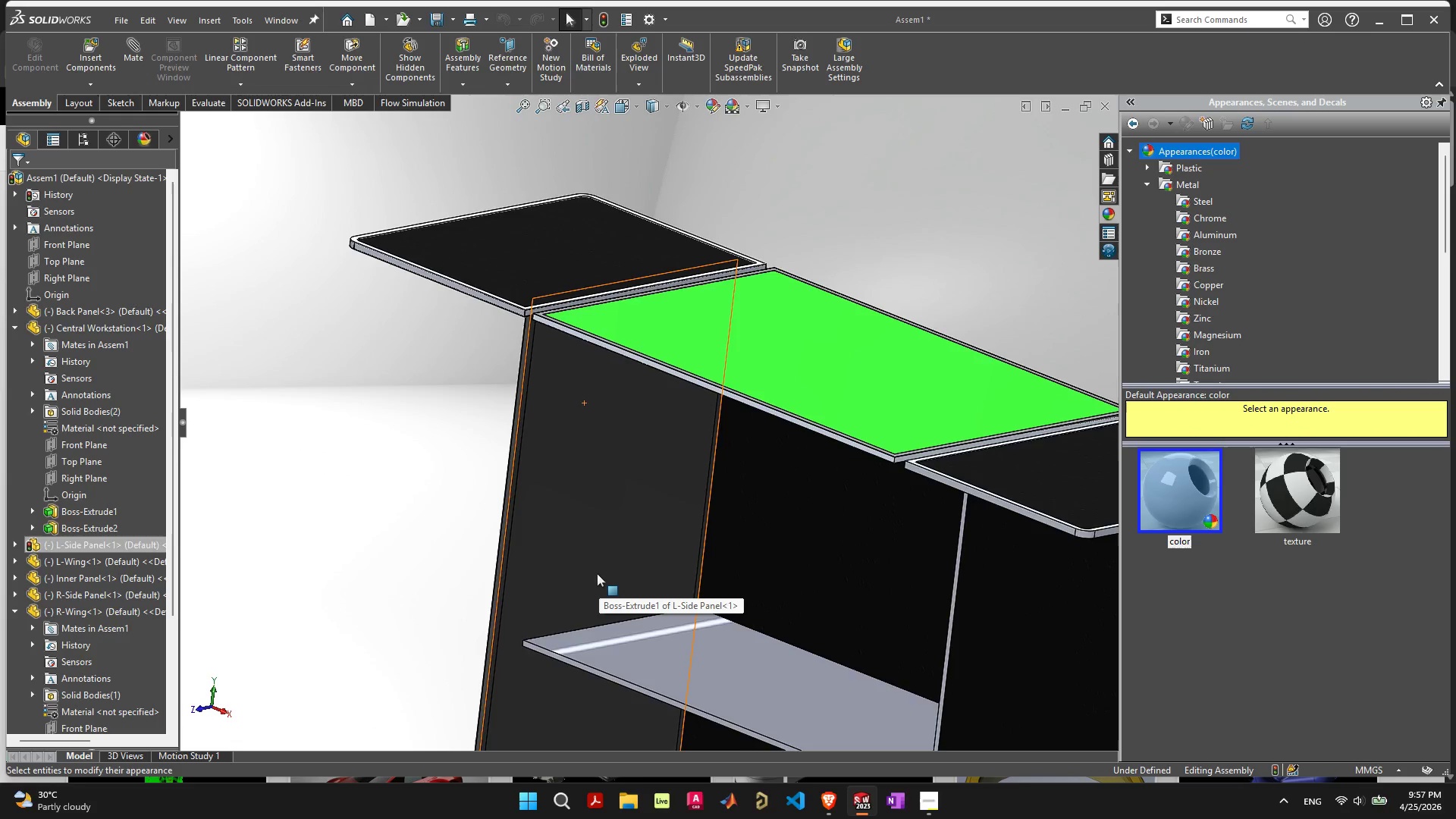 
scroll: coordinate [596, 573], scroll_direction: down, amount: 4.0
 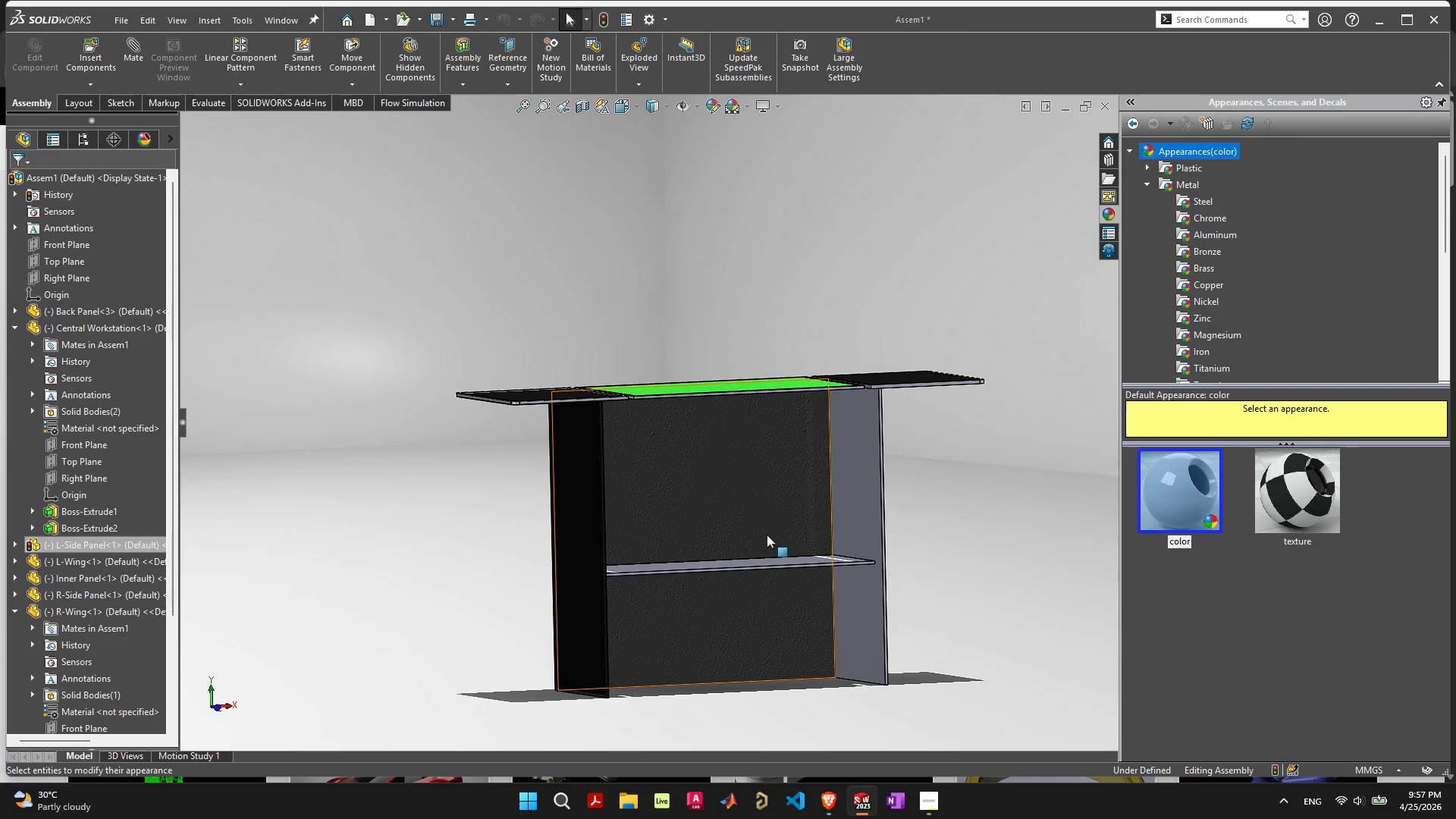 
wait(6.14)
 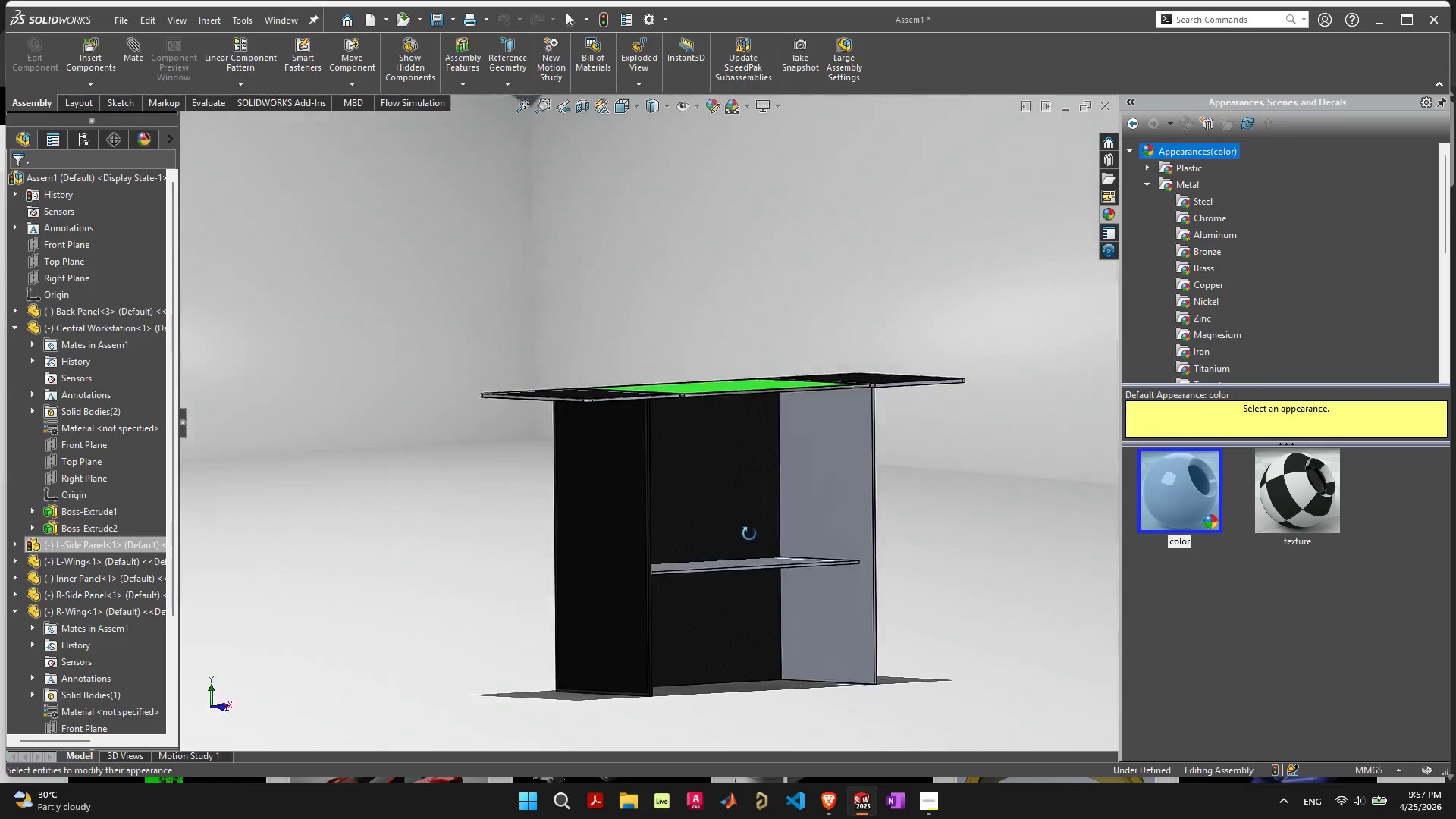 
scroll: coordinate [631, 575], scroll_direction: up, amount: 4.0
 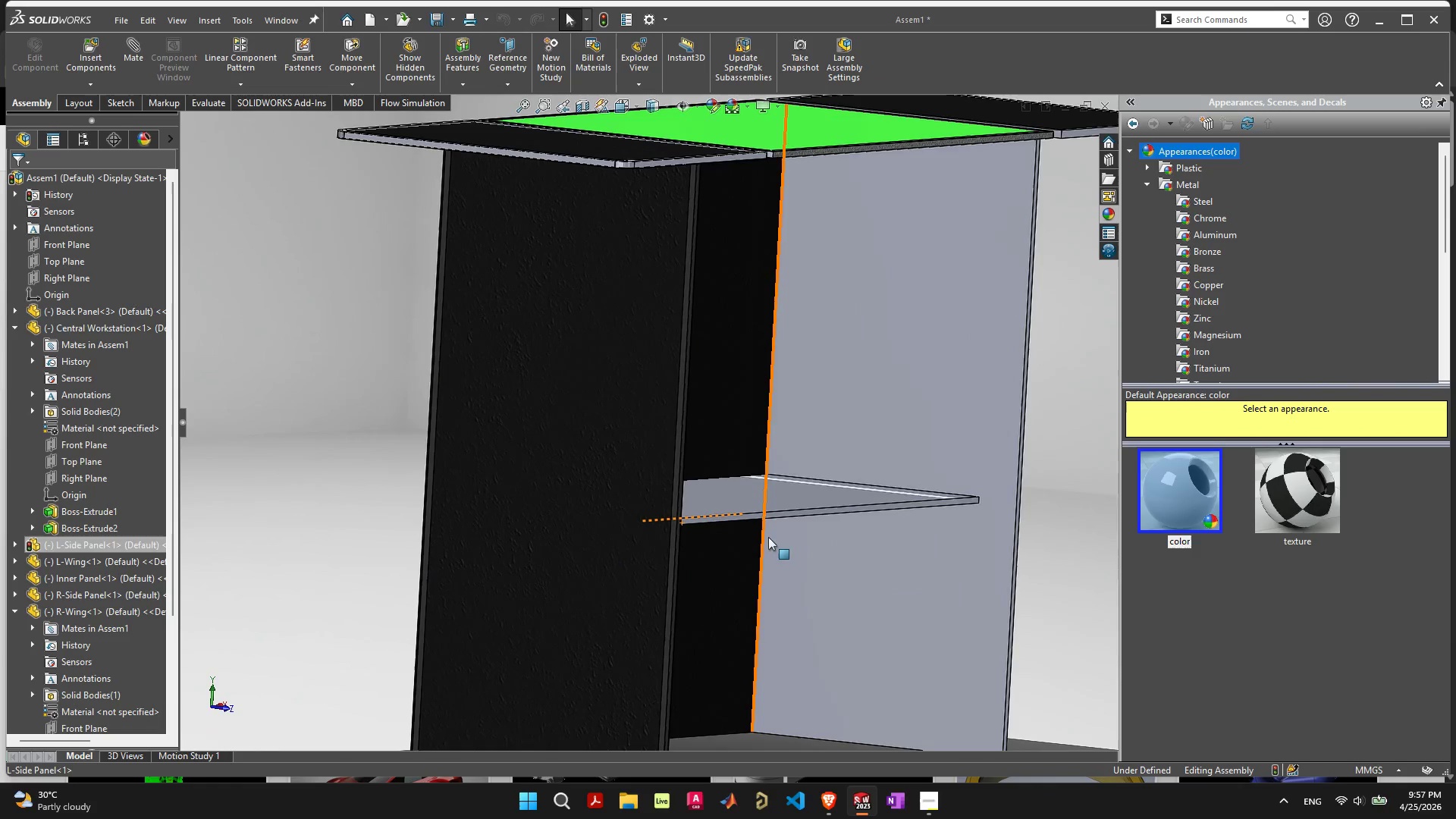 
key(Control+Z)
 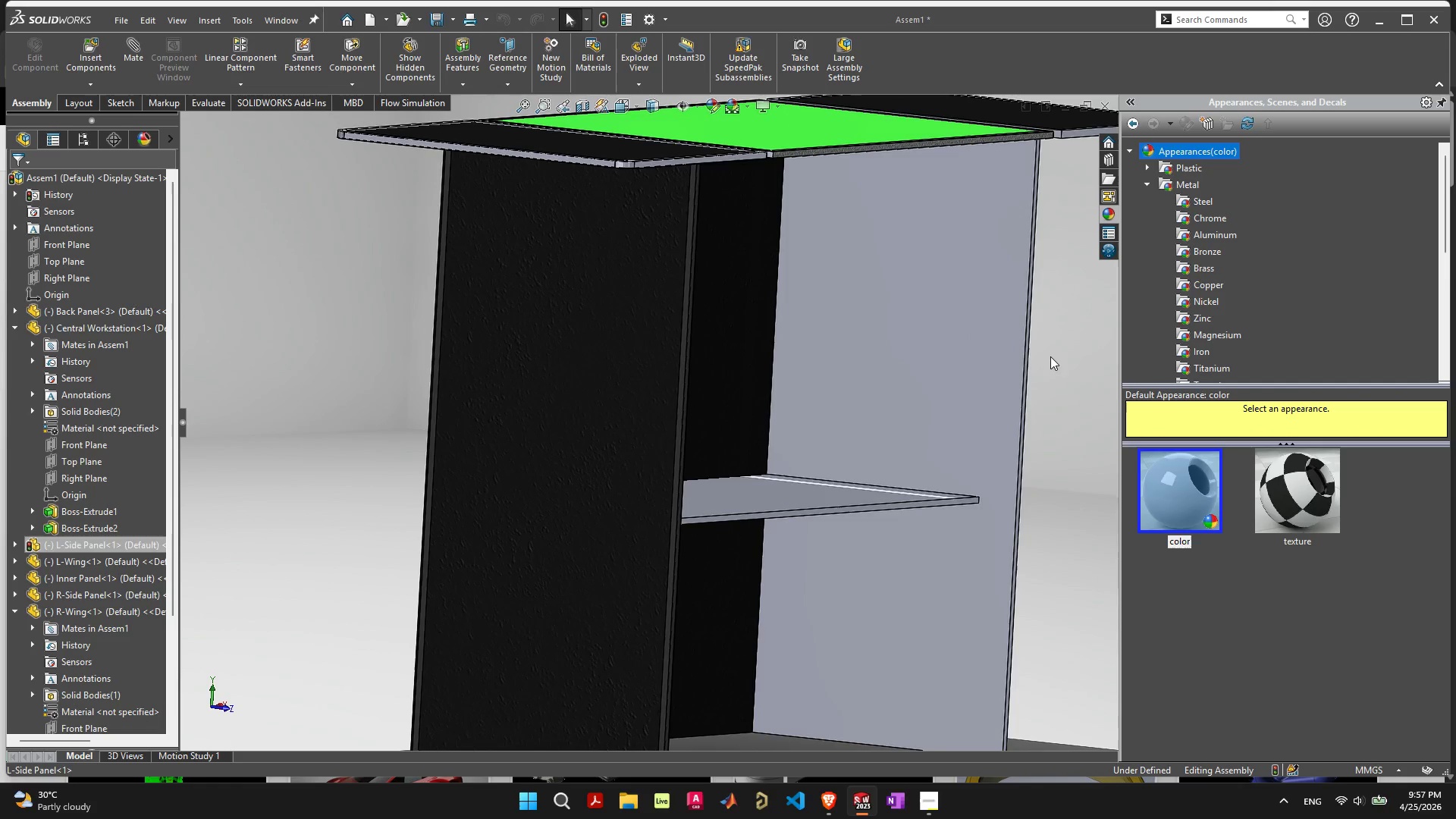 
left_click([1086, 323])
 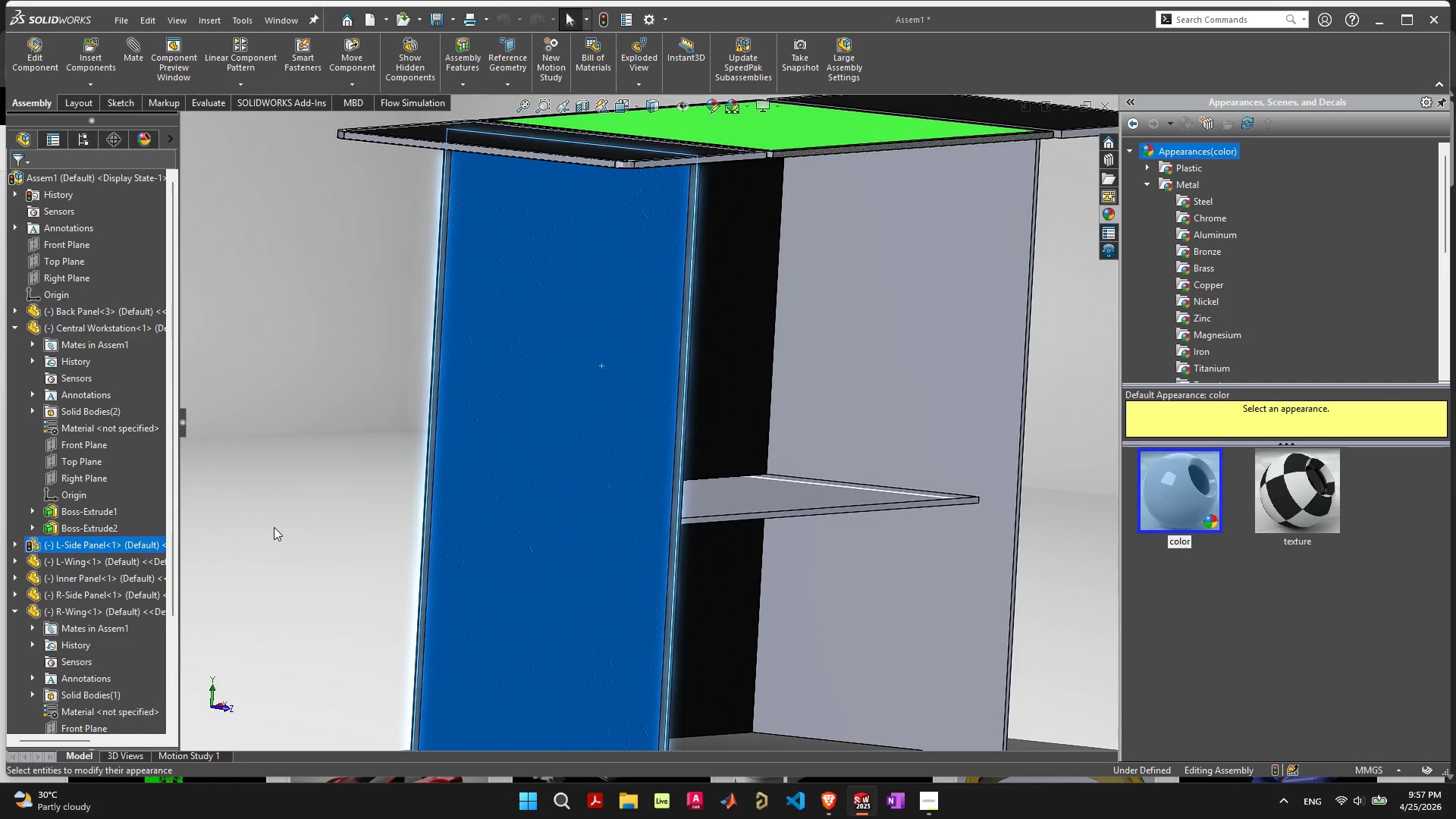 
left_click([456, 475])
 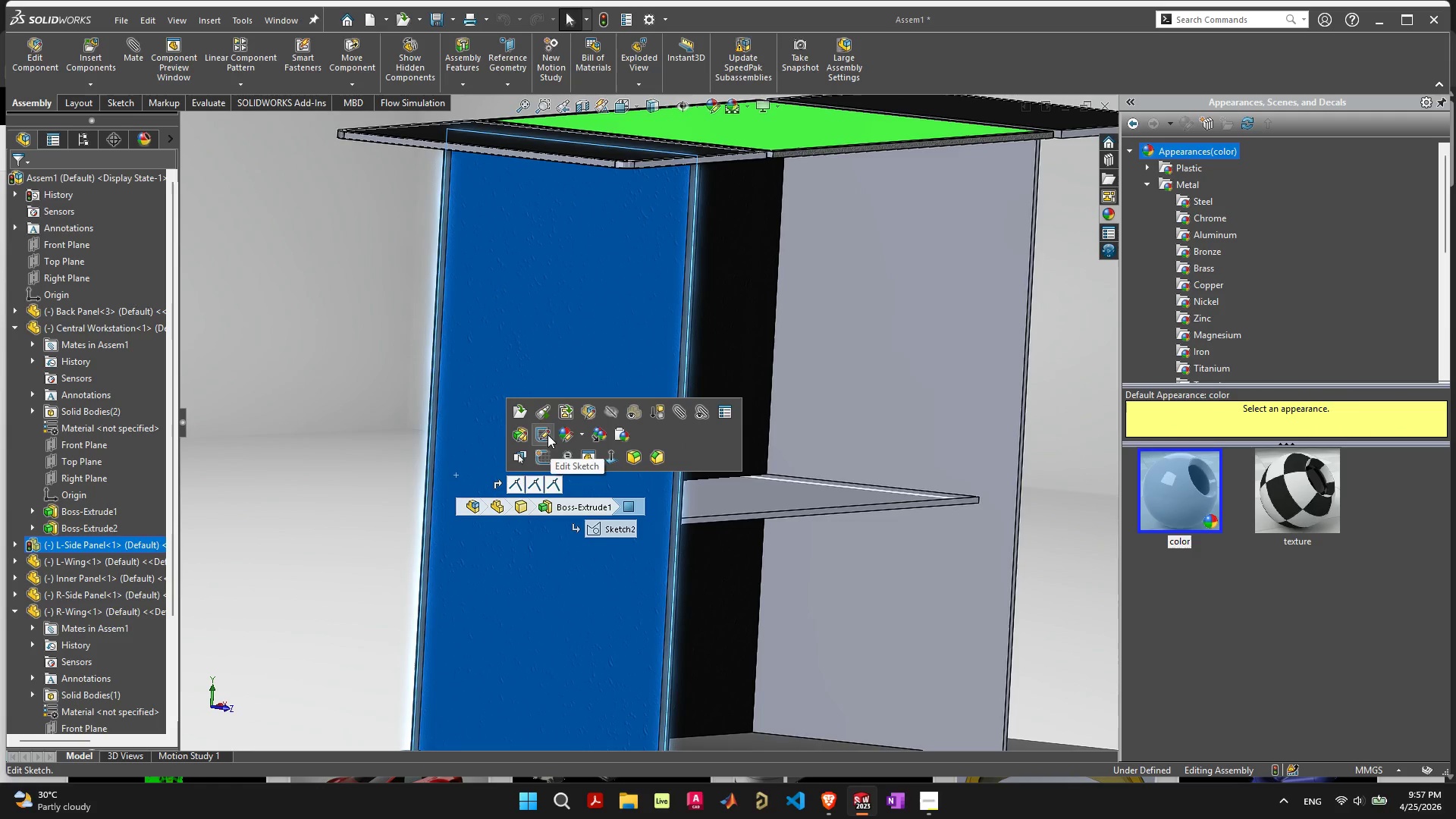 
left_click([527, 436])
 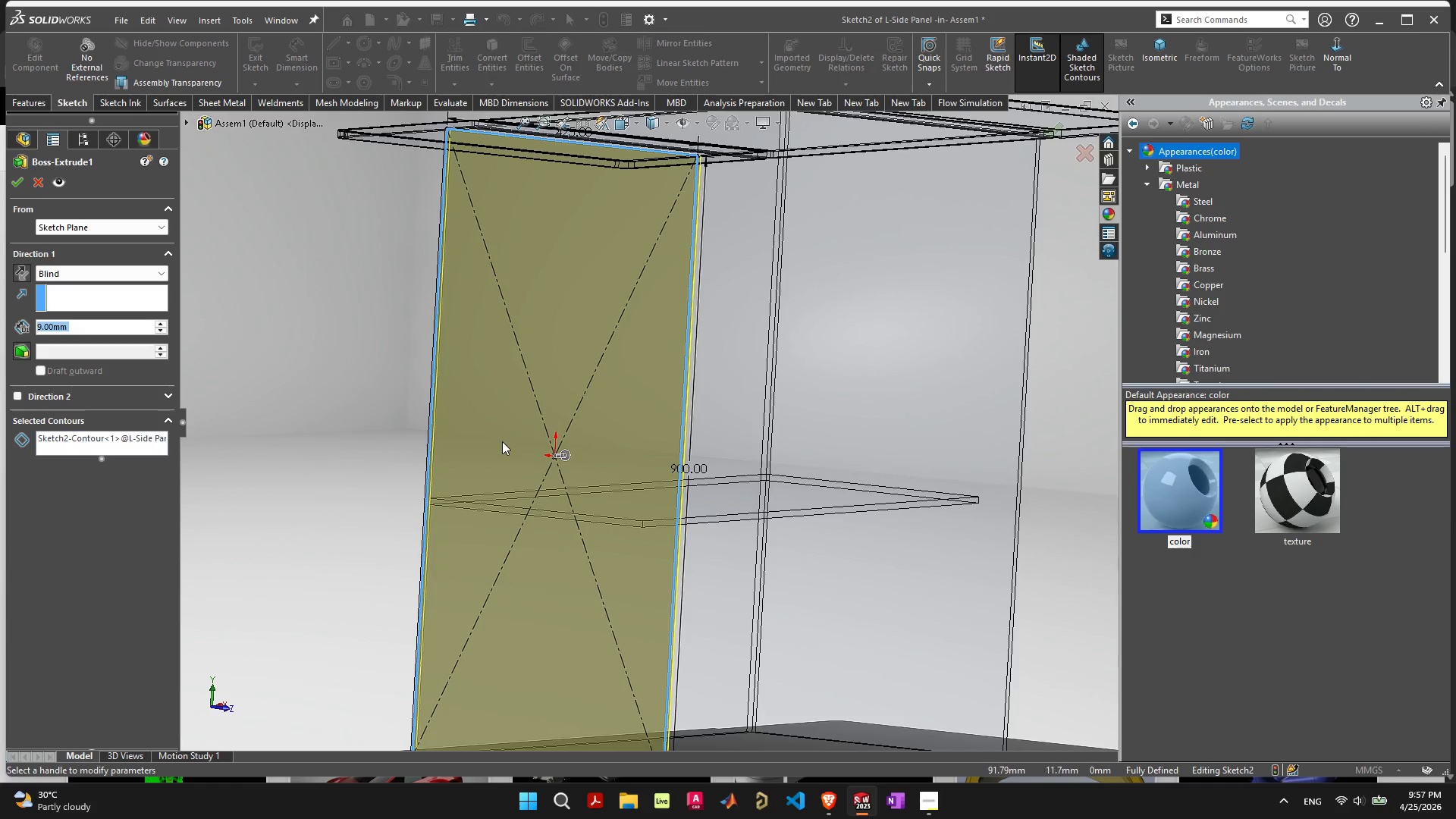 
left_click([303, 519])
 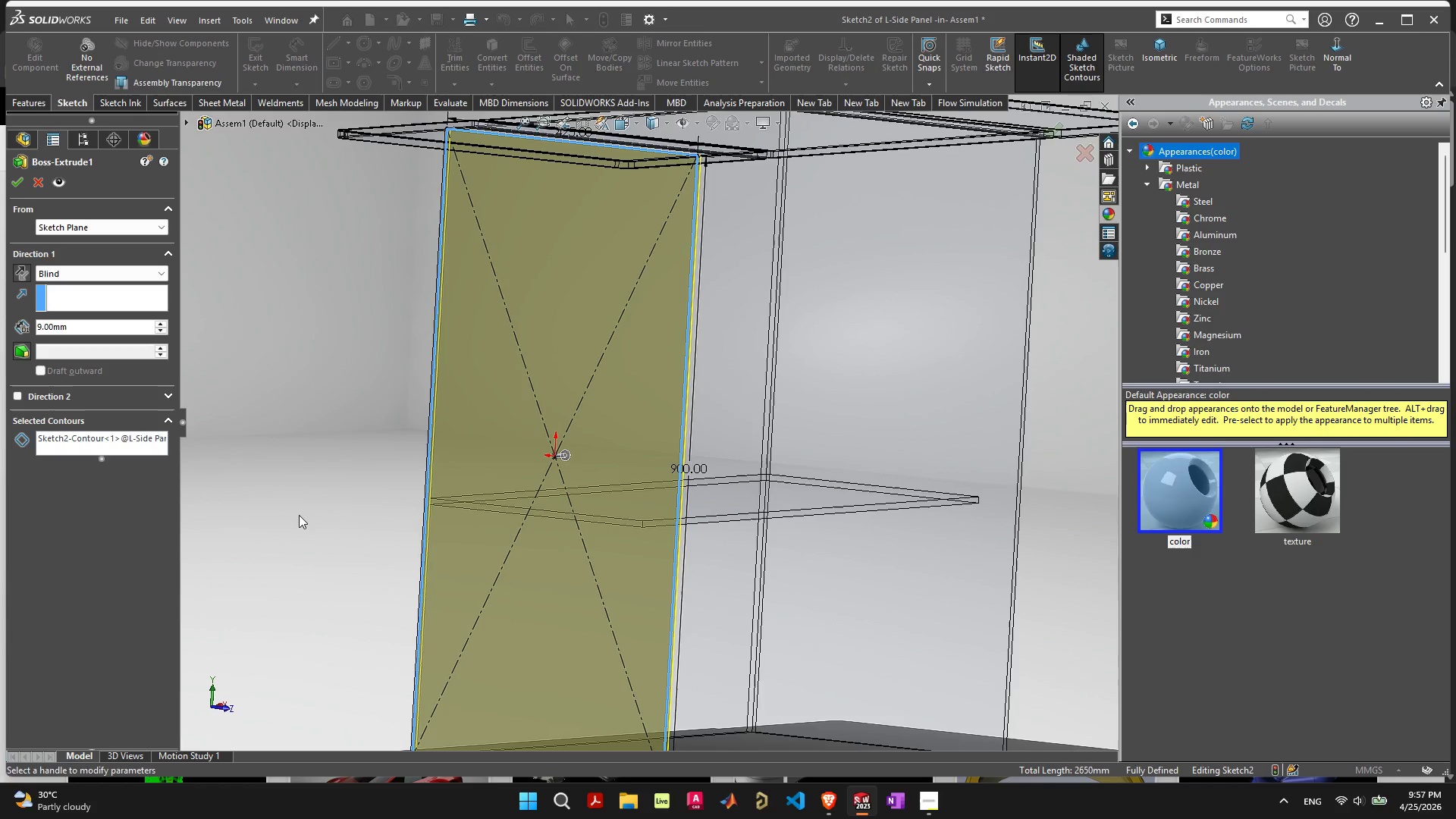 
key(Escape)
 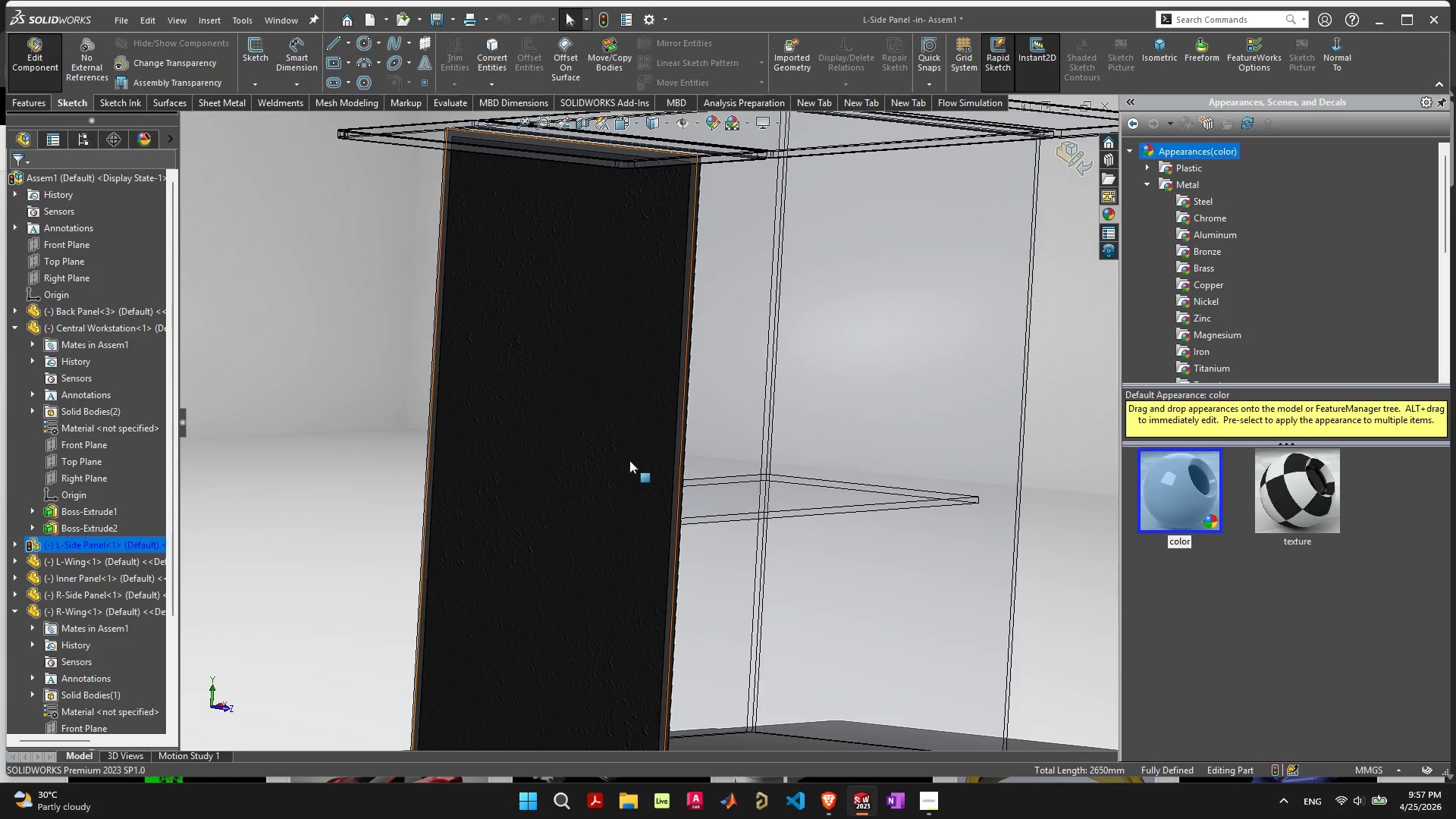 
double_click([629, 460])
 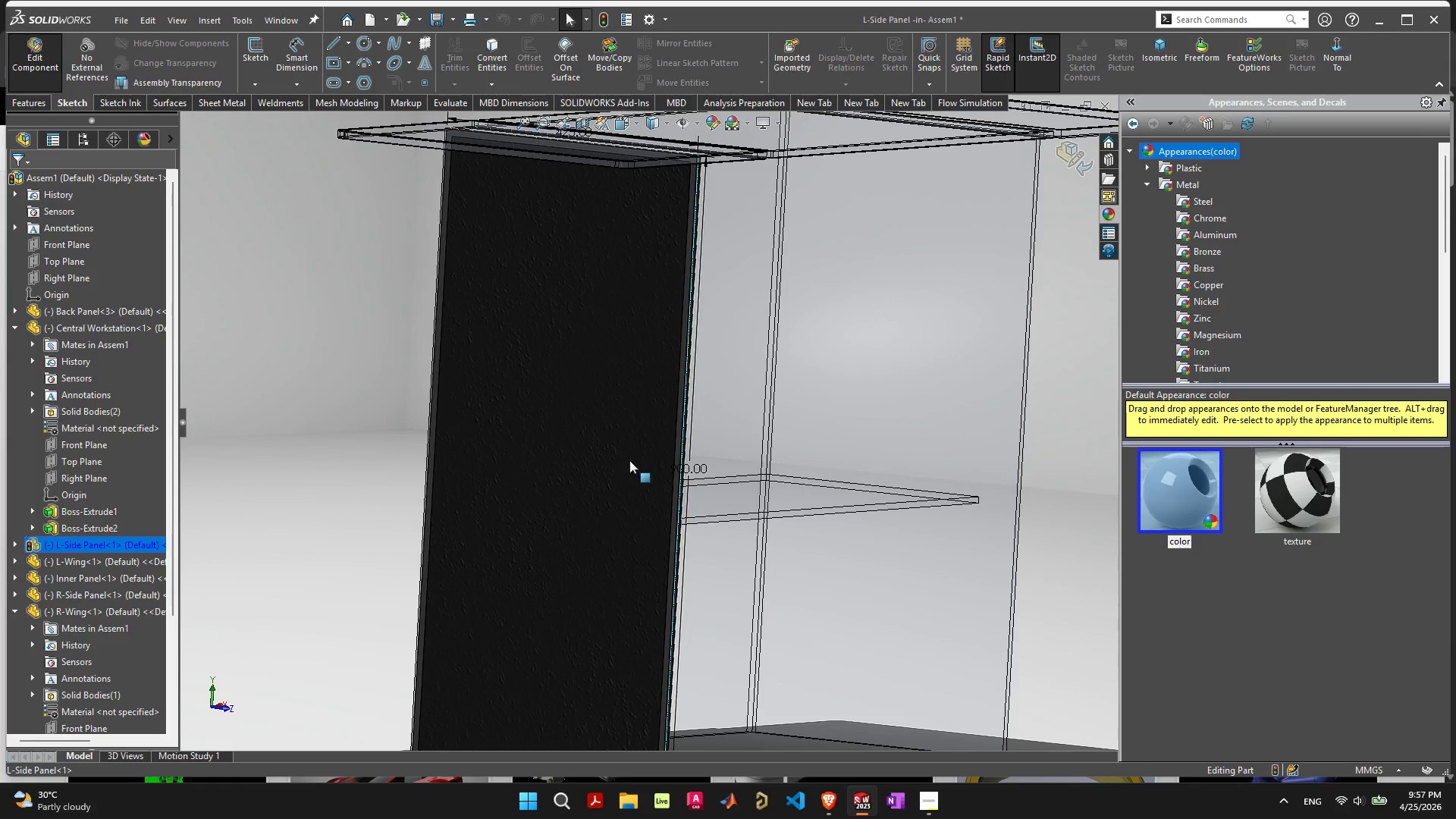 
left_click([611, 463])
 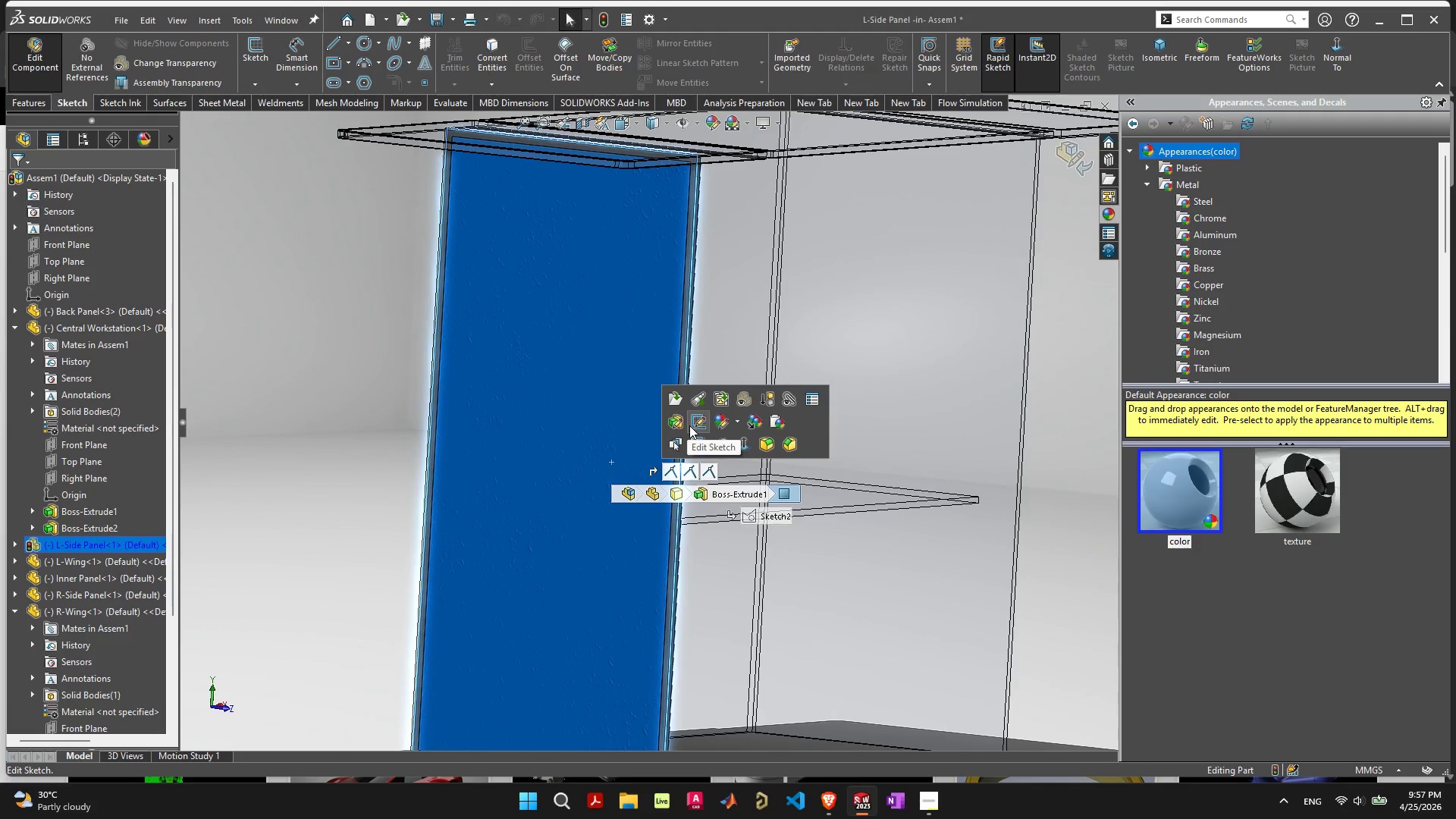 
left_click([351, 491])
 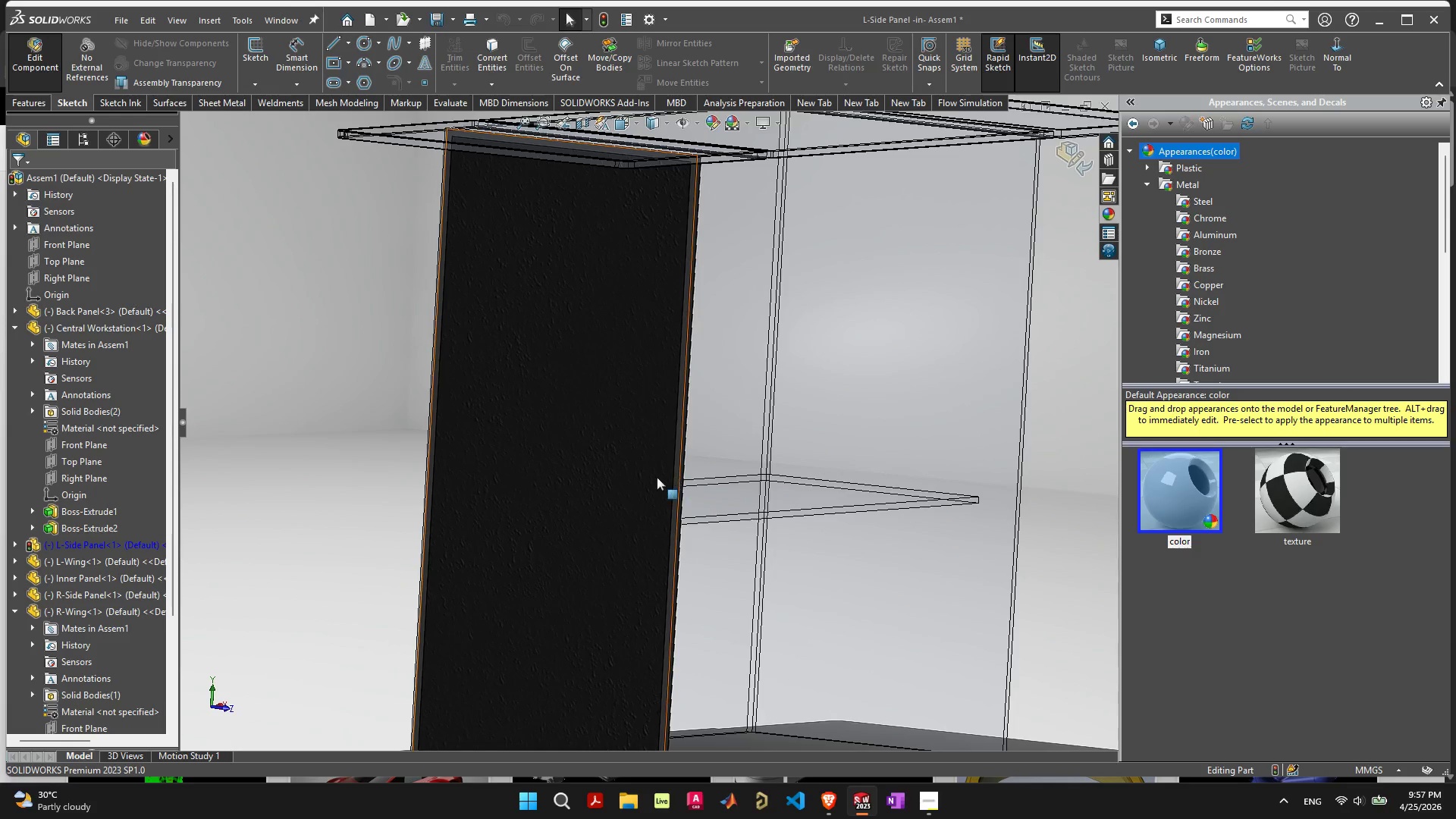 
left_click([595, 477])
 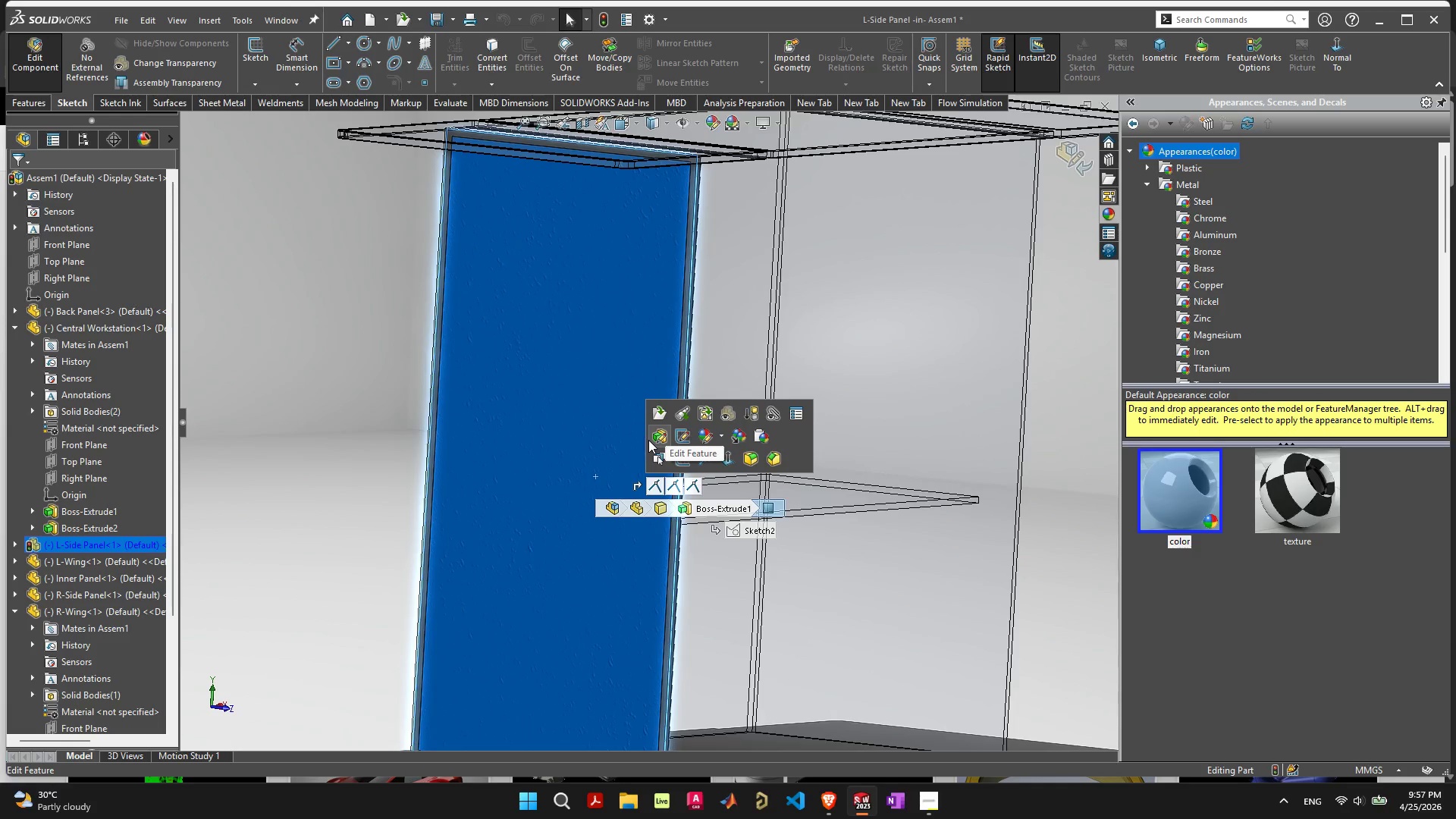 
left_click([659, 437])
 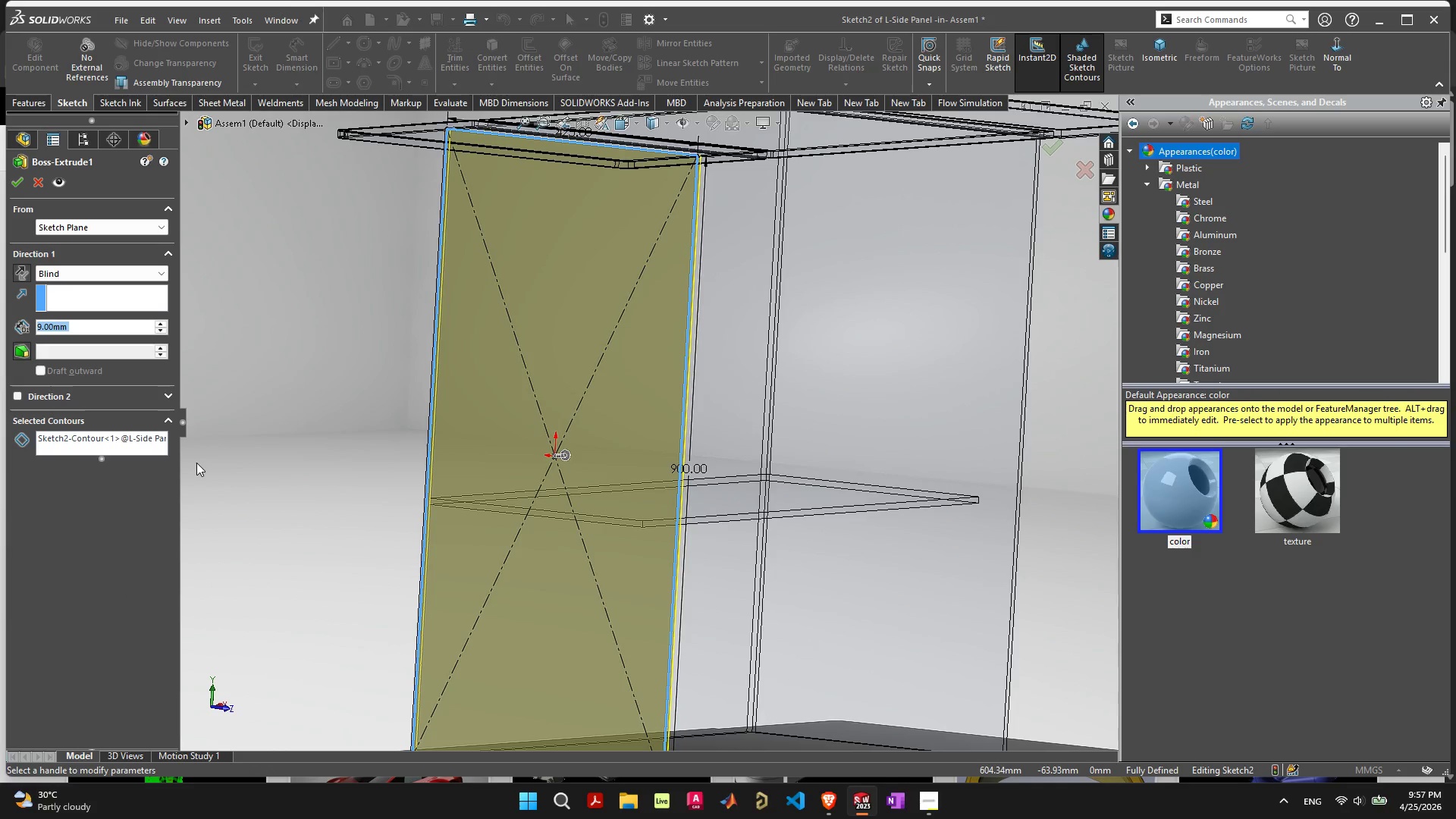 
key(Escape)
 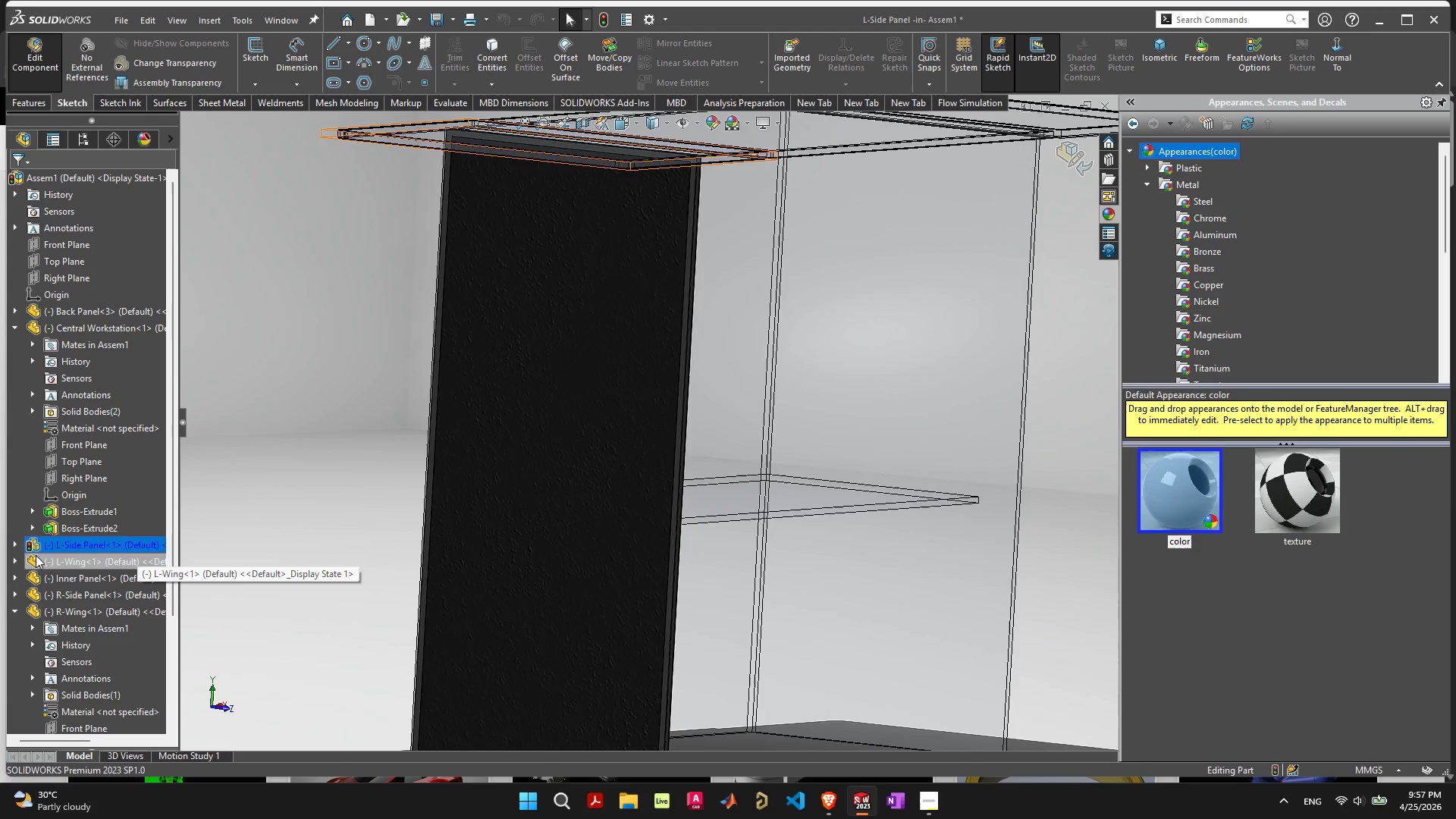 
left_click([17, 548])
 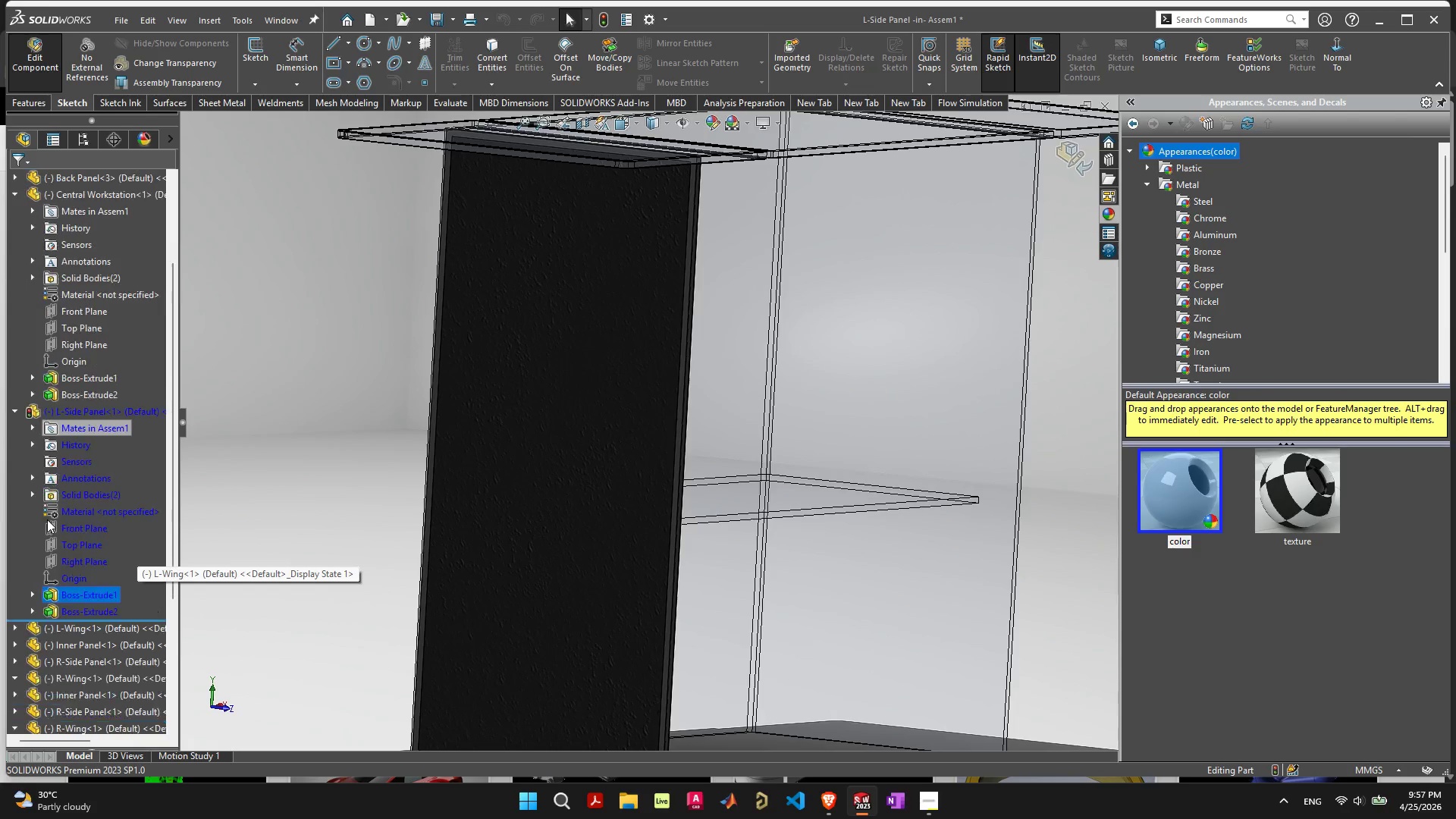 
scroll: coordinate [47, 519], scroll_direction: down, amount: 3.0
 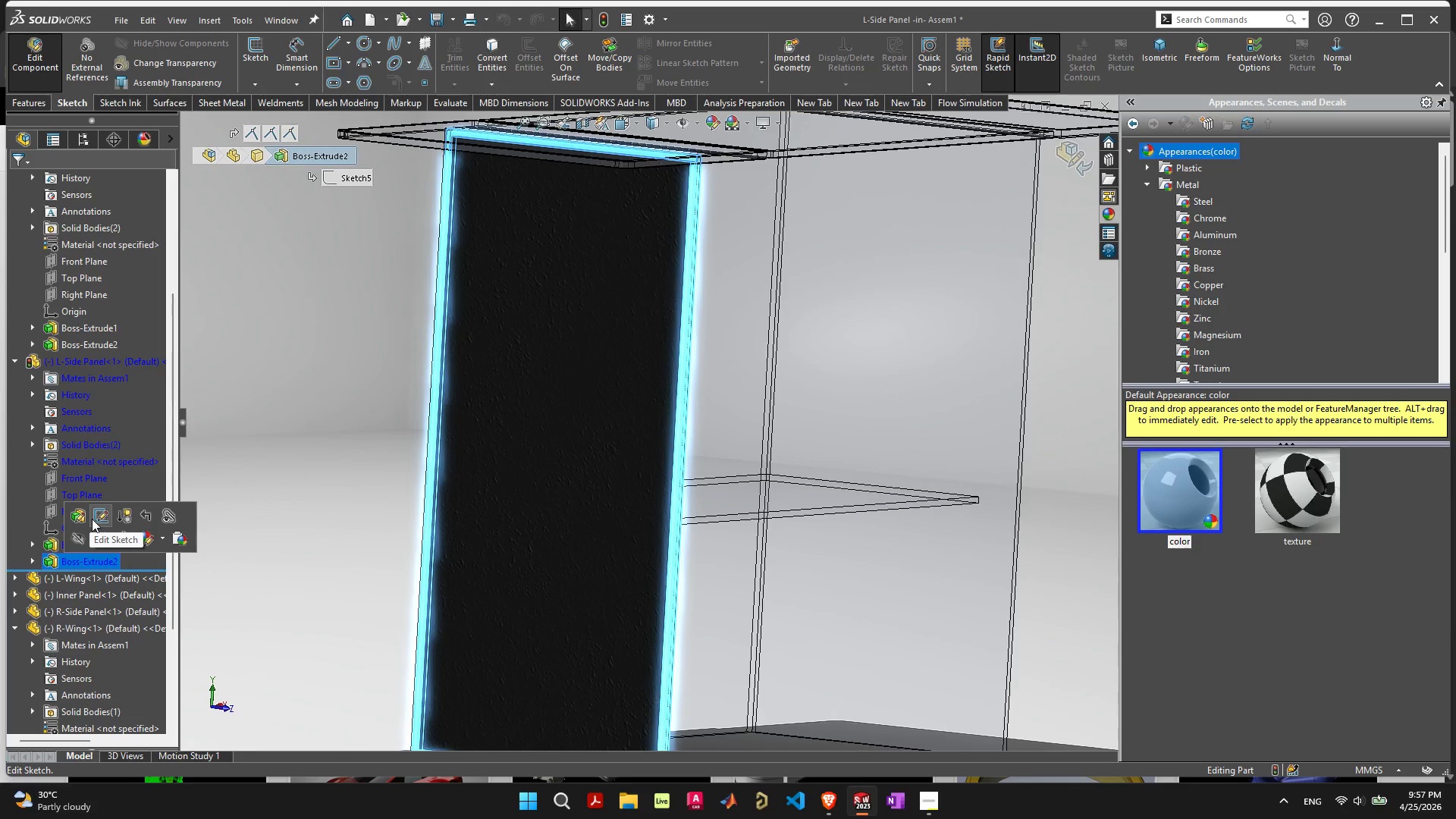 
left_click([72, 522])
 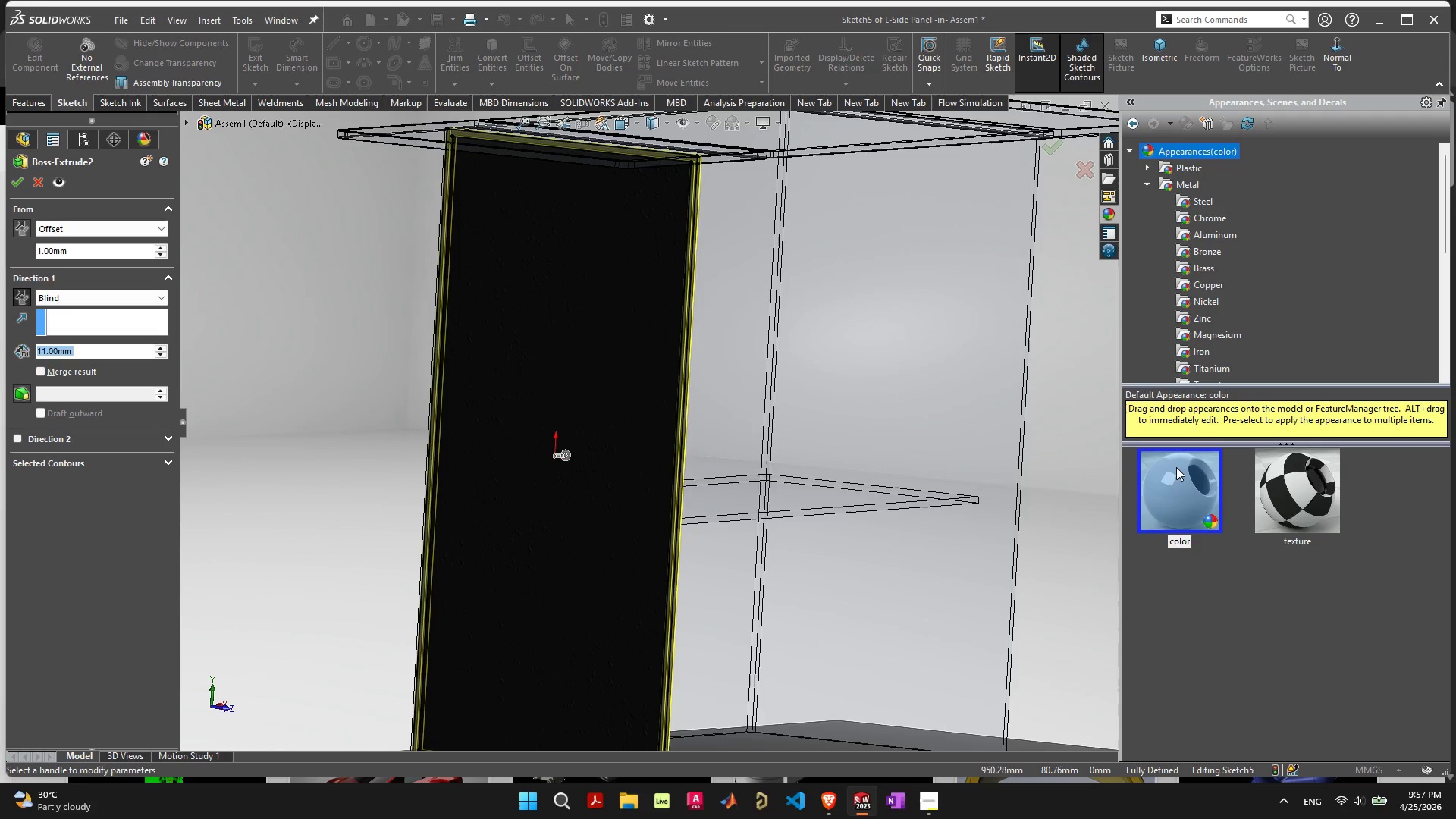 
scroll: coordinate [1284, 260], scroll_direction: down, amount: 7.0
 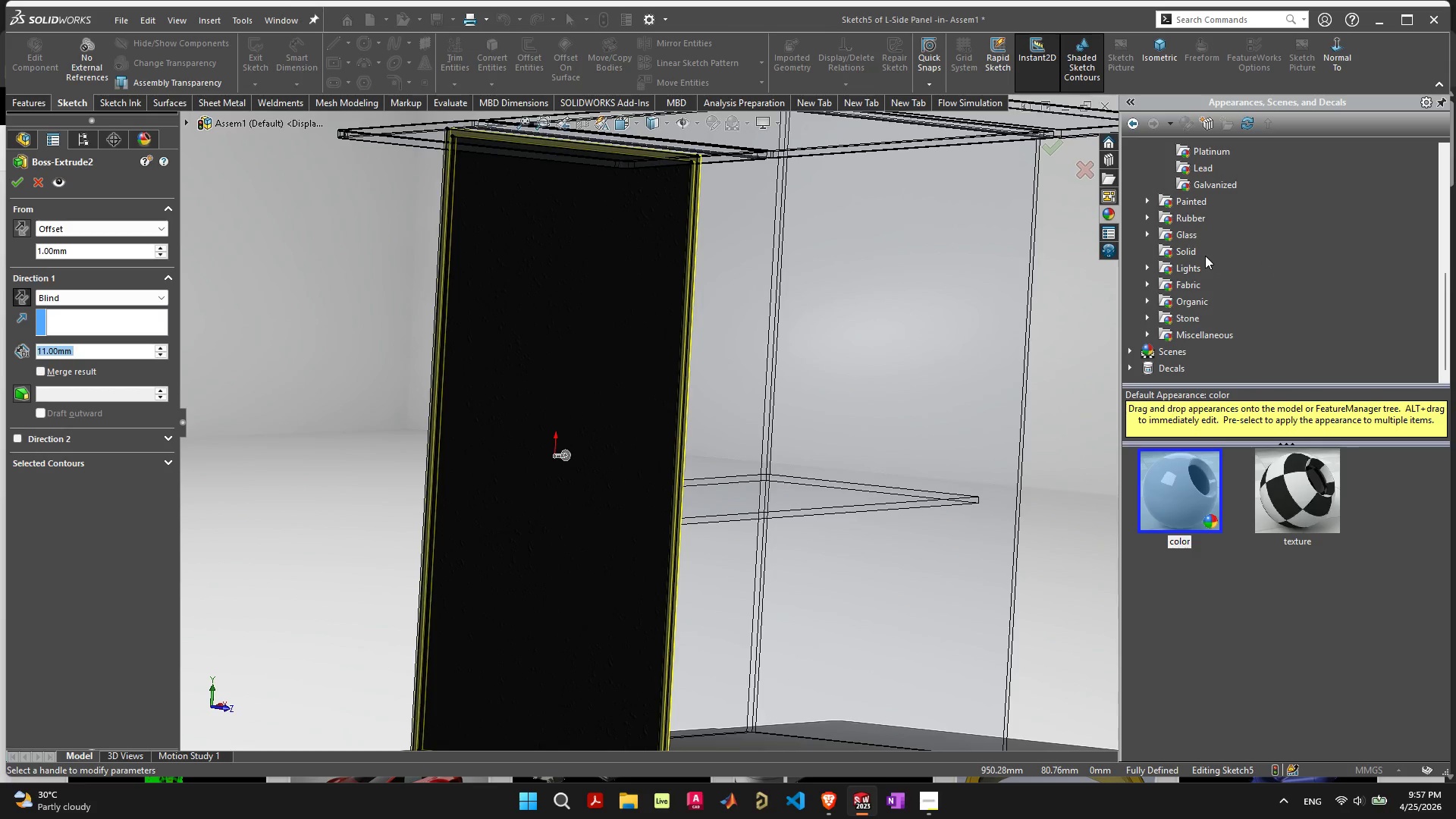 
scroll: coordinate [1237, 297], scroll_direction: up, amount: 6.0
 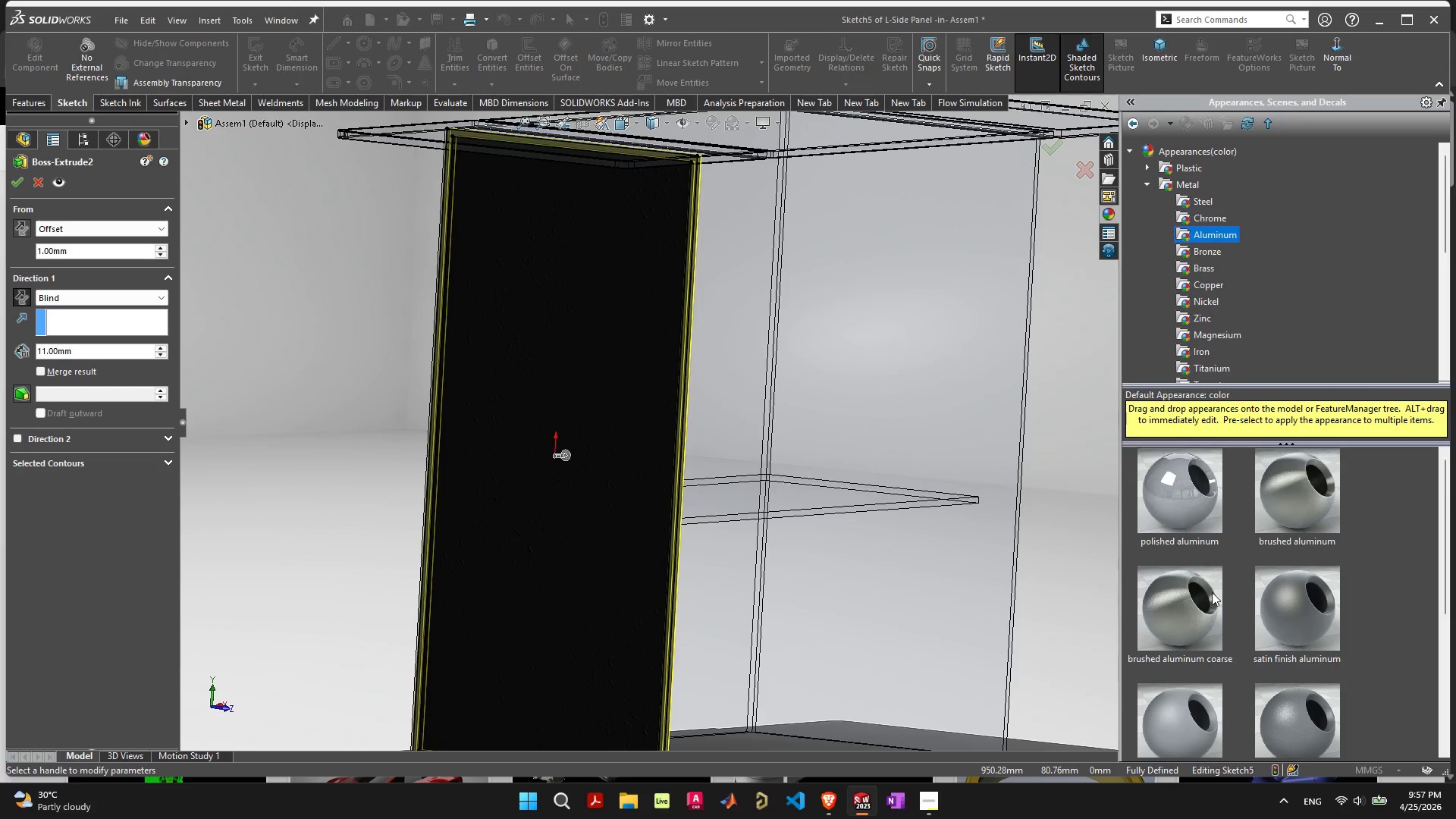 
left_click([1210, 592])
 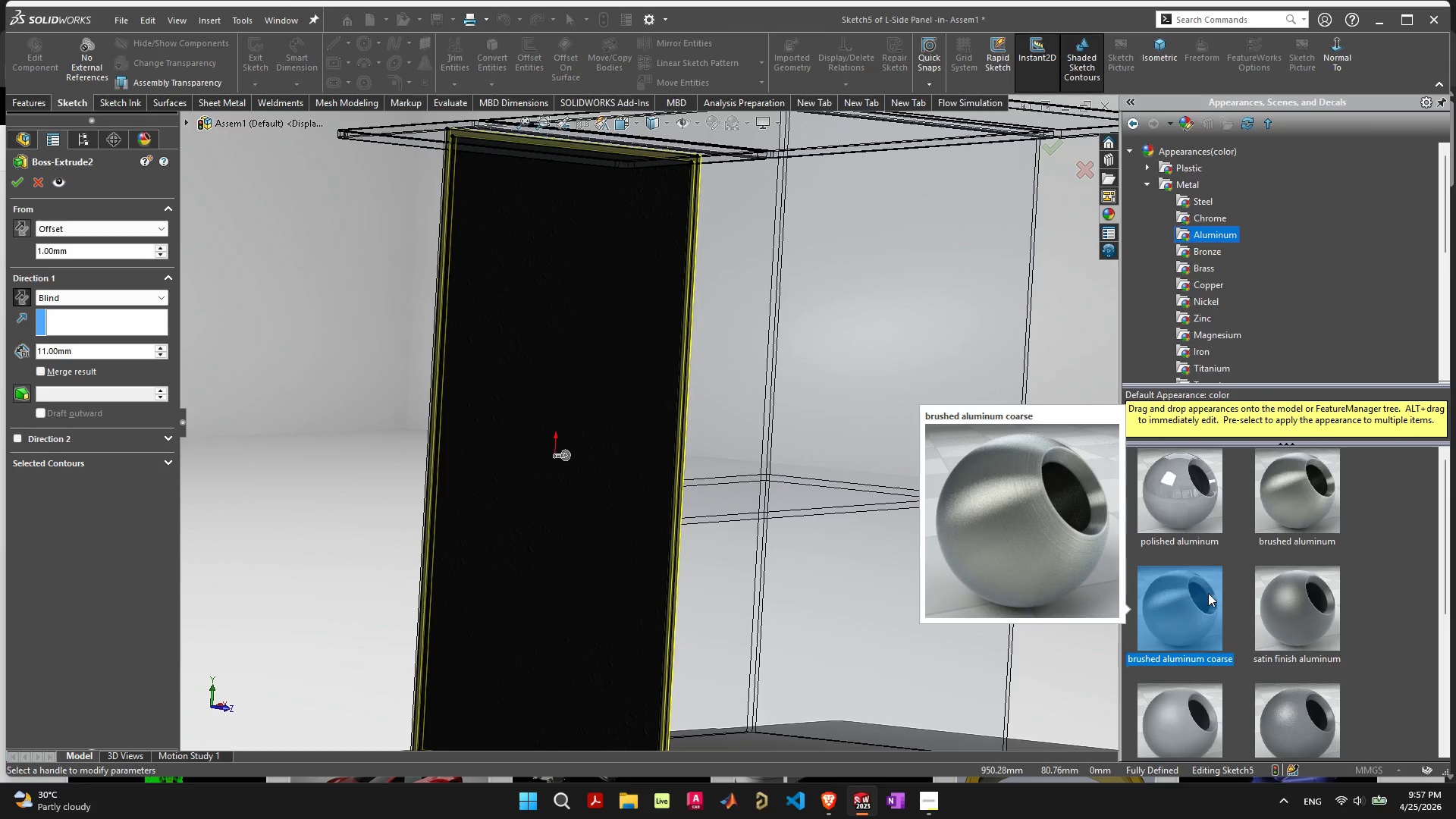 
double_click([1208, 593])
 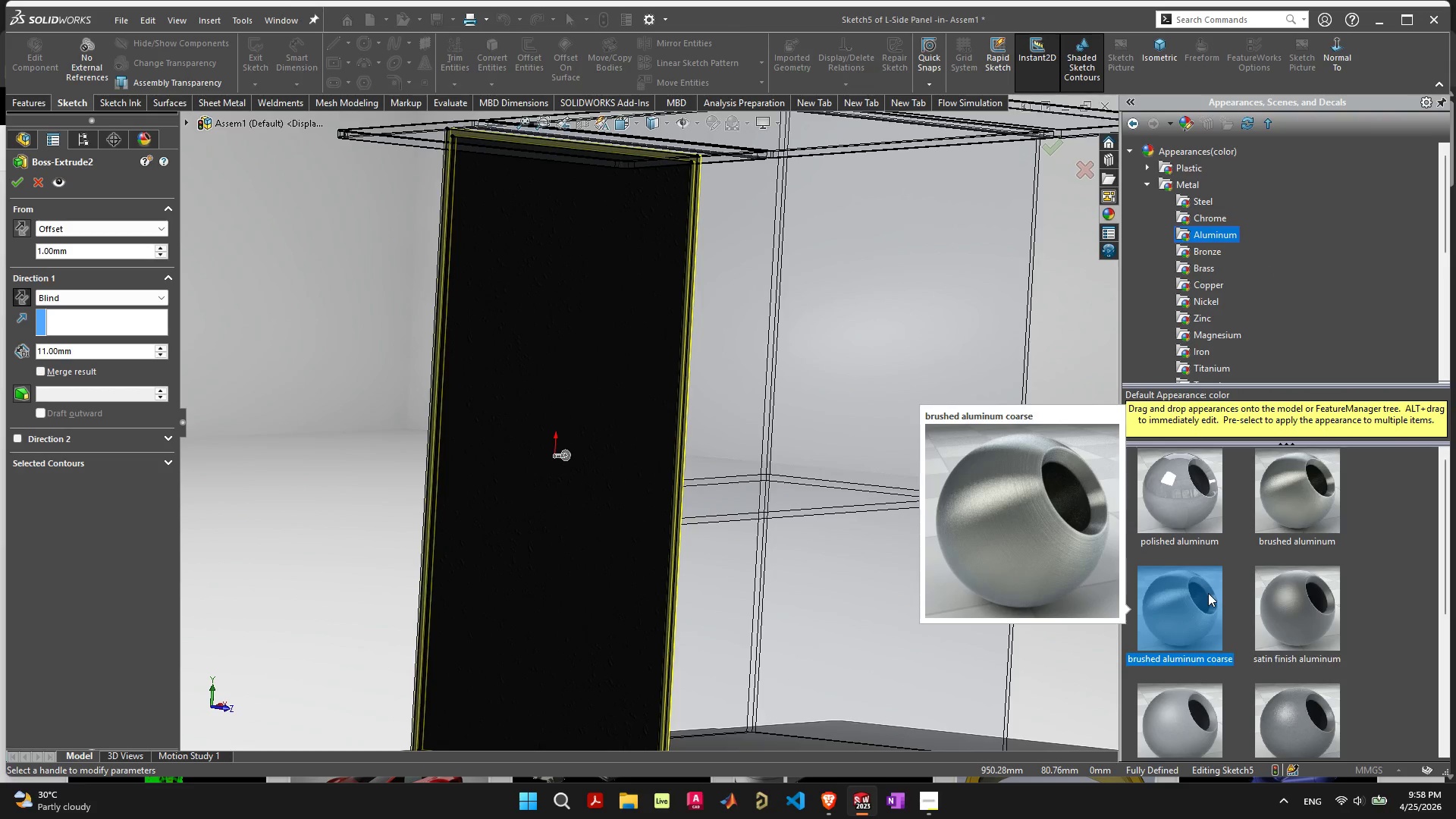 
scroll: coordinate [1208, 593], scroll_direction: down, amount: 1.0
 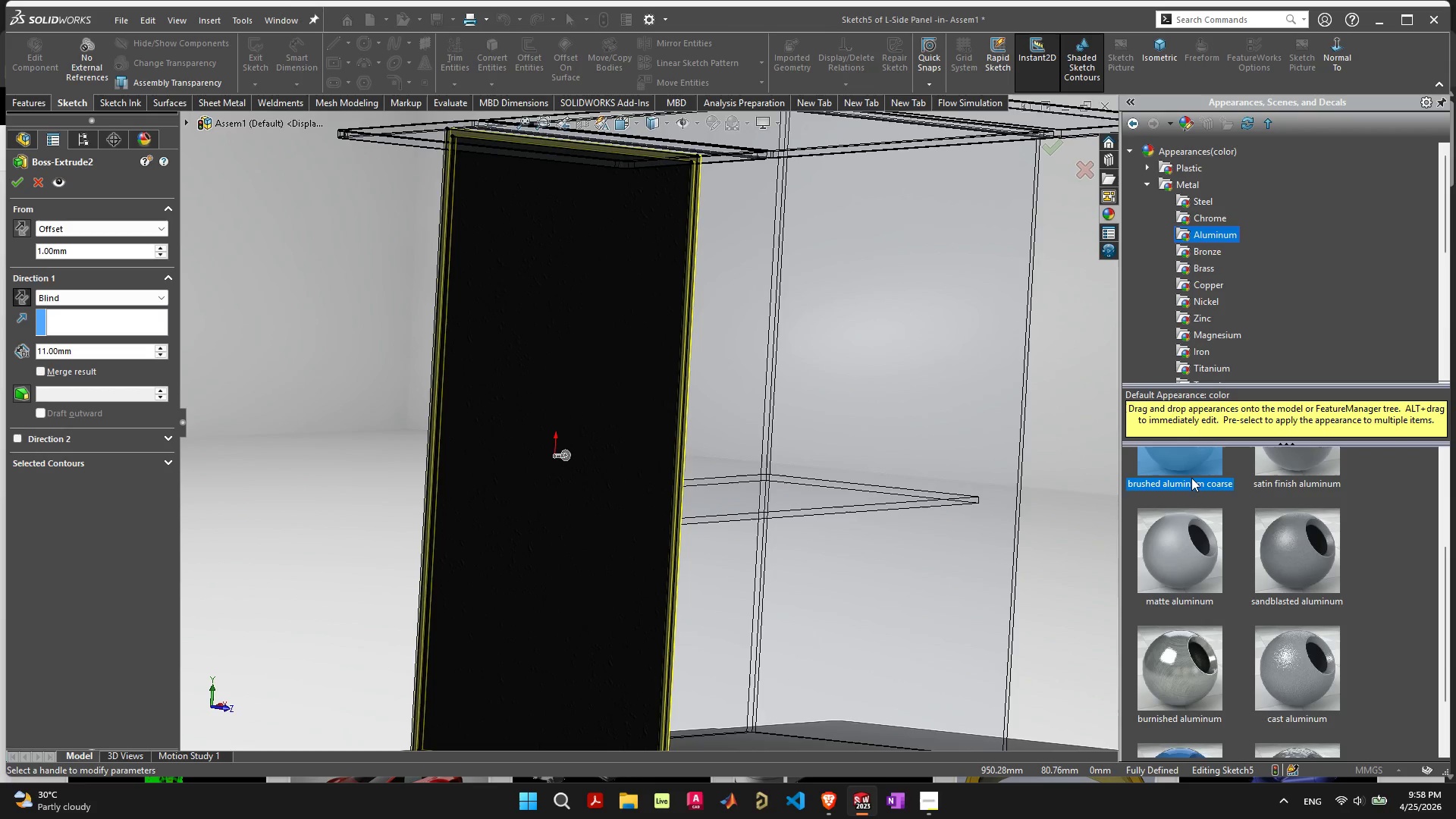 
double_click([1192, 472])
 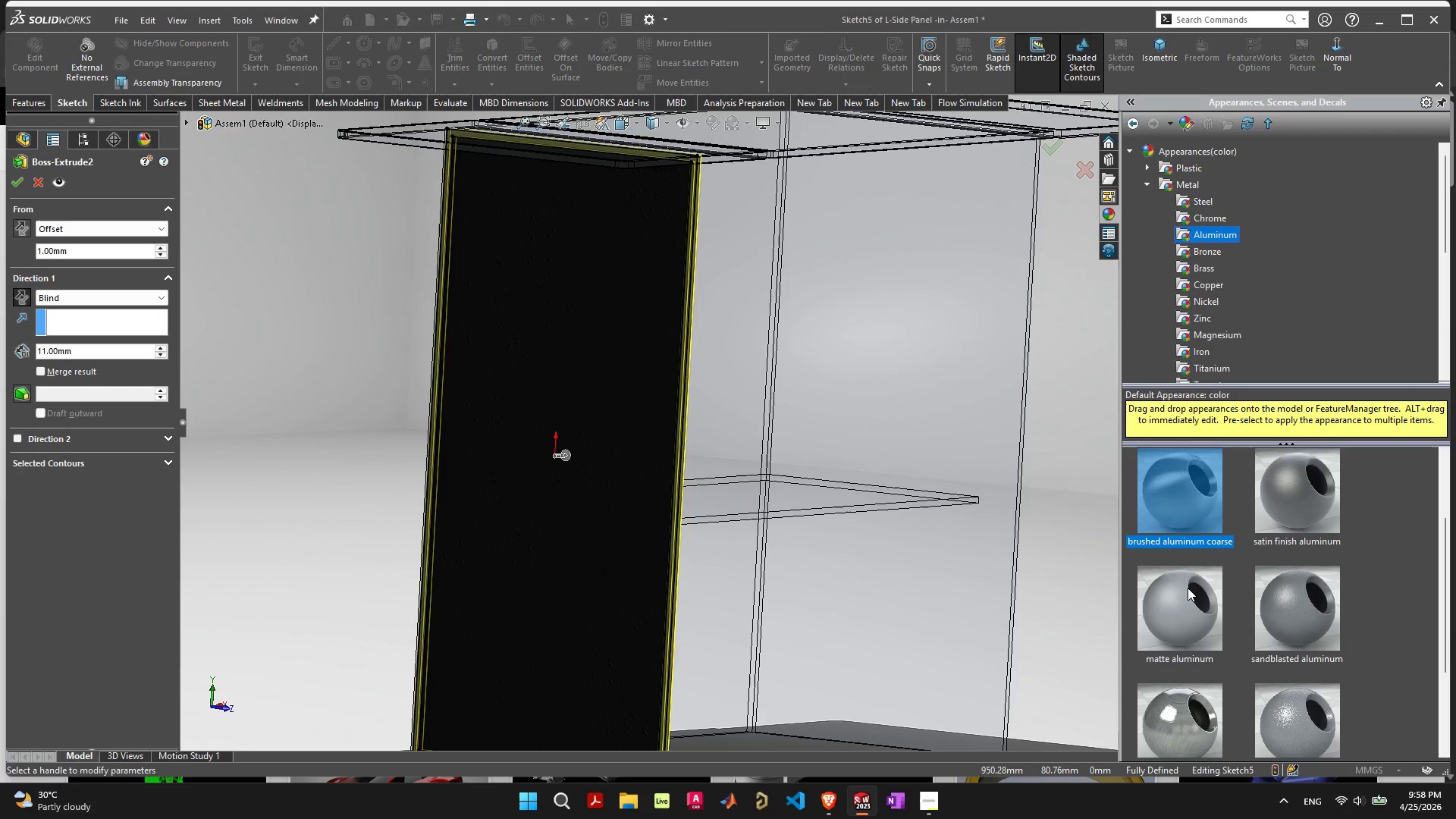 
left_click([1186, 606])
 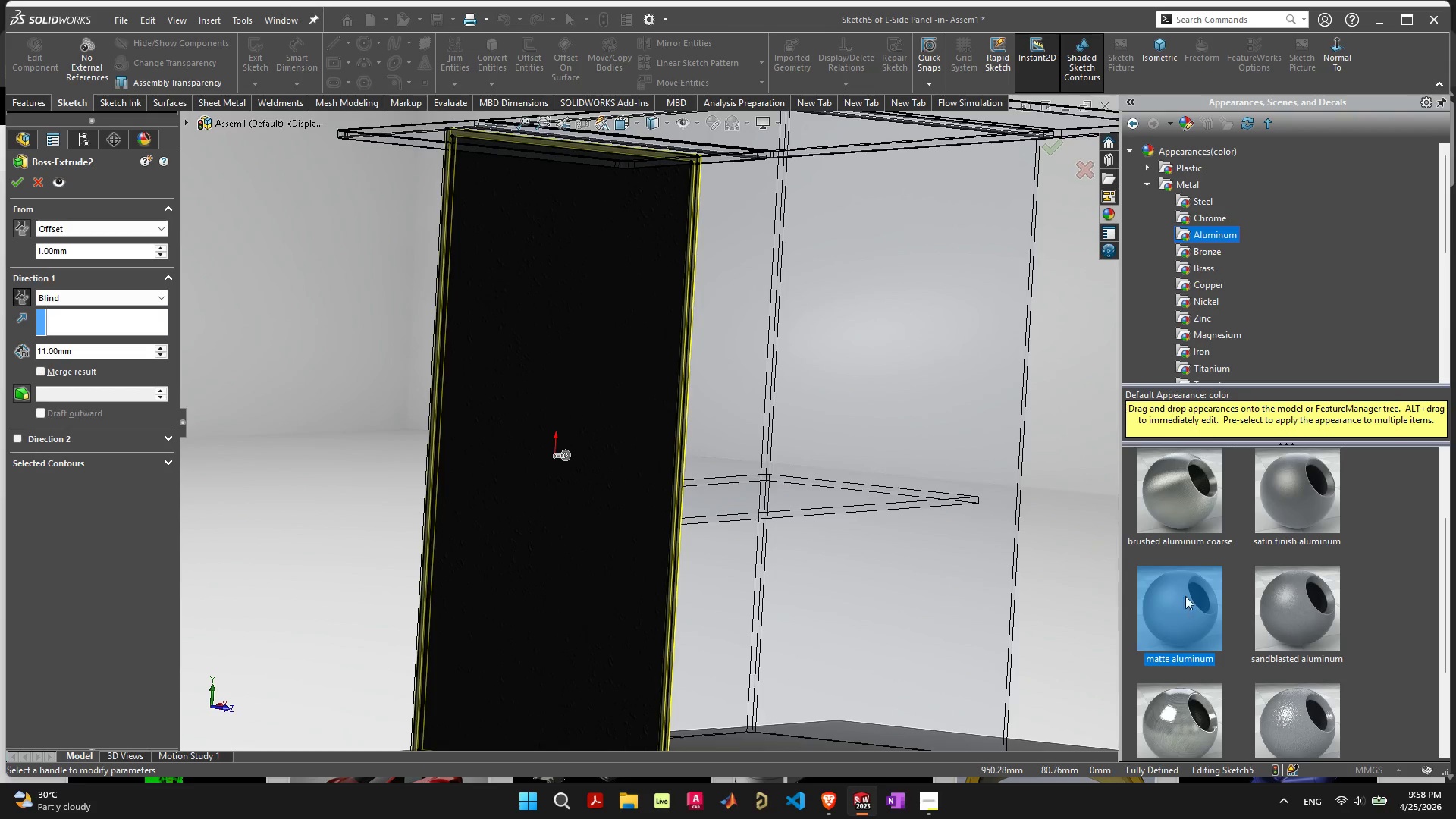 
scroll: coordinate [1183, 577], scroll_direction: up, amount: 4.0
 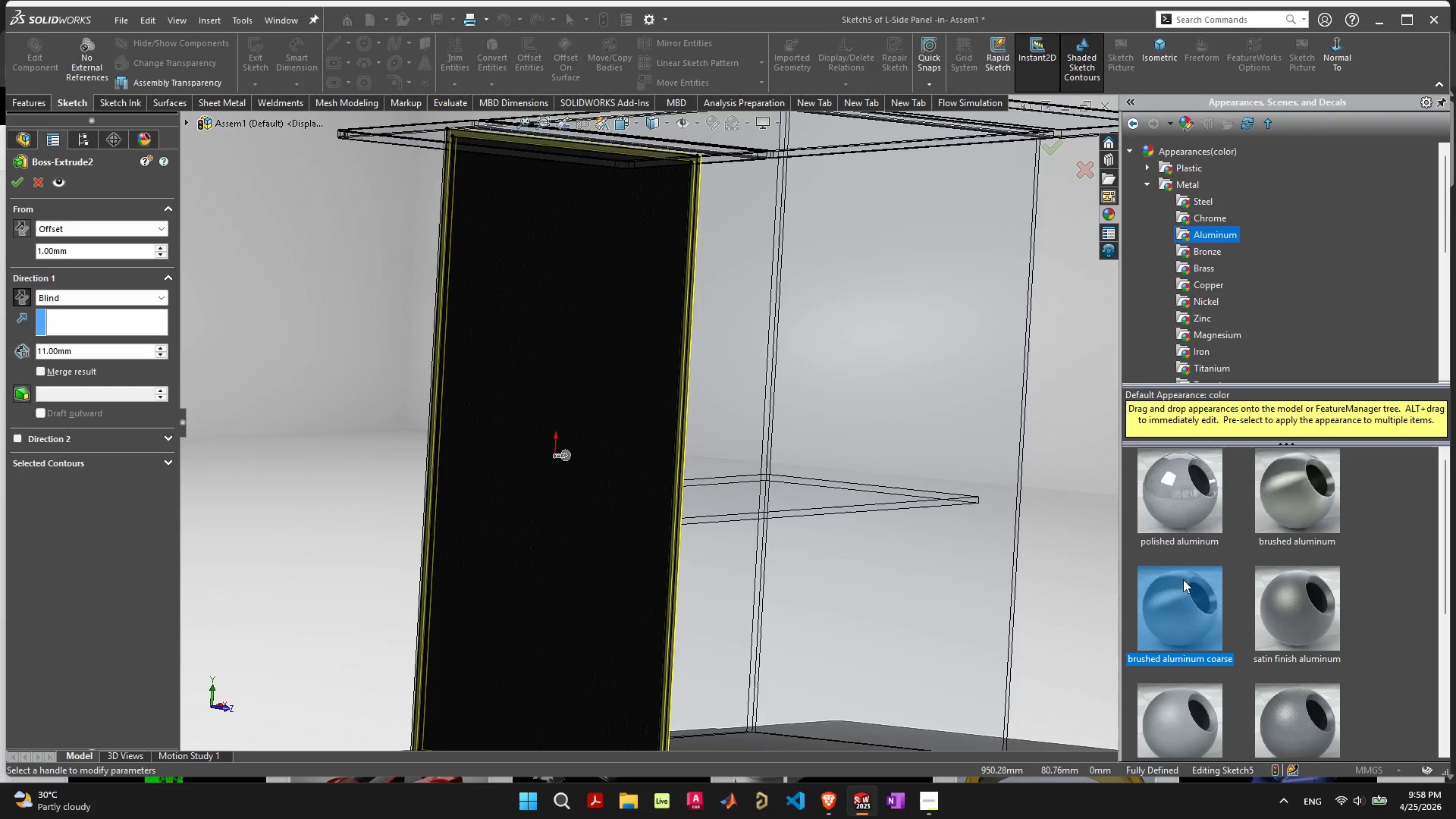 
double_click([1183, 579])
 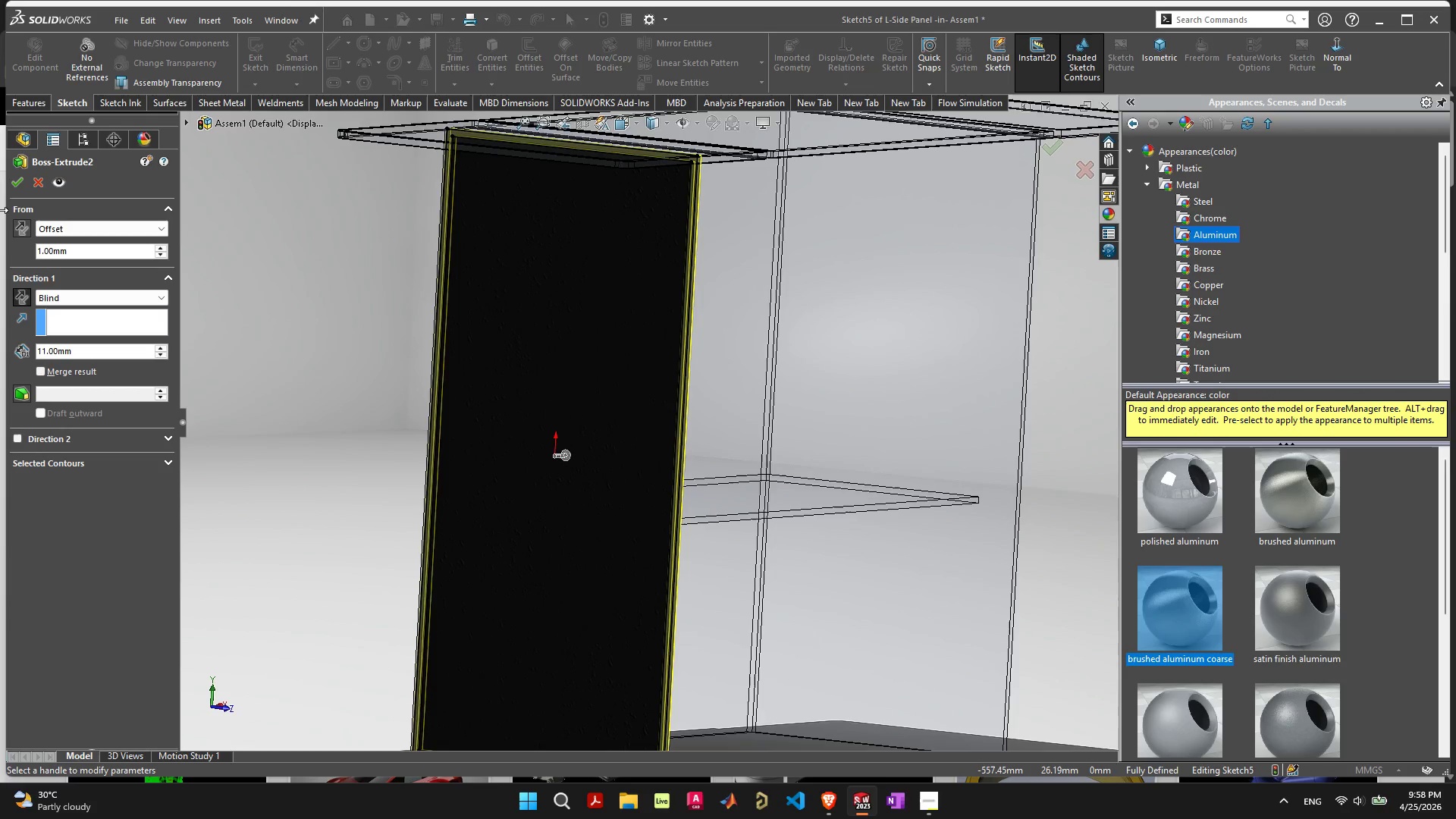 
left_click([17, 179])
 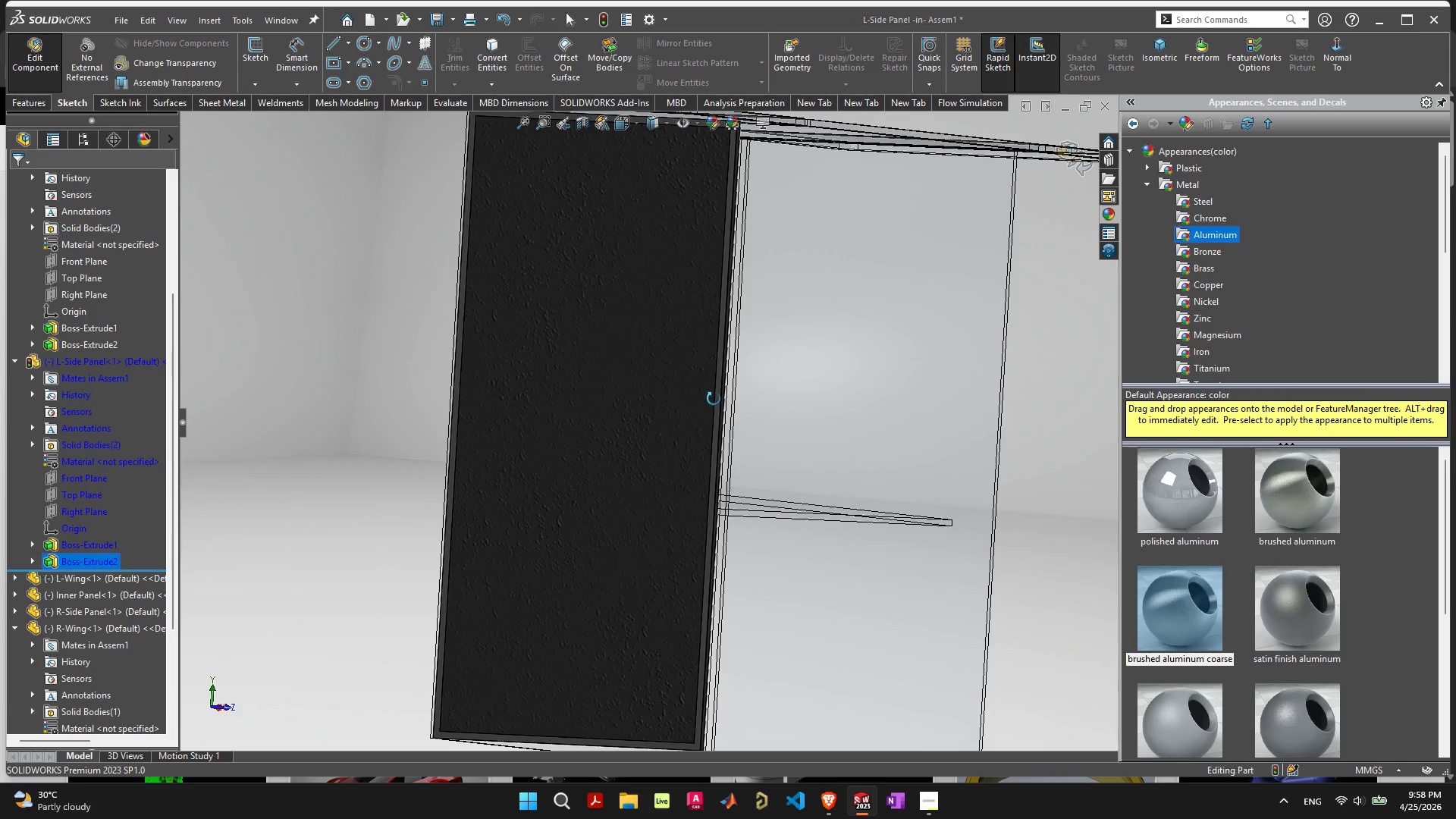 
wait(8.44)
 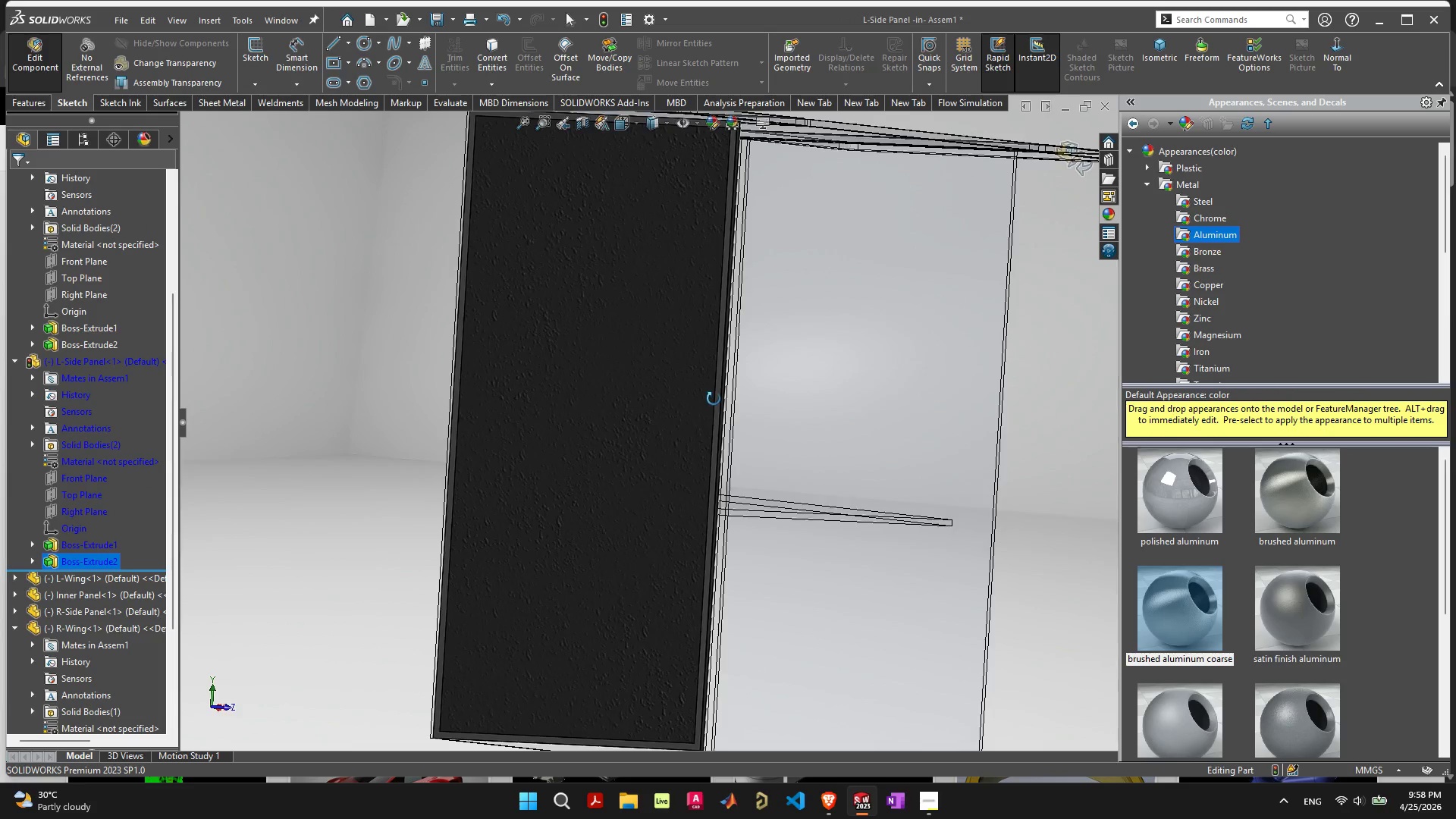 
scroll: coordinate [807, 441], scroll_direction: down, amount: 2.0
 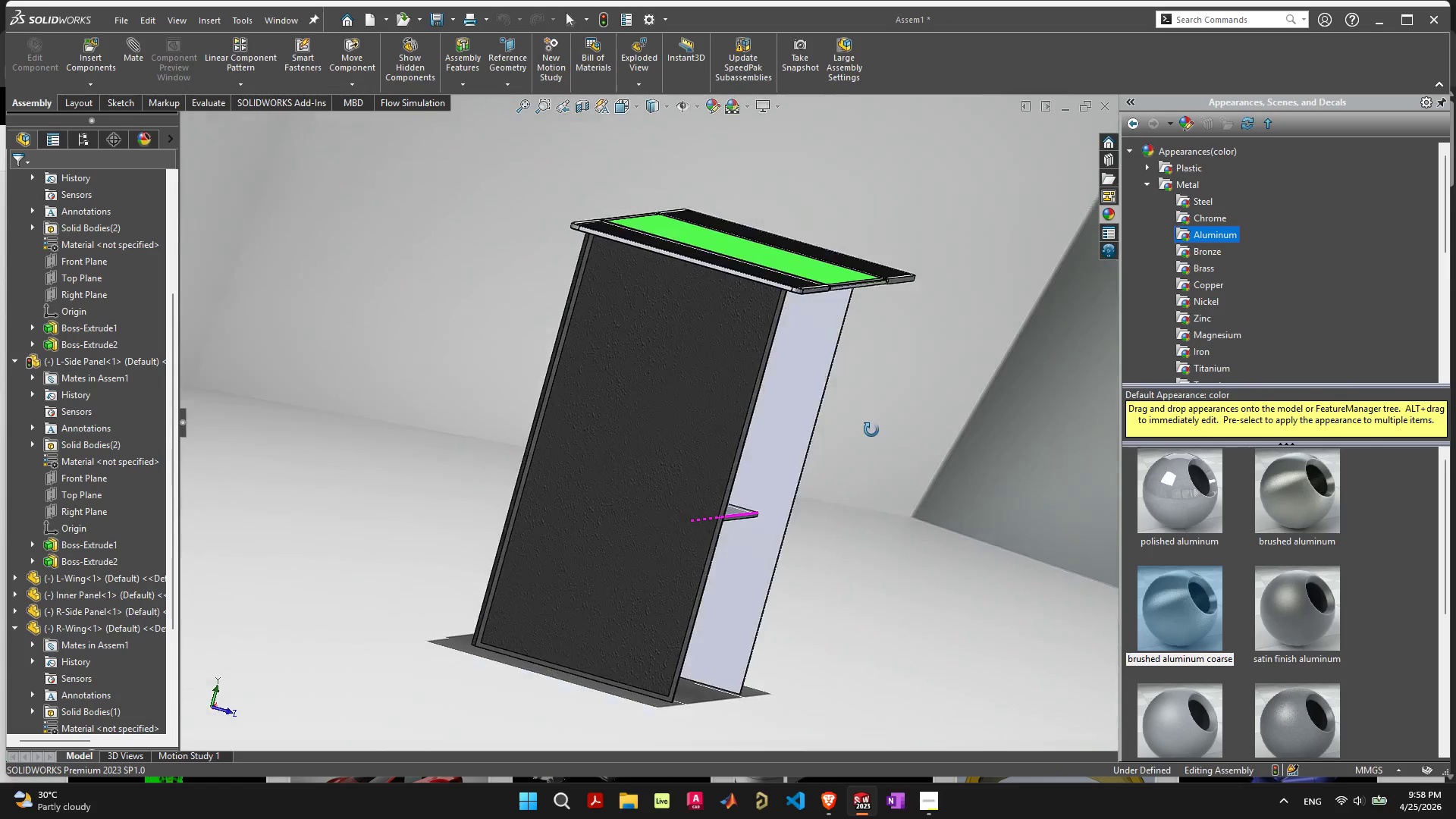 
left_click([730, 106])
 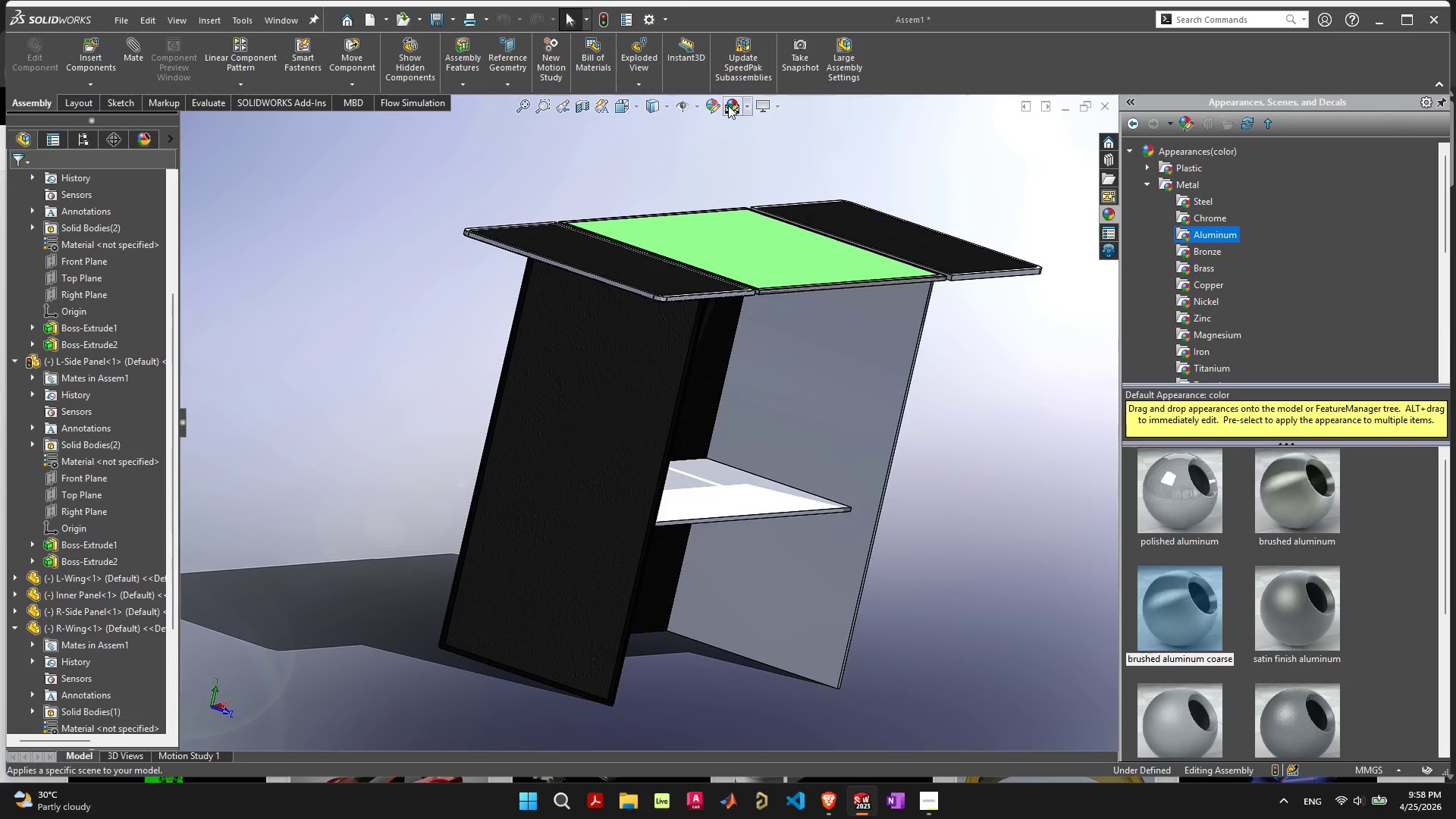 
left_click([728, 105])
 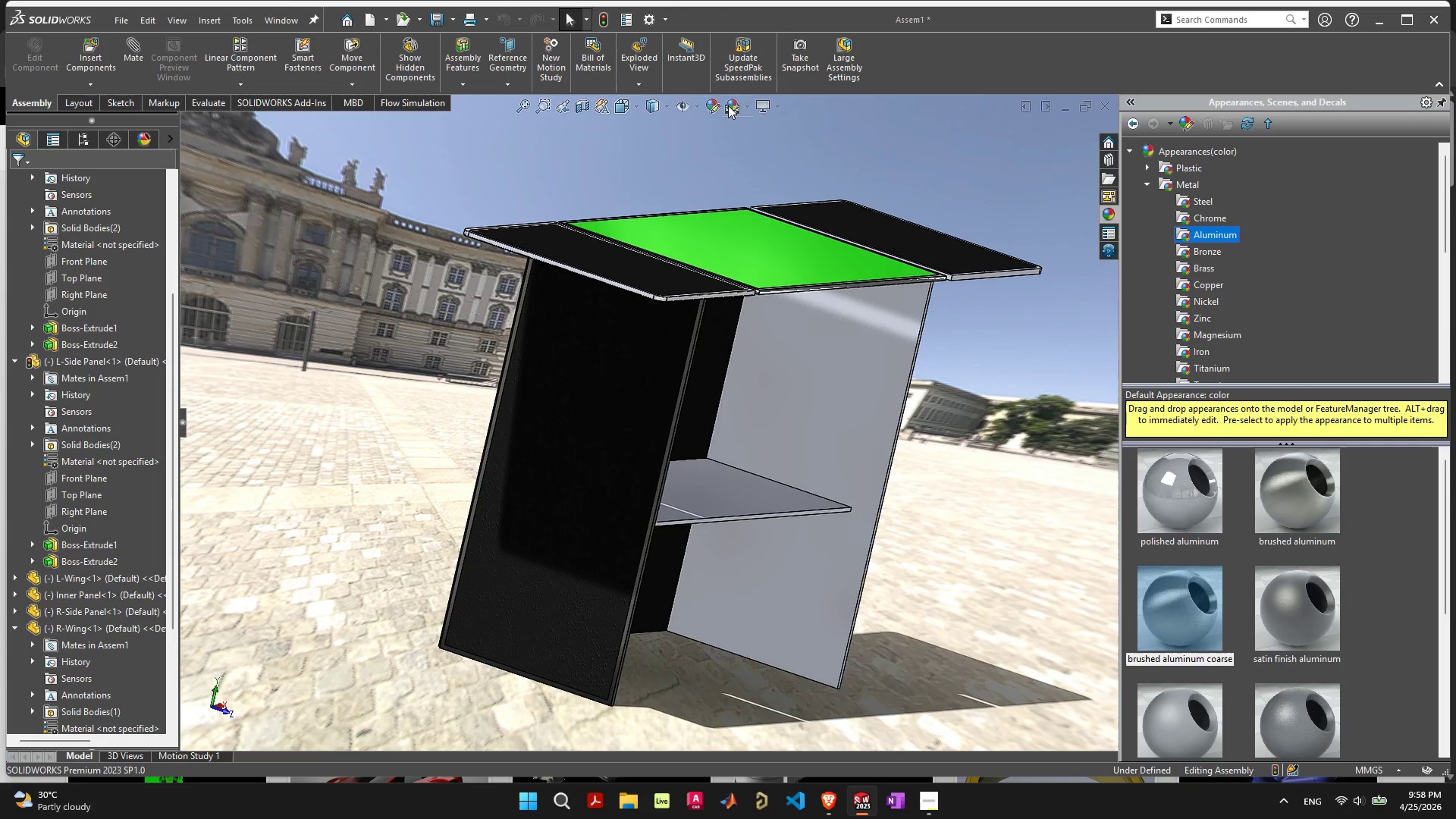 
left_click([728, 105])
 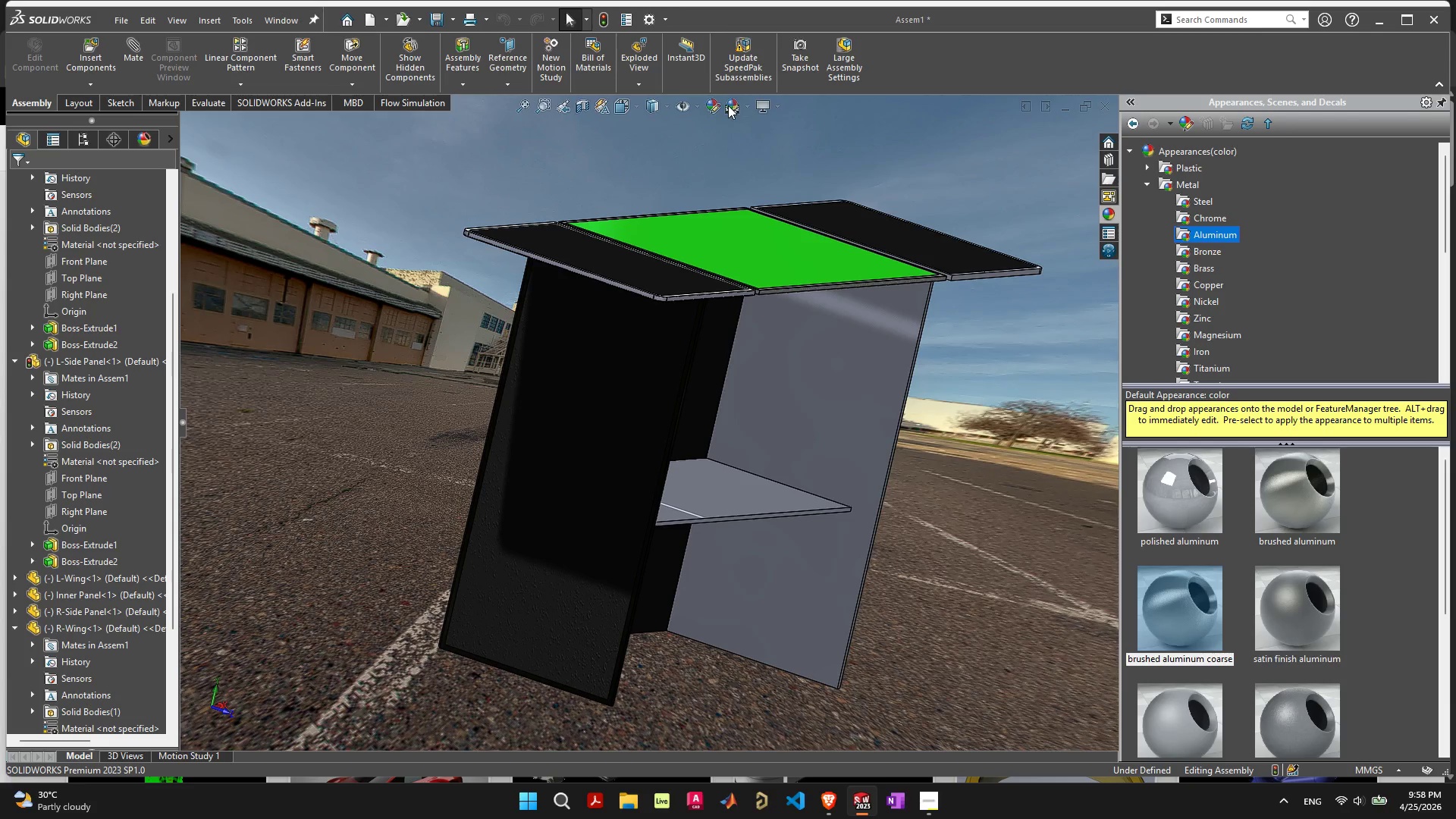 
left_click([728, 105])
 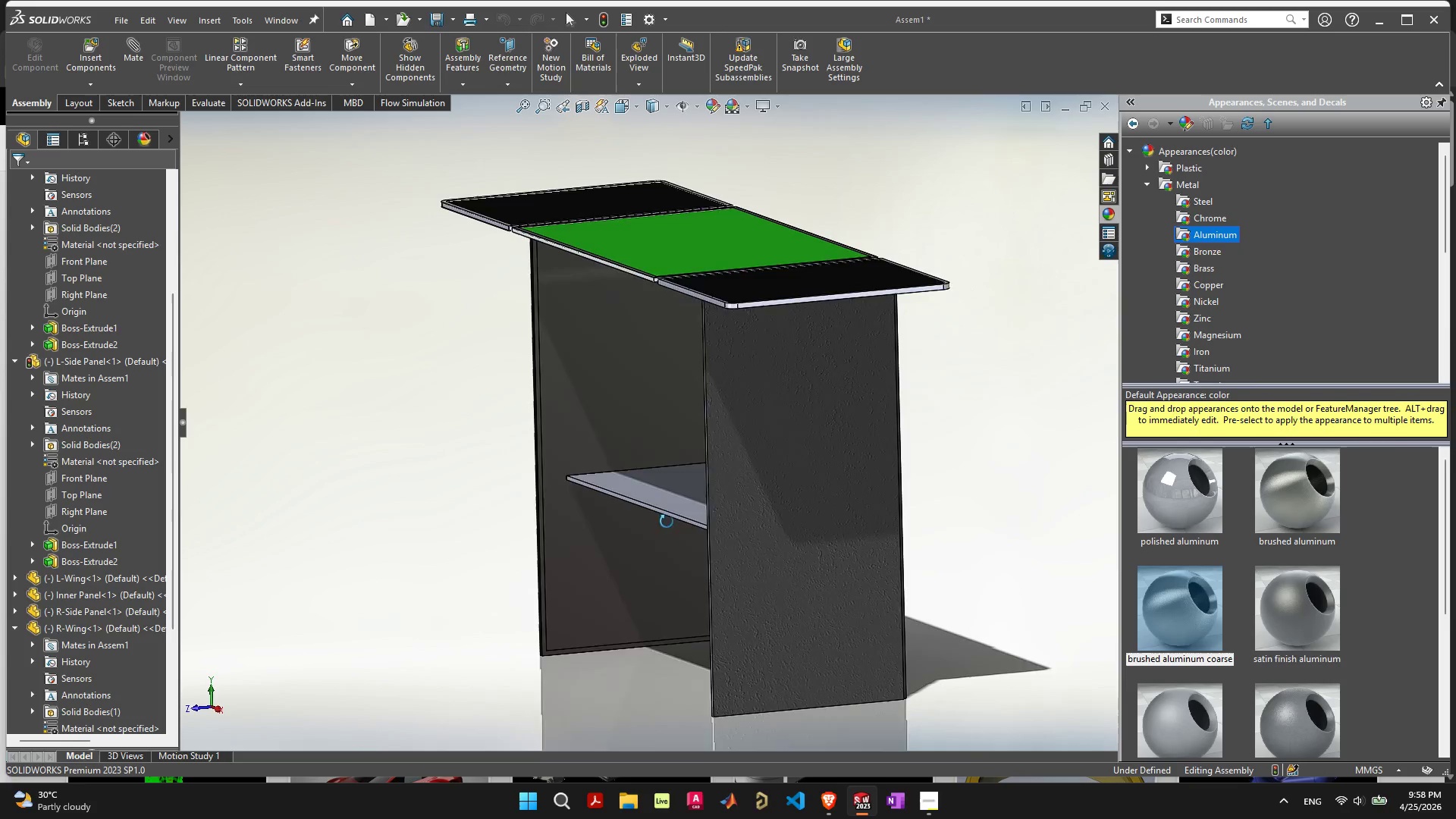 
left_click([859, 447])
 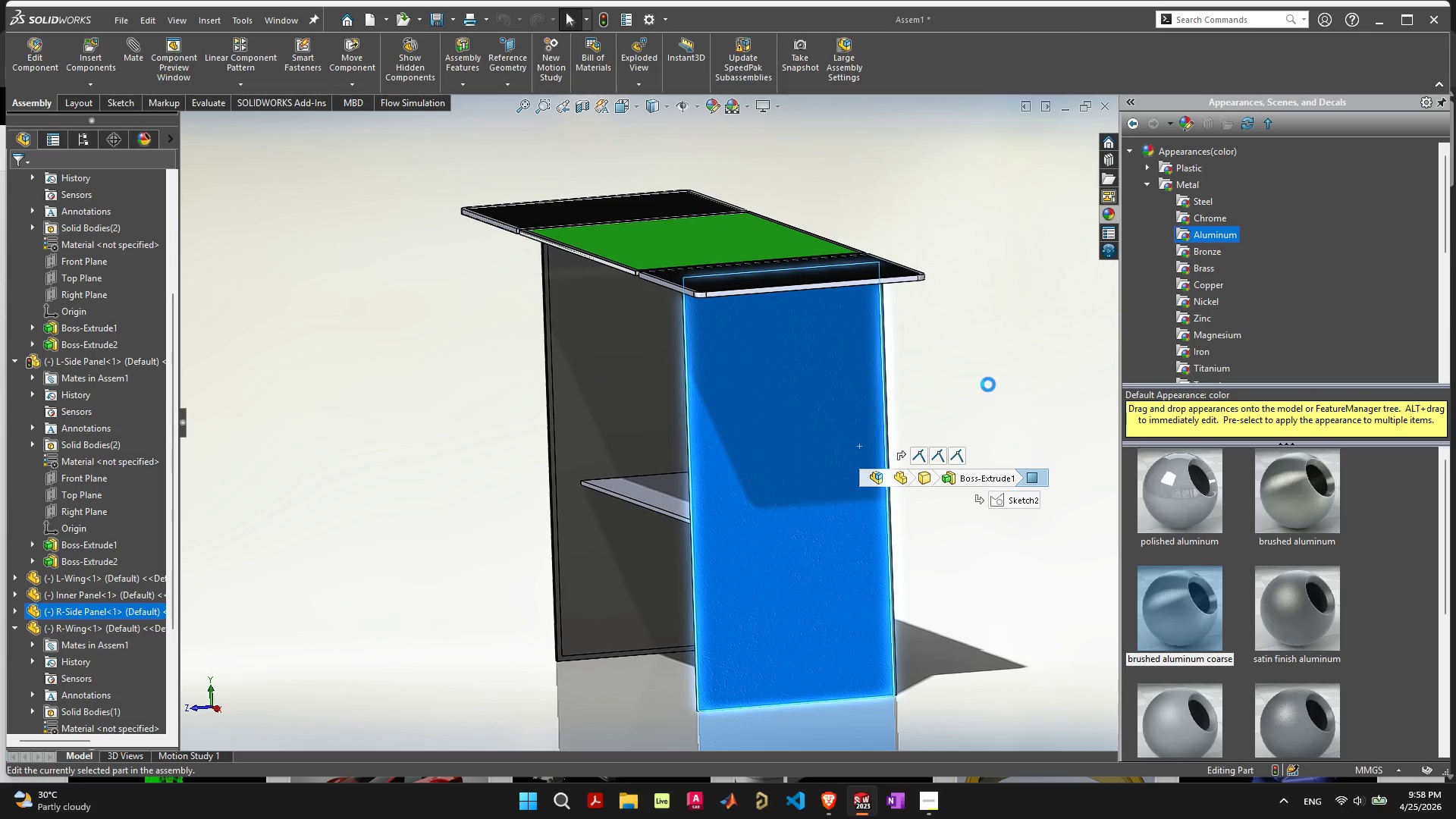 
left_click([807, 425])
 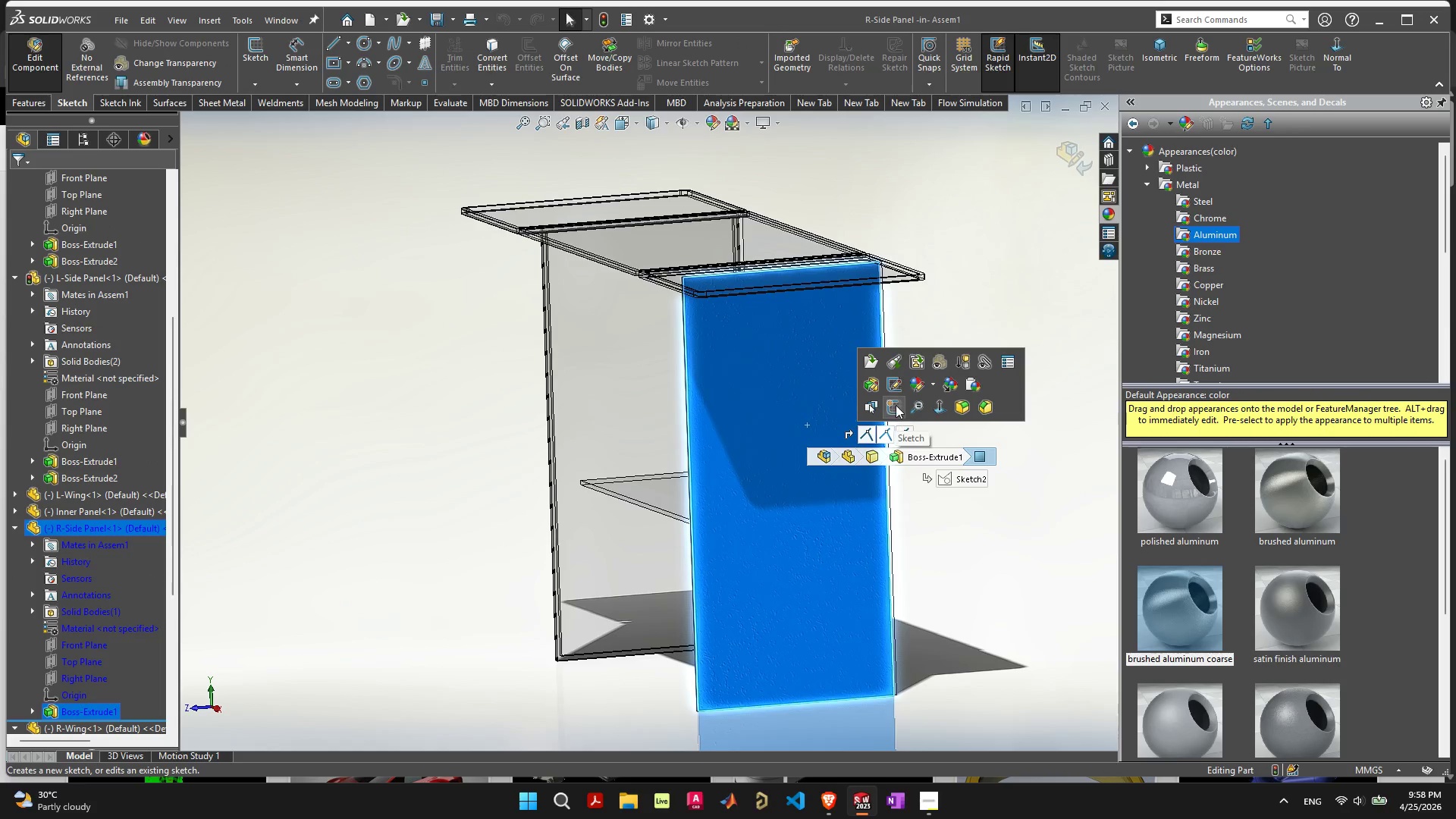 
left_click([896, 403])
 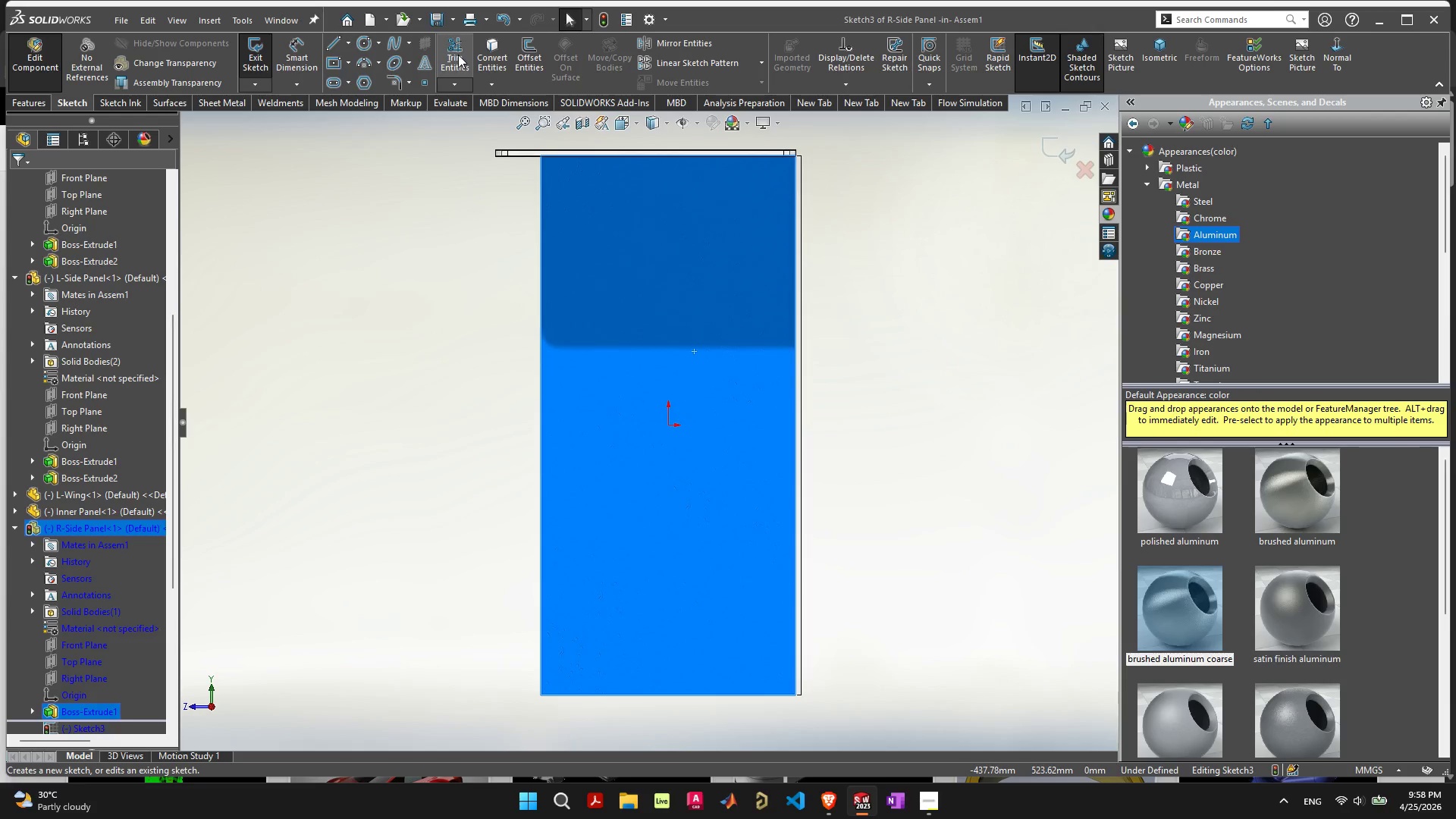 
left_click([499, 50])
 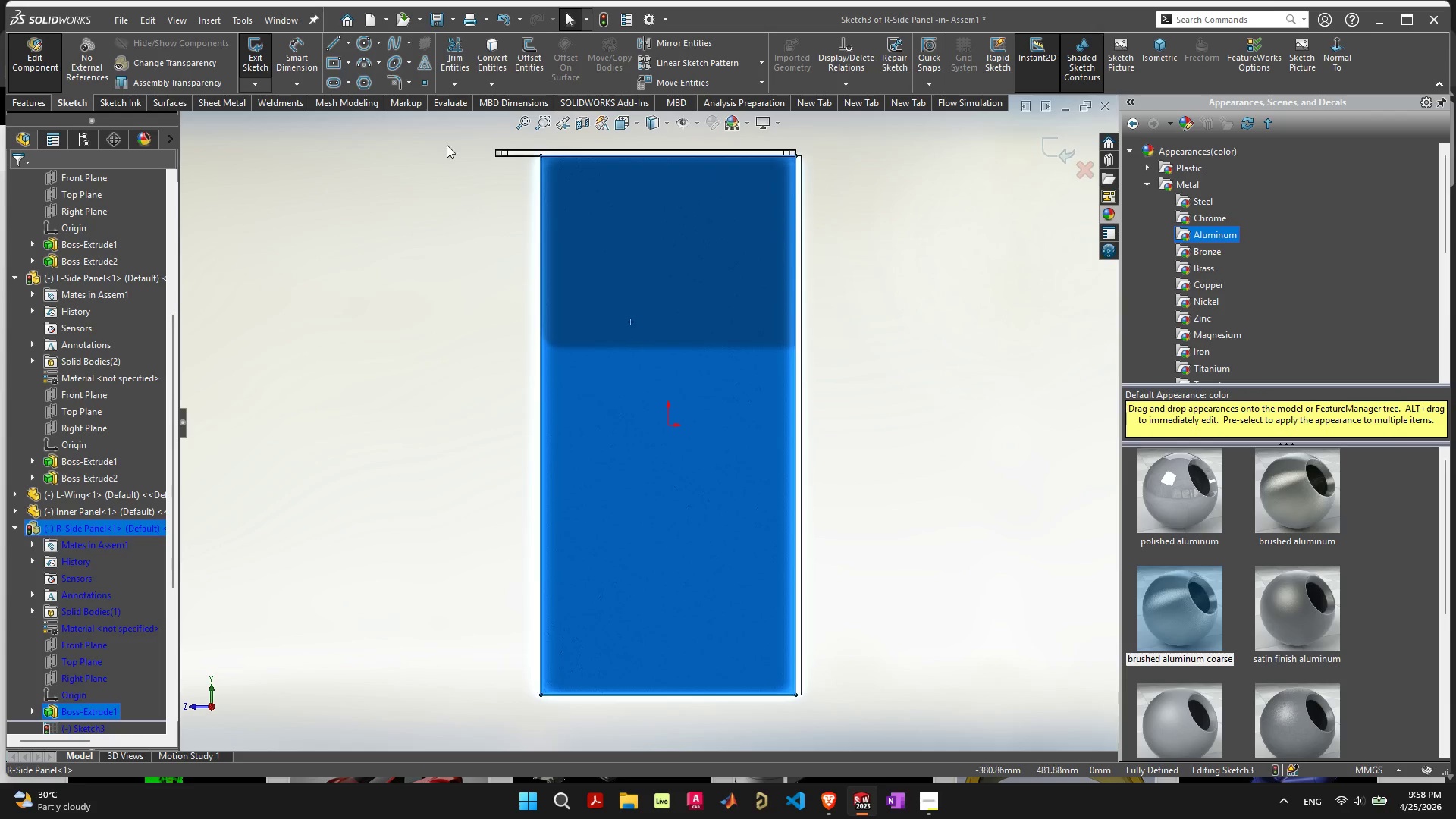 
left_click([484, 56])
 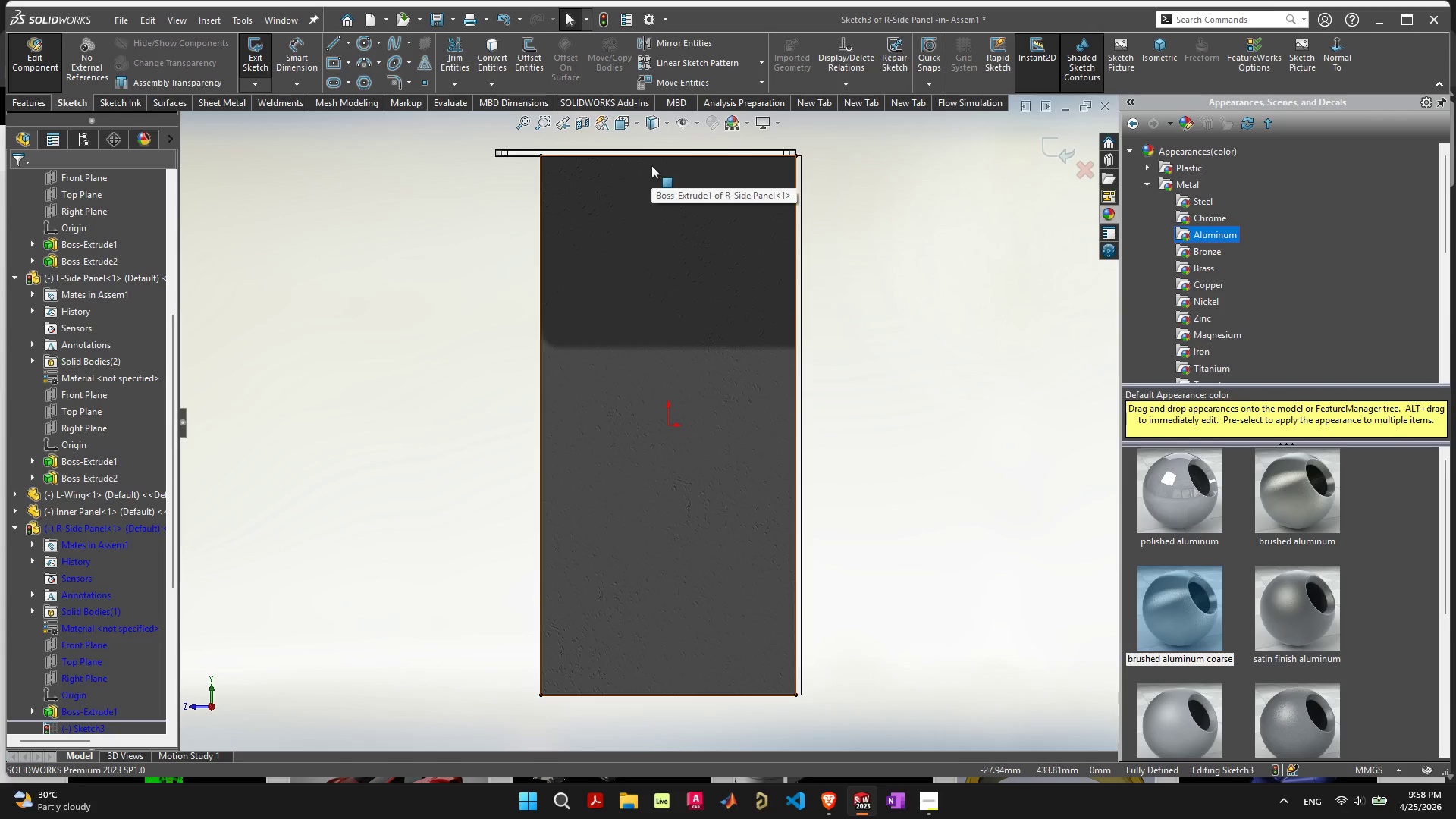 
left_click([651, 156])
 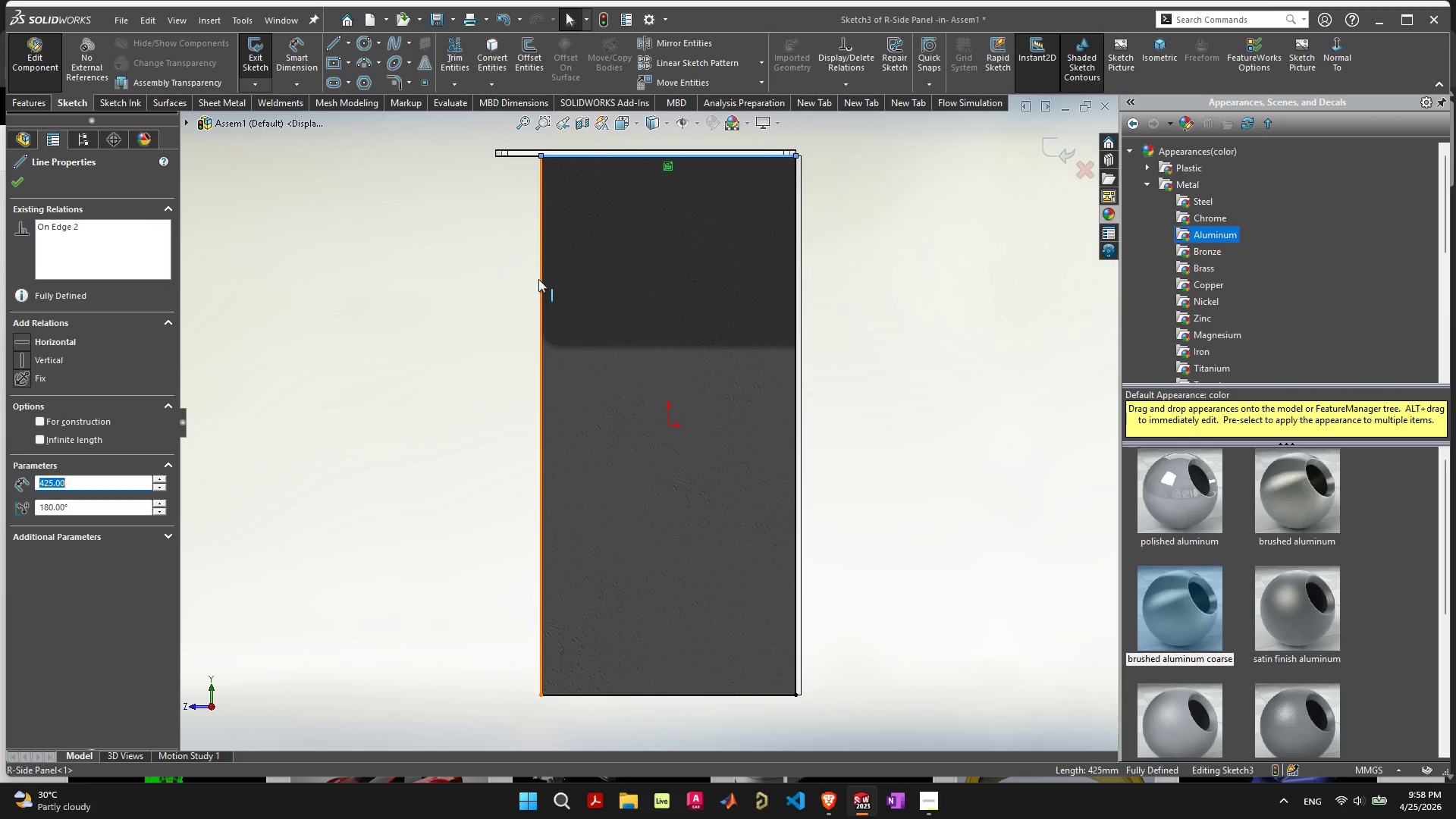 
left_click([541, 281])
 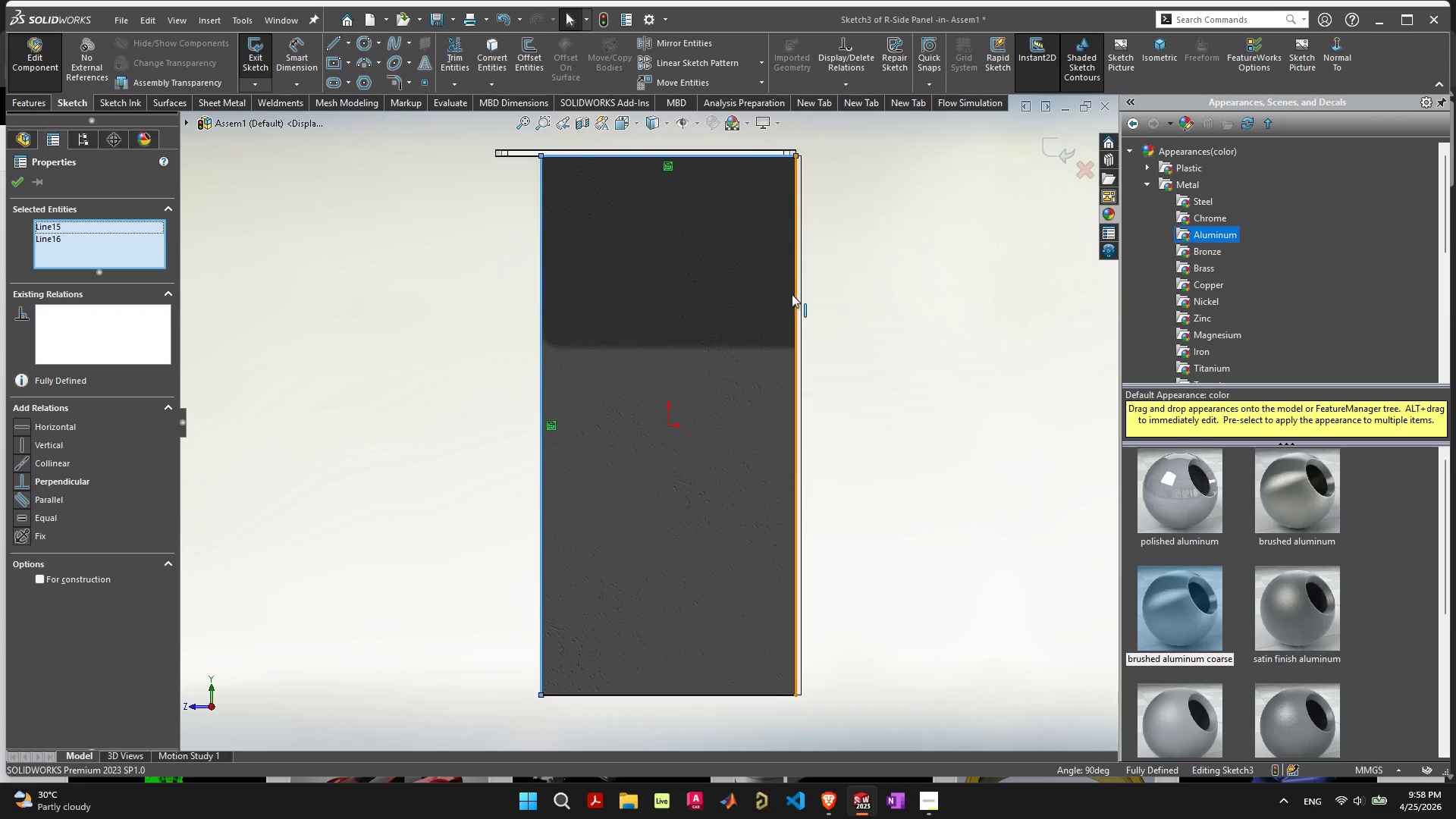 
left_click([792, 295])
 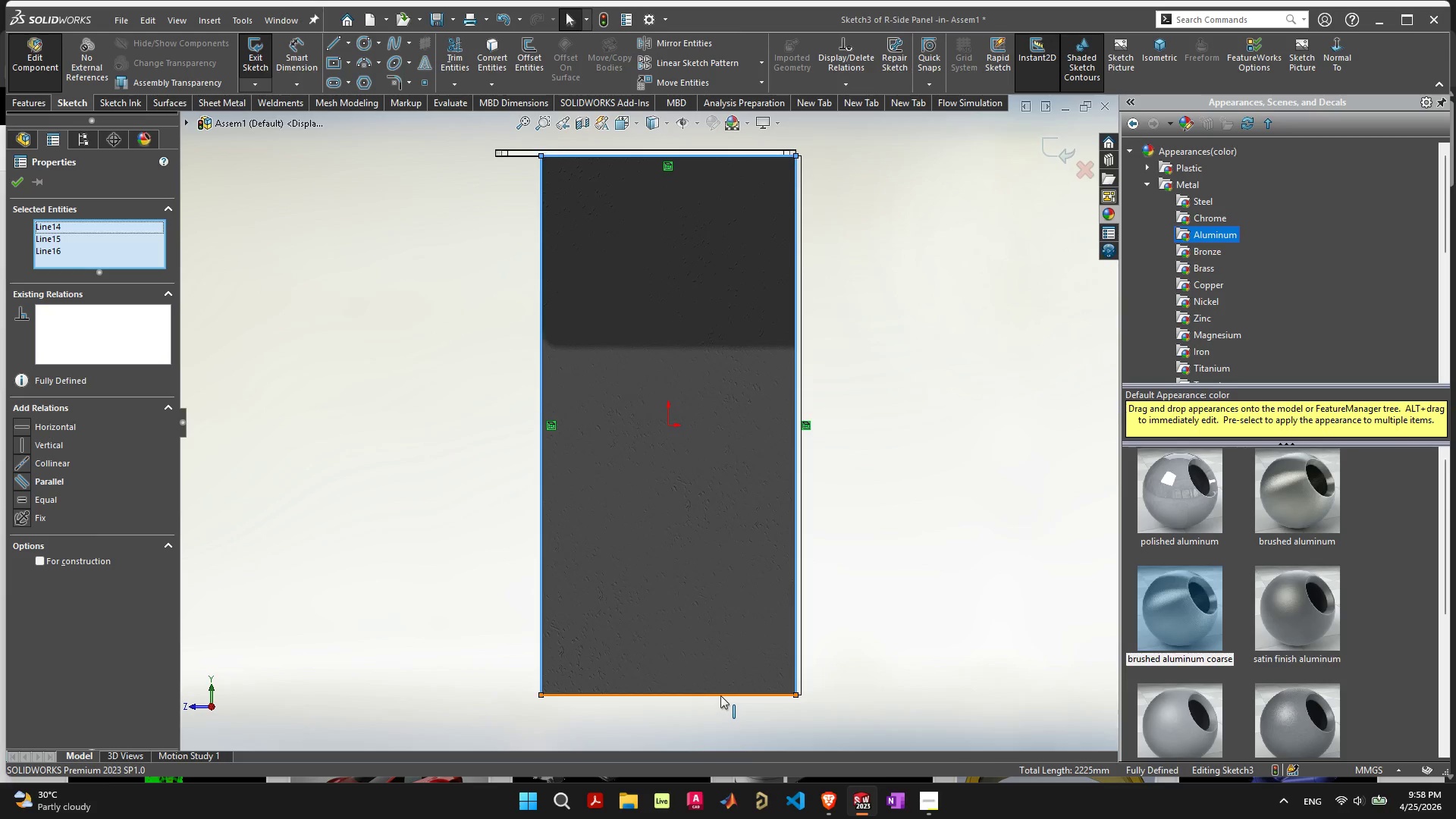 
left_click([720, 693])
 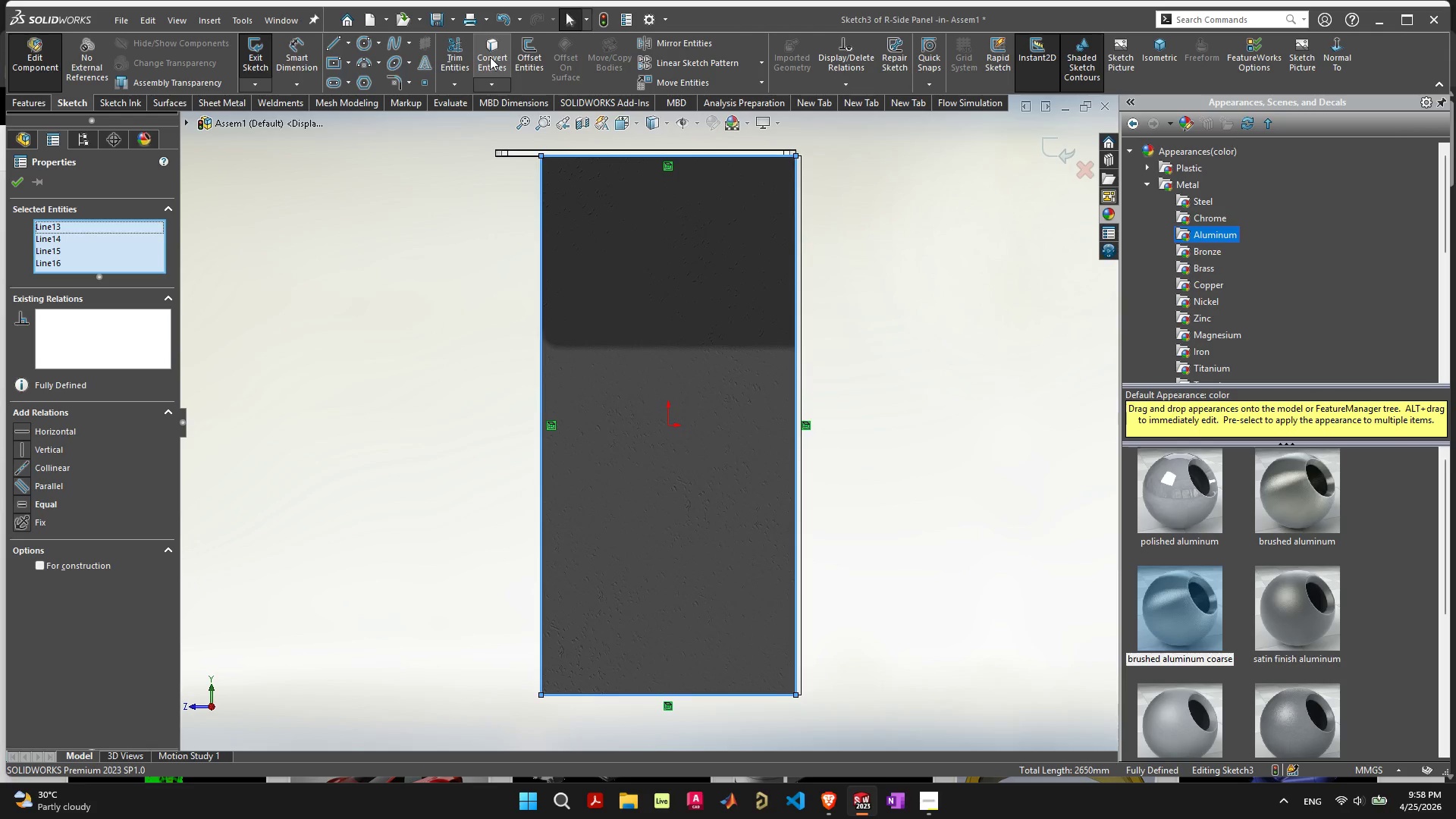 
left_click([527, 50])
 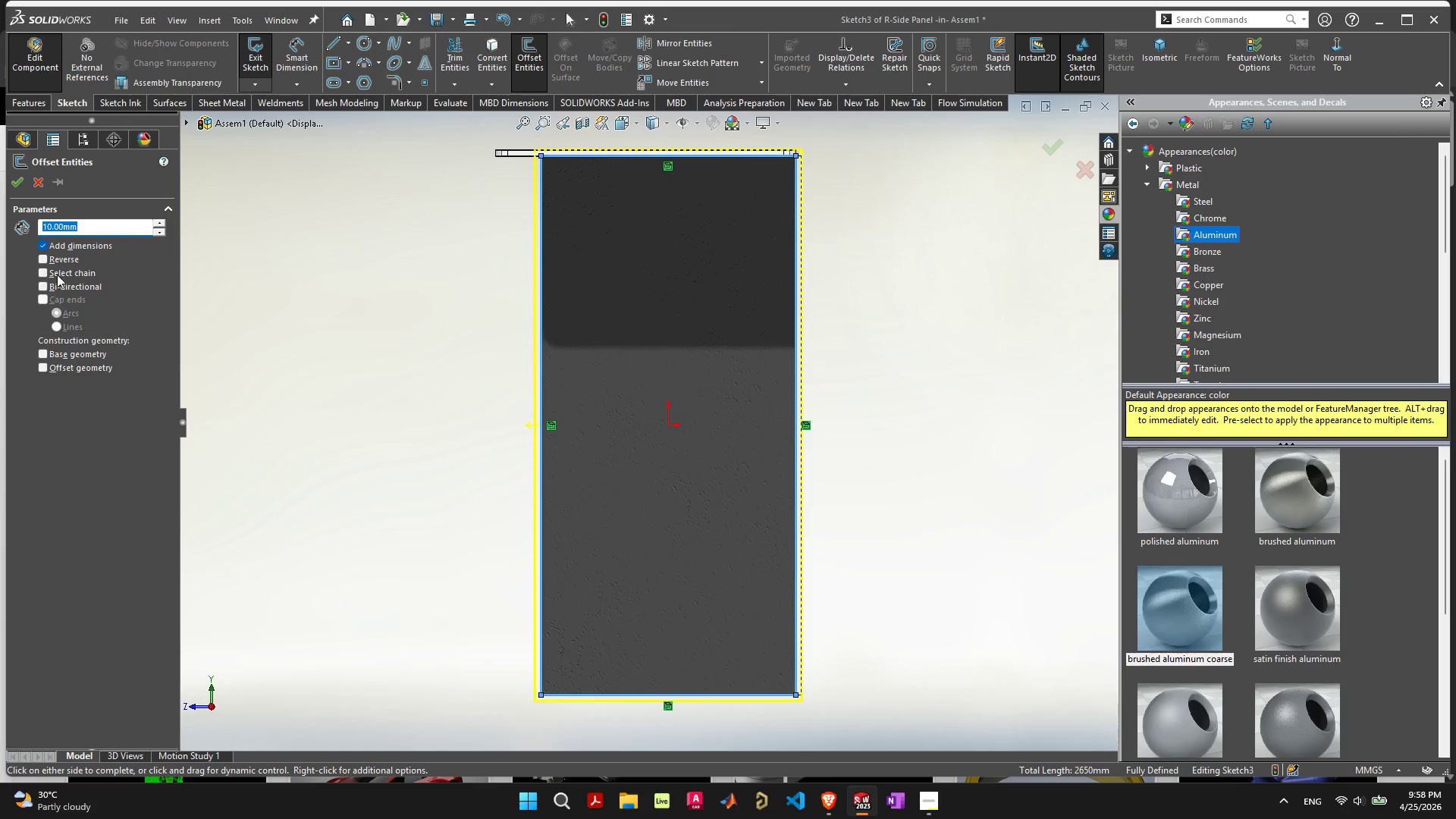 
left_click([53, 259])
 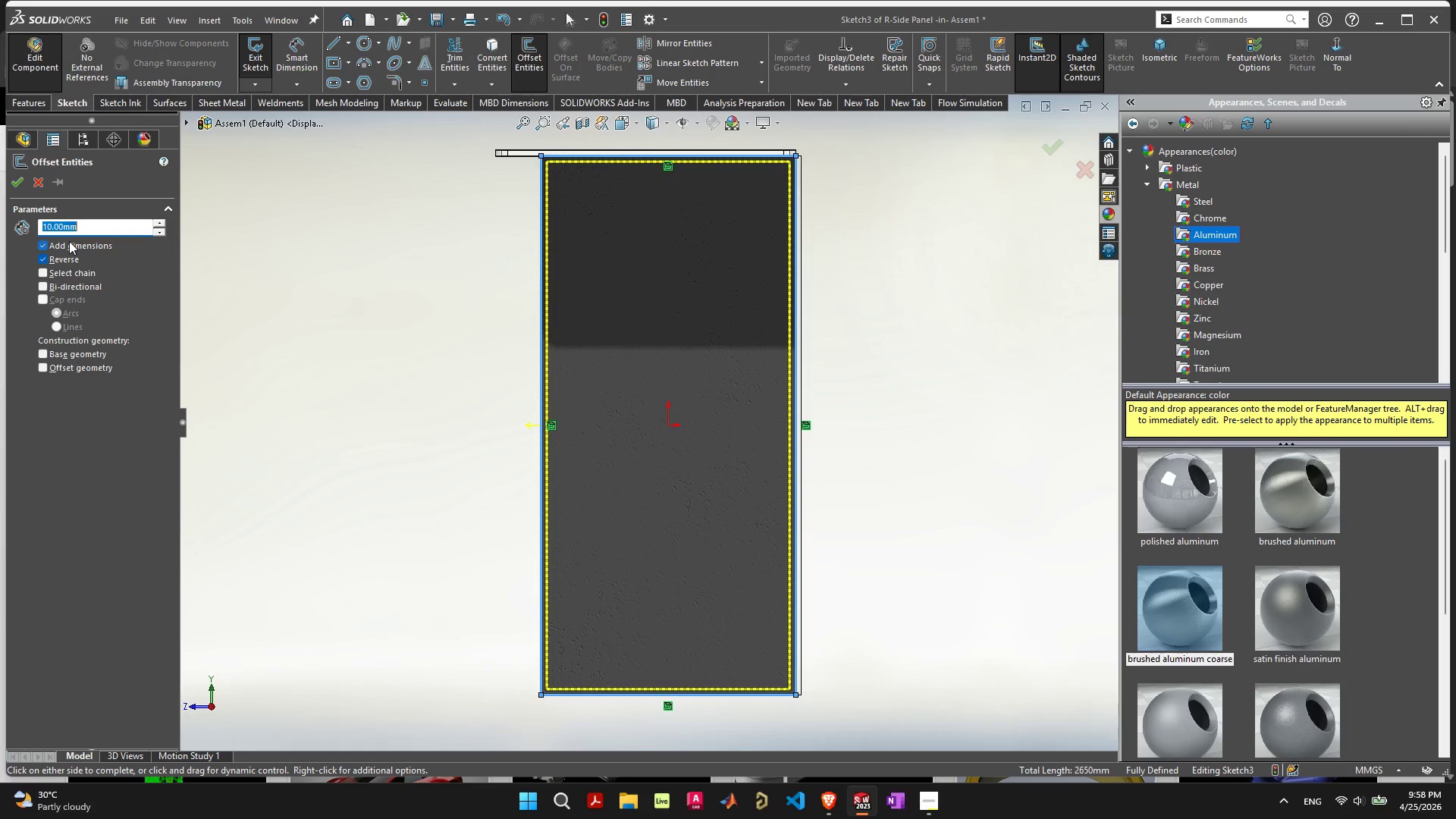 
key(Enter)
 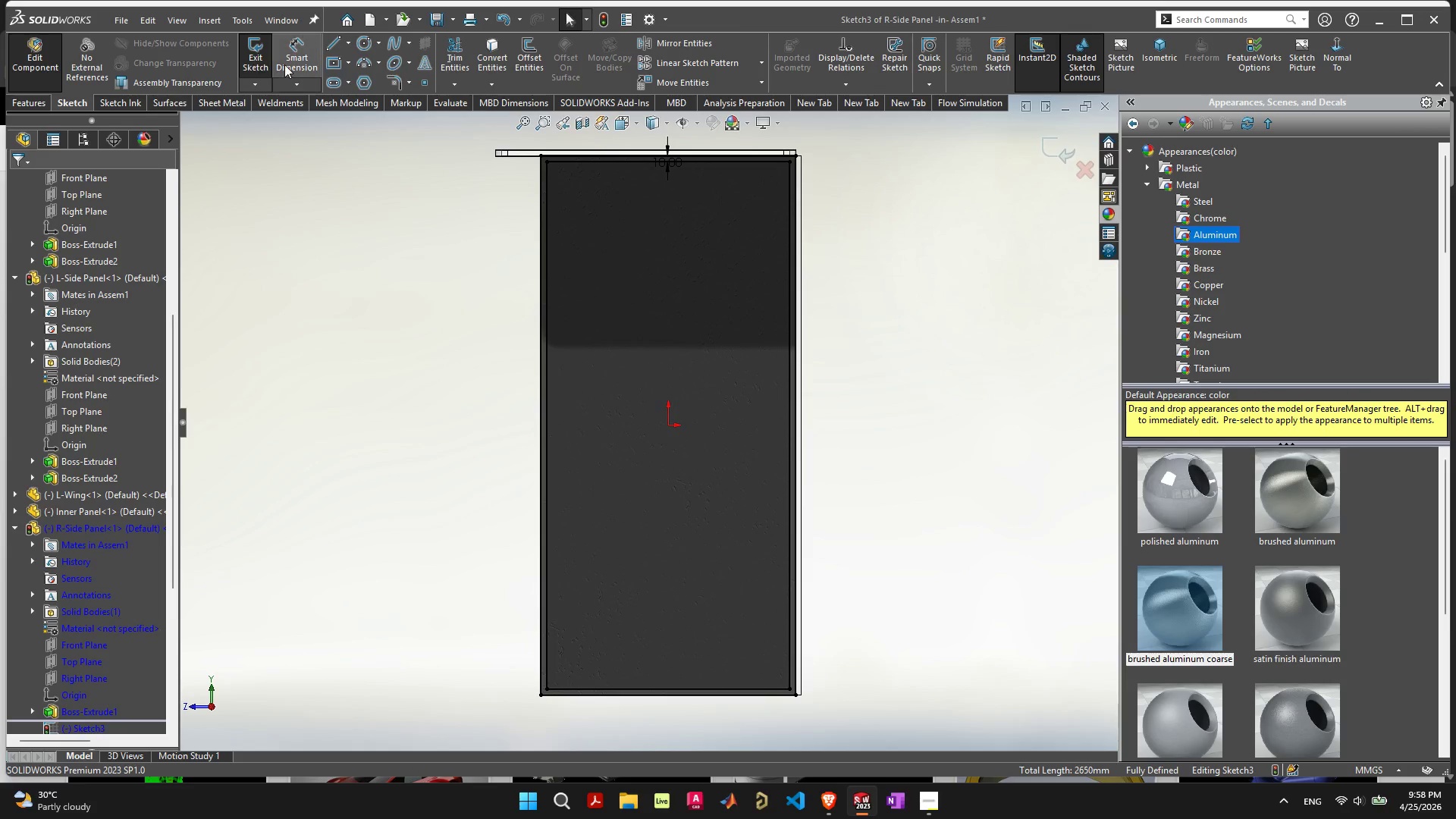 
left_click([24, 105])
 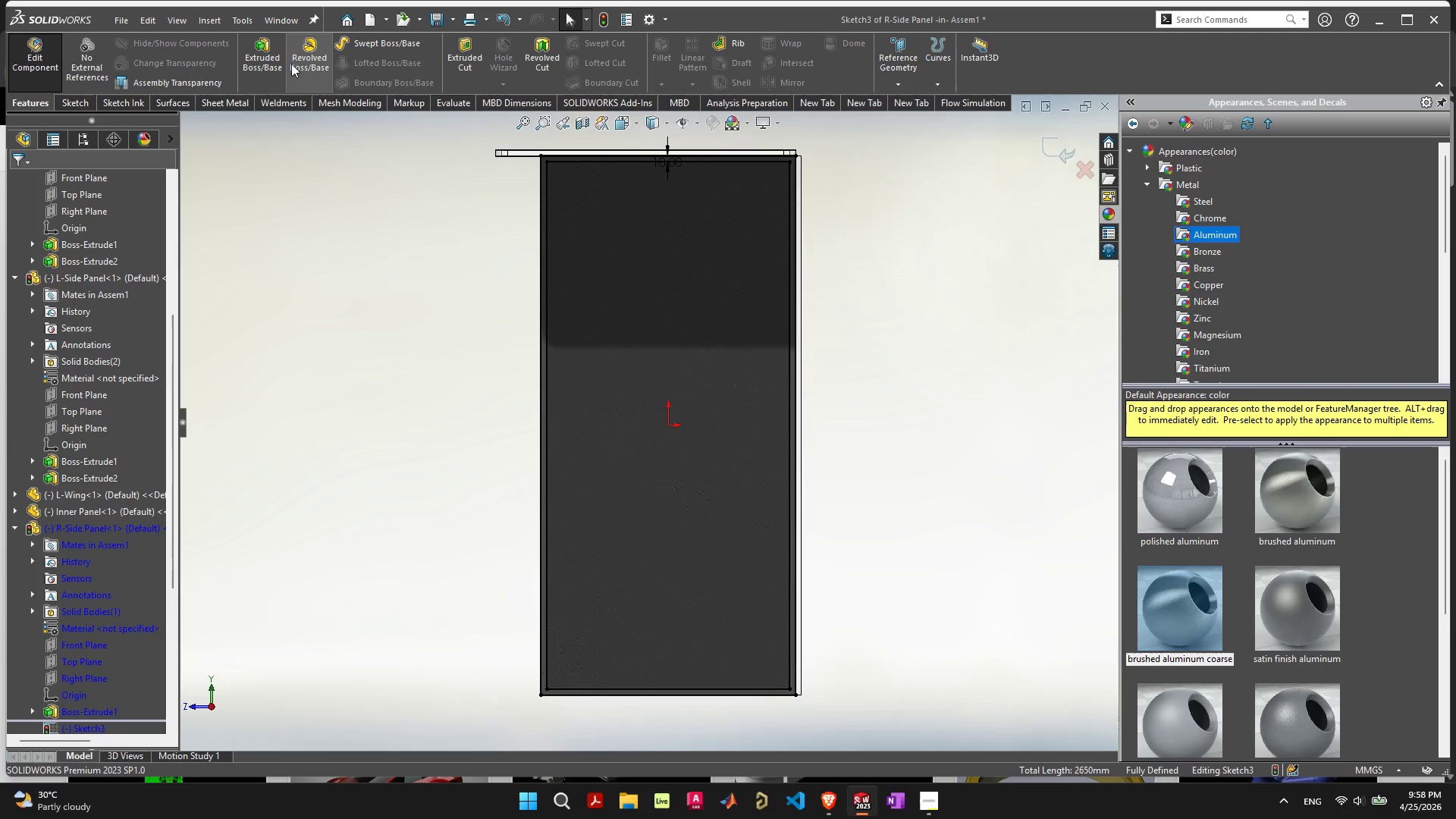 
left_click([264, 43])
 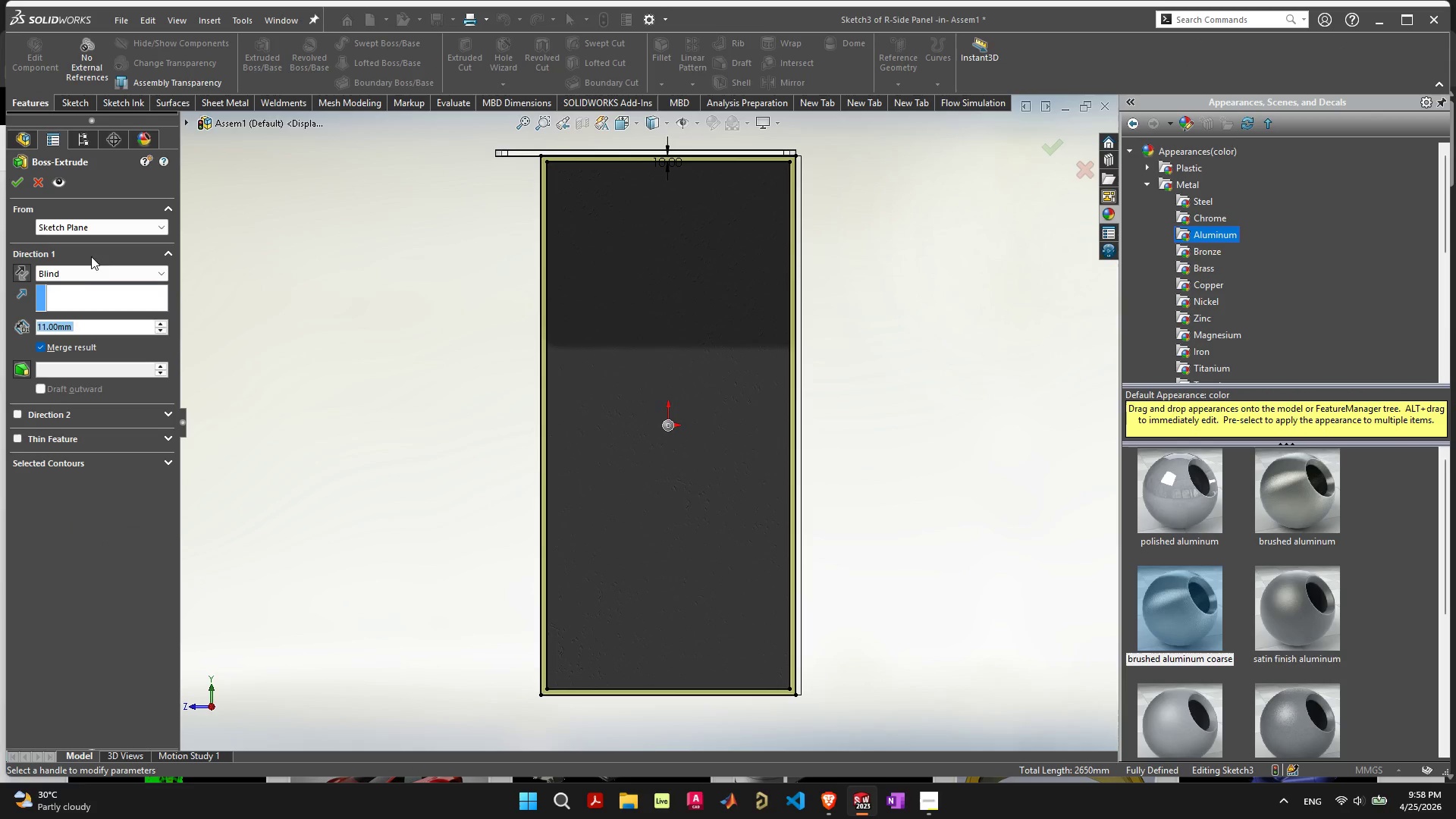 
left_click([101, 233])
 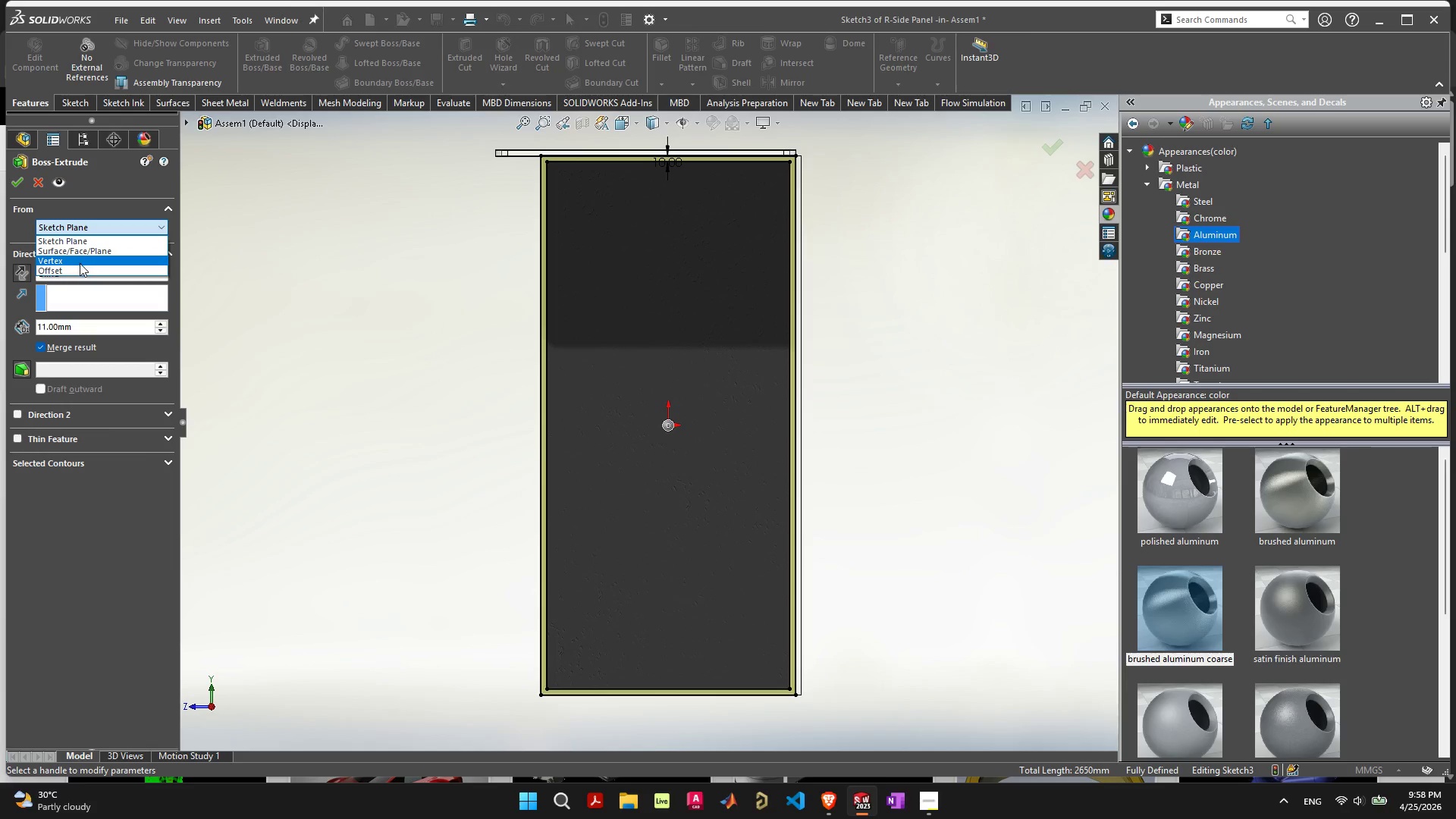 
left_click([80, 263])
 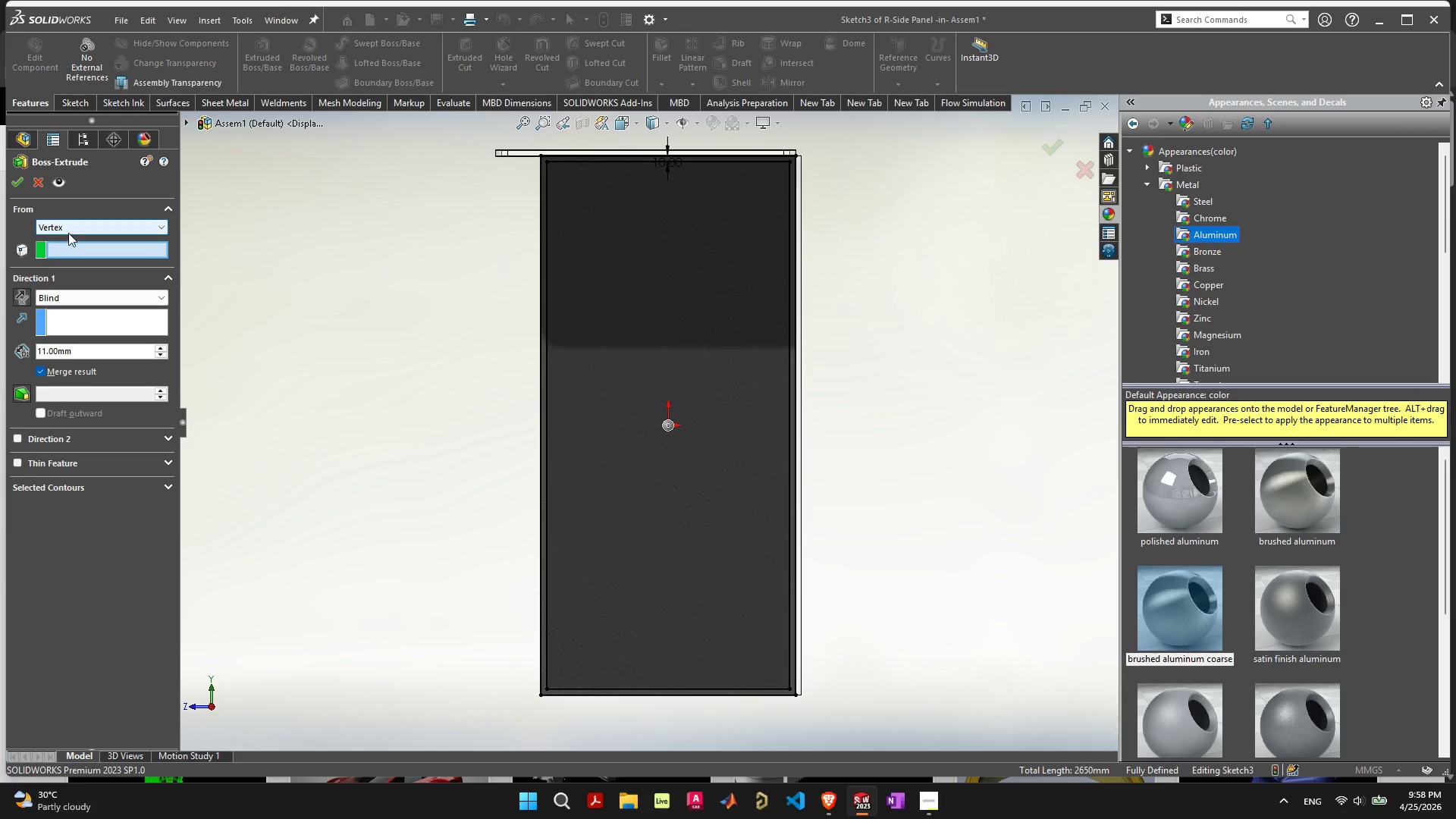 
left_click([70, 229])
 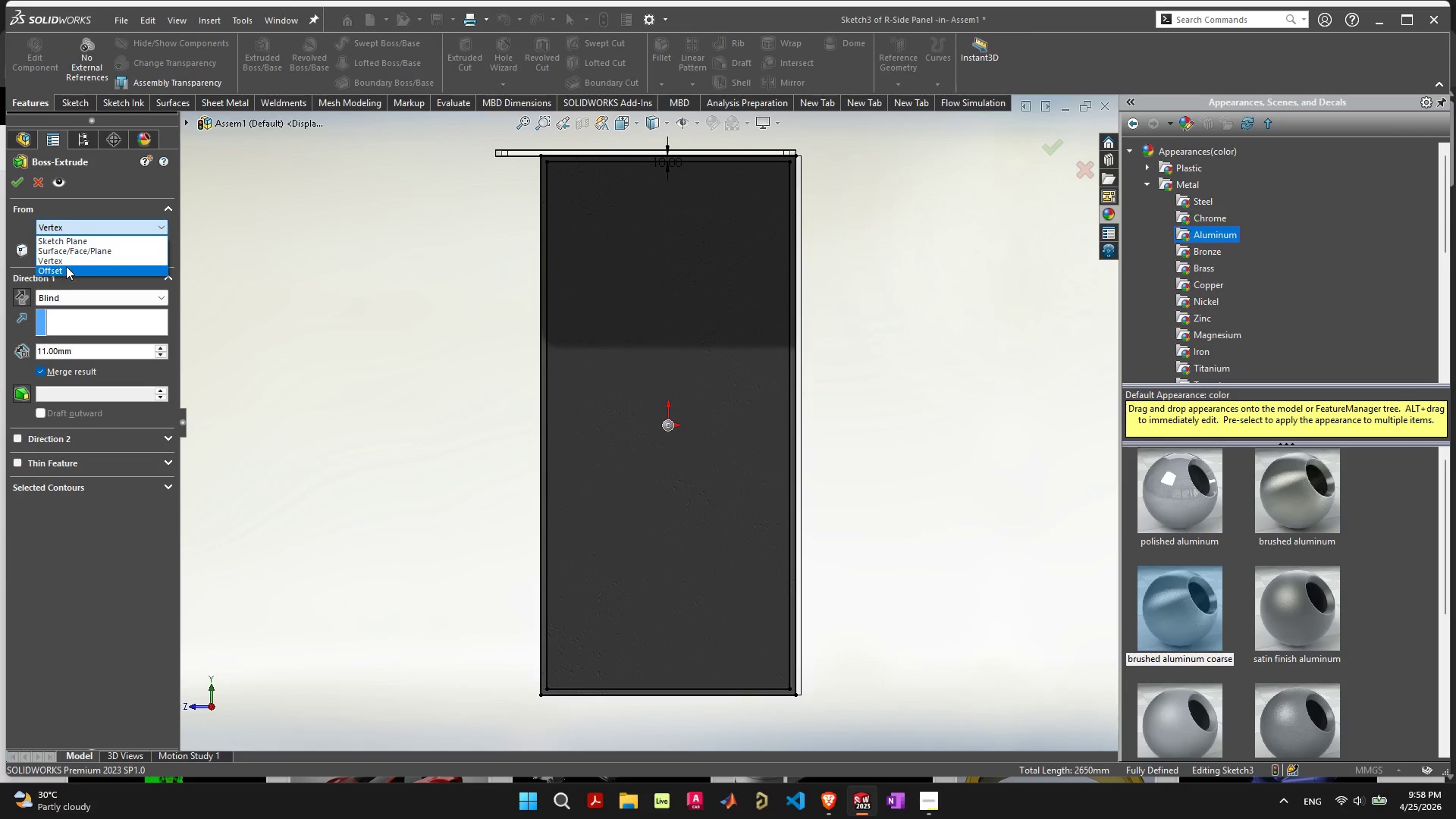 
left_click([66, 265])
 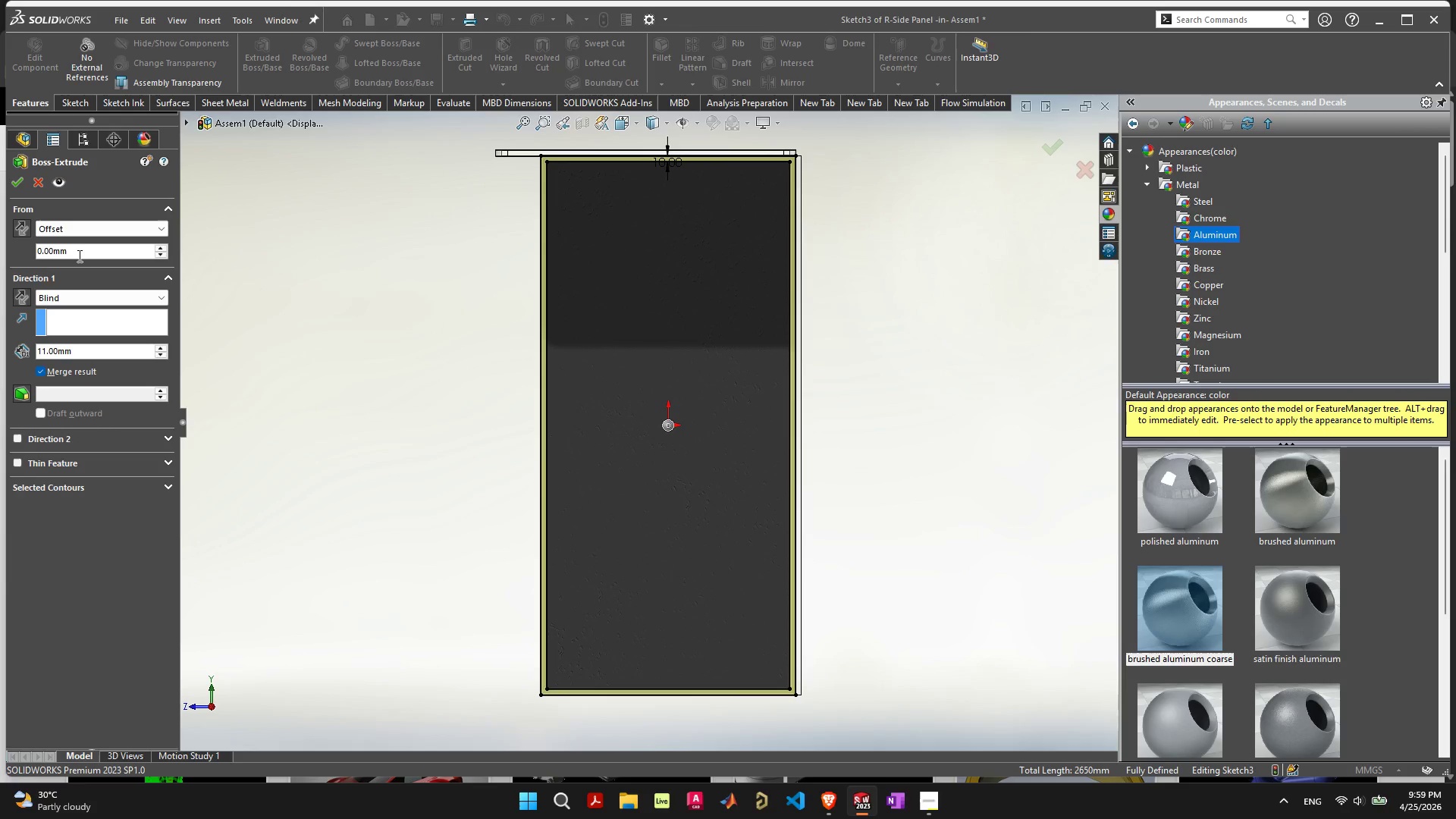 
left_click([80, 253])
 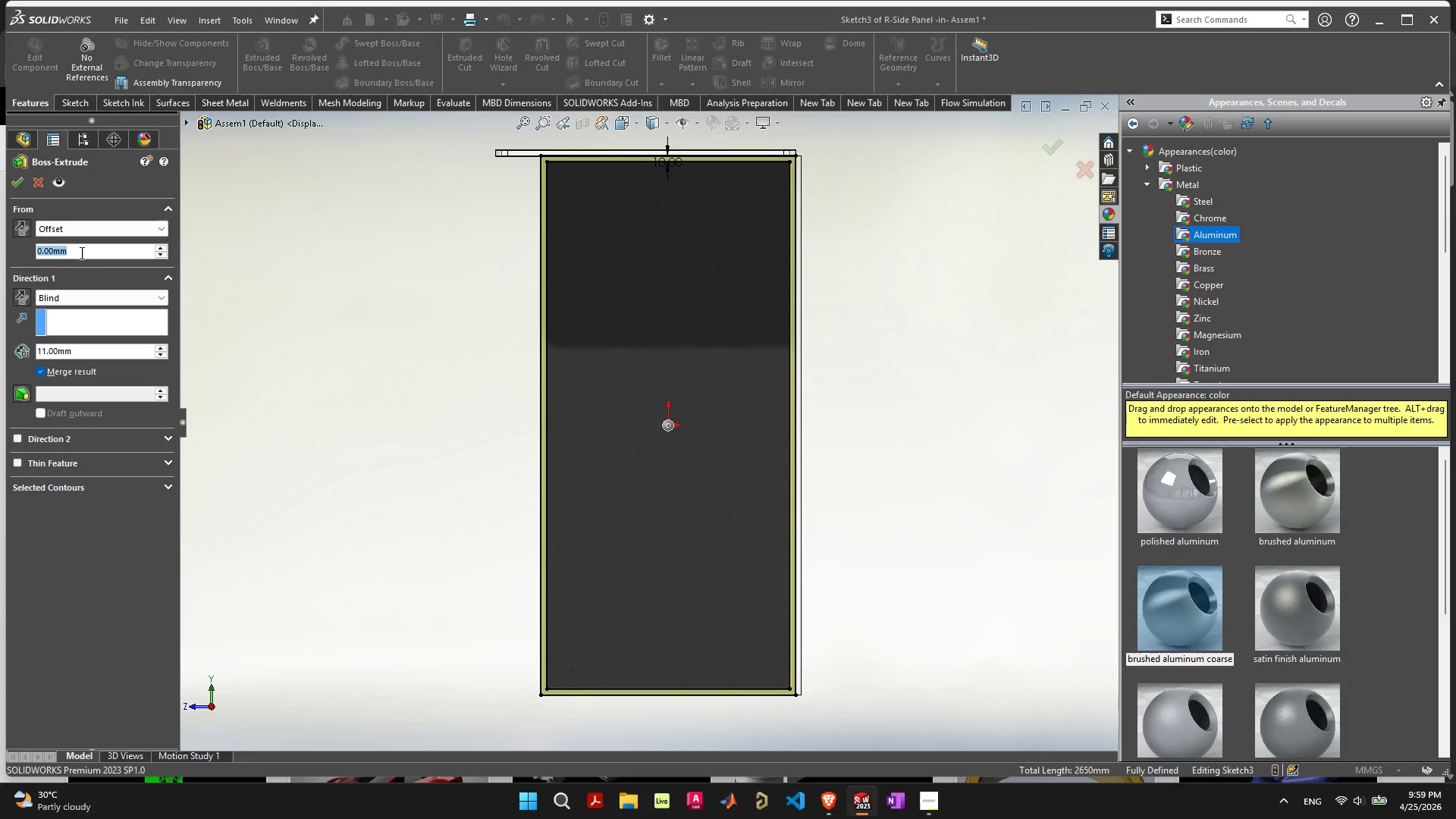 
left_click_drag(start_coordinate=[80, 253], to_coordinate=[0, 251])
 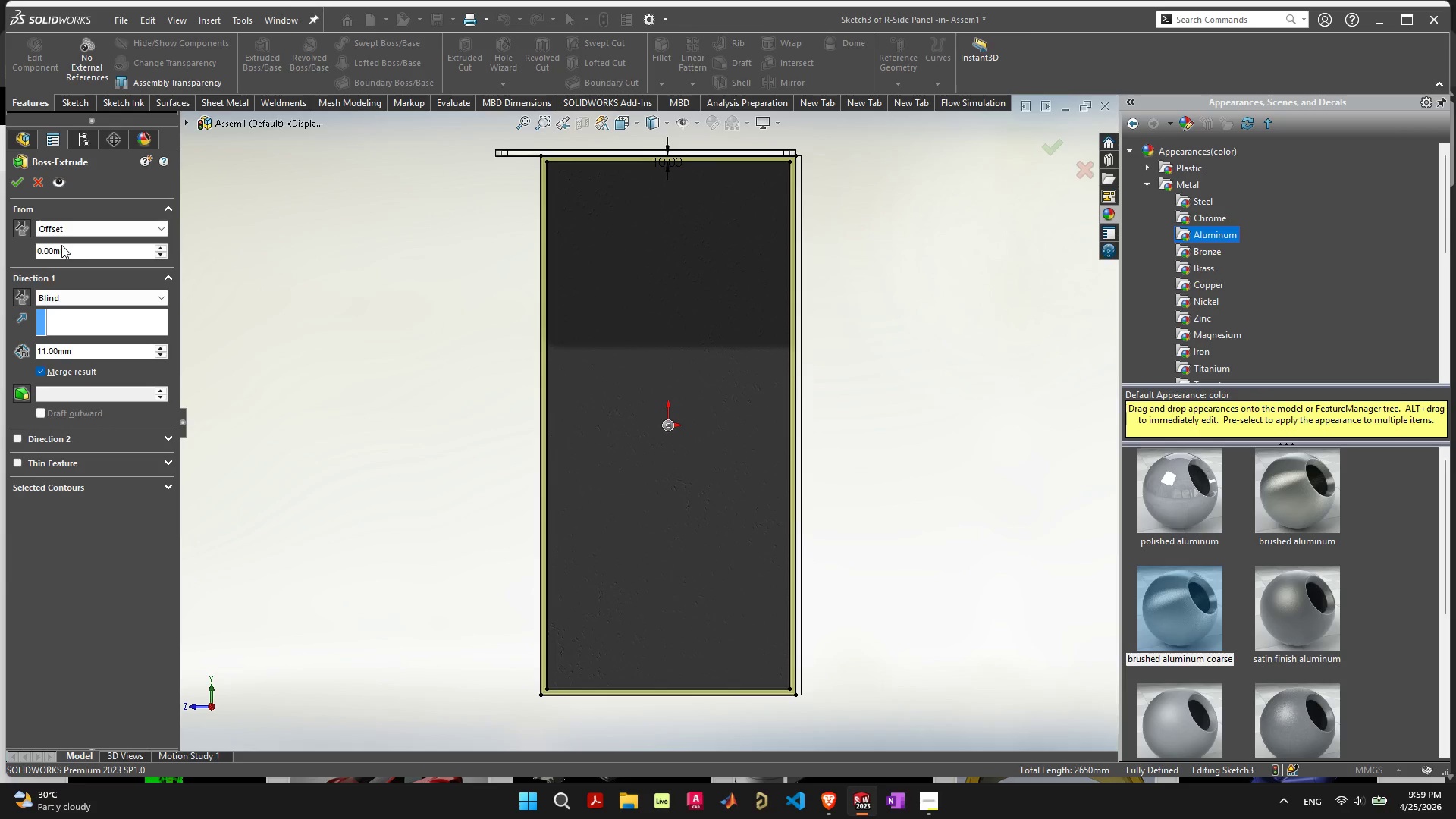 
left_click_drag(start_coordinate=[86, 249], to_coordinate=[0, 247])
 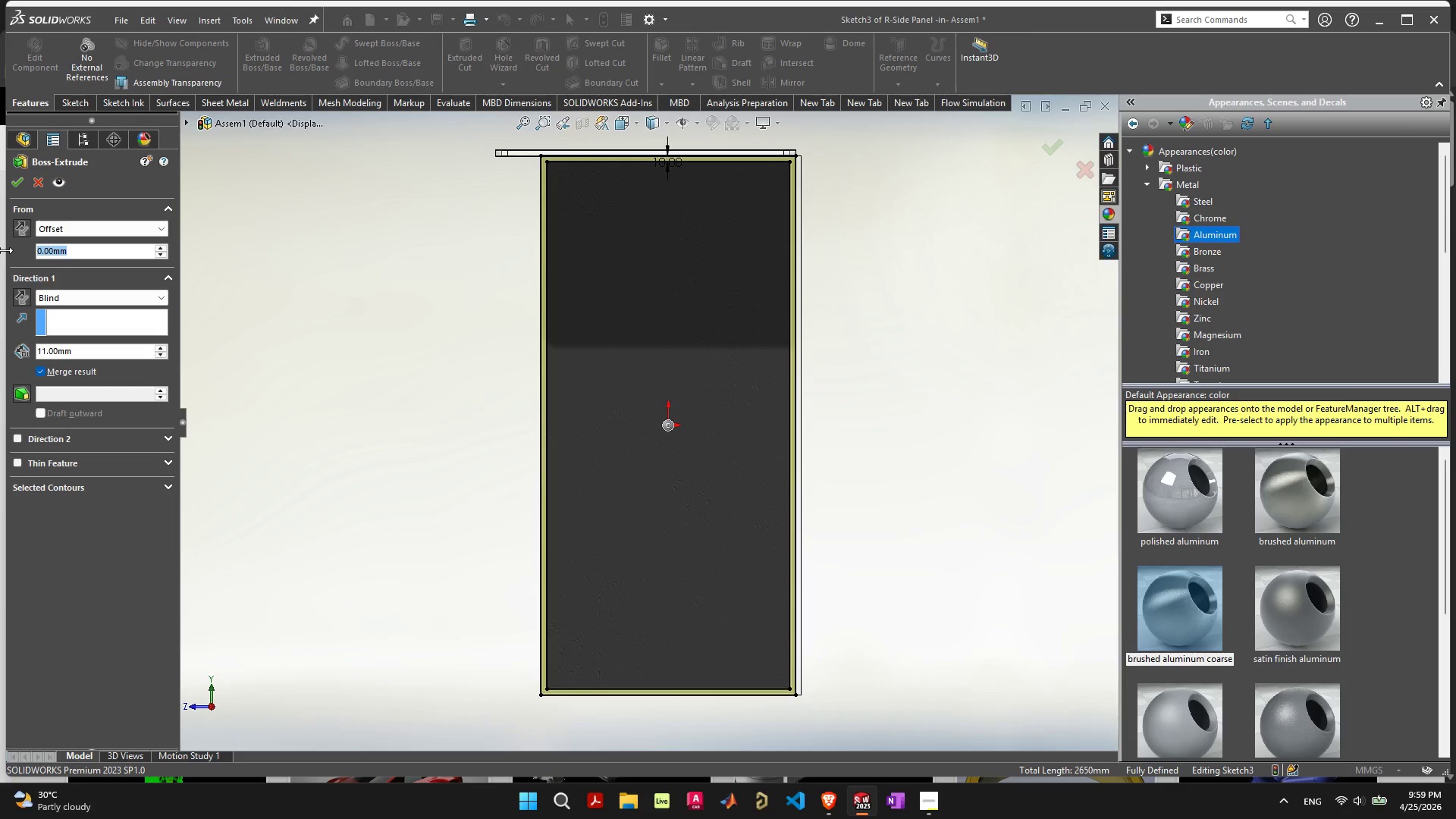 
wait(6.34)
 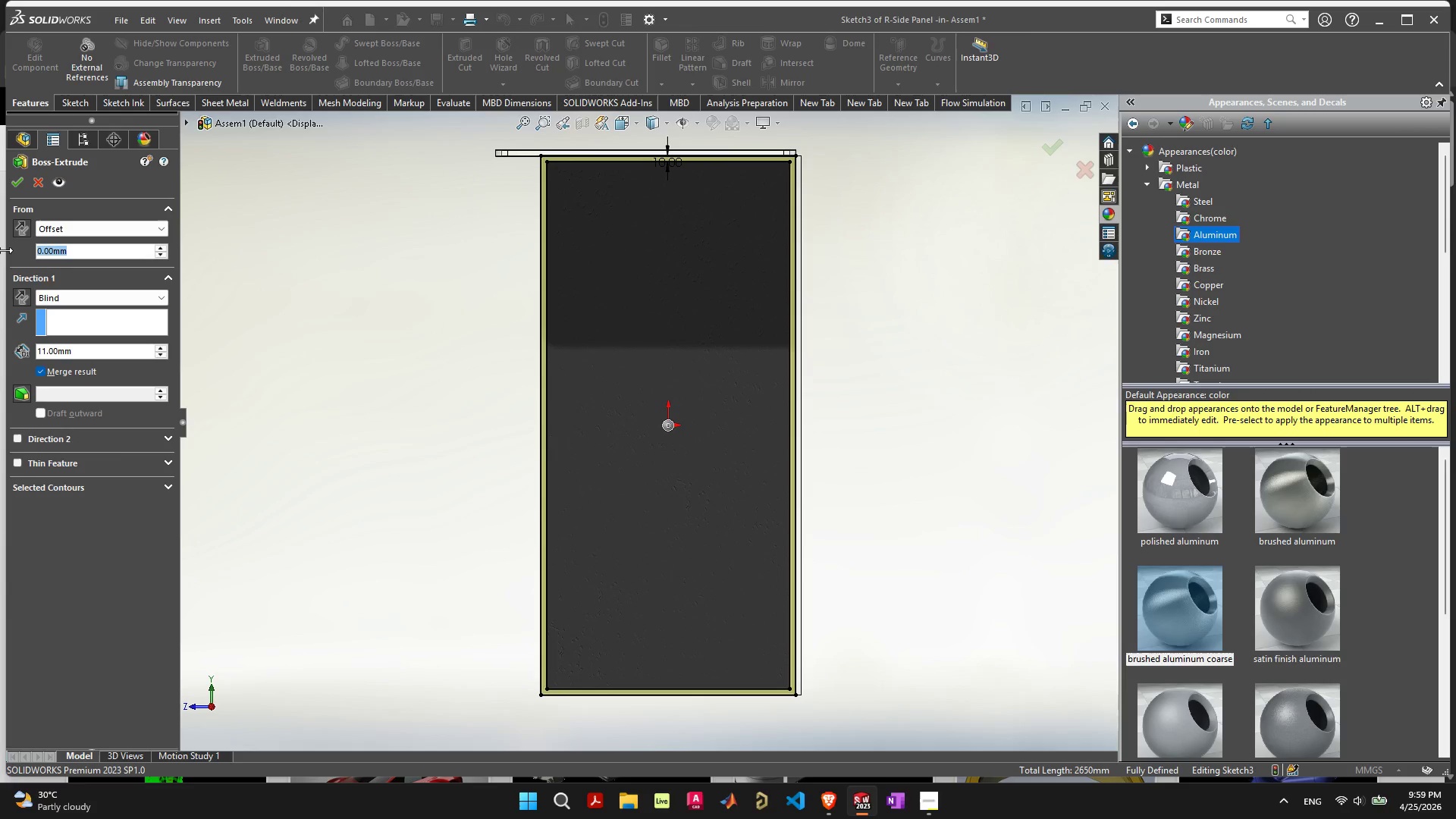 
key(Period)
 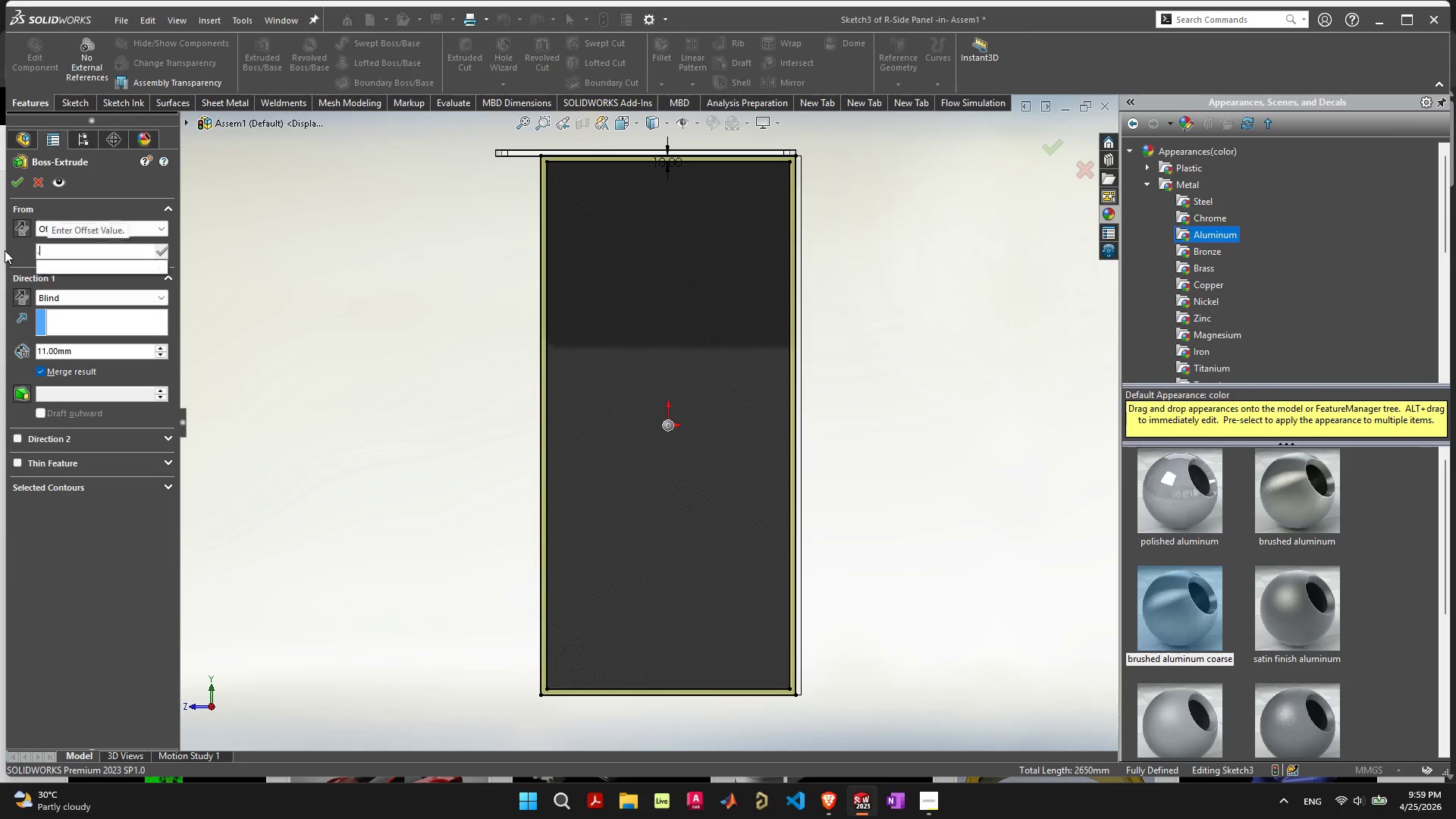 
key(5)
 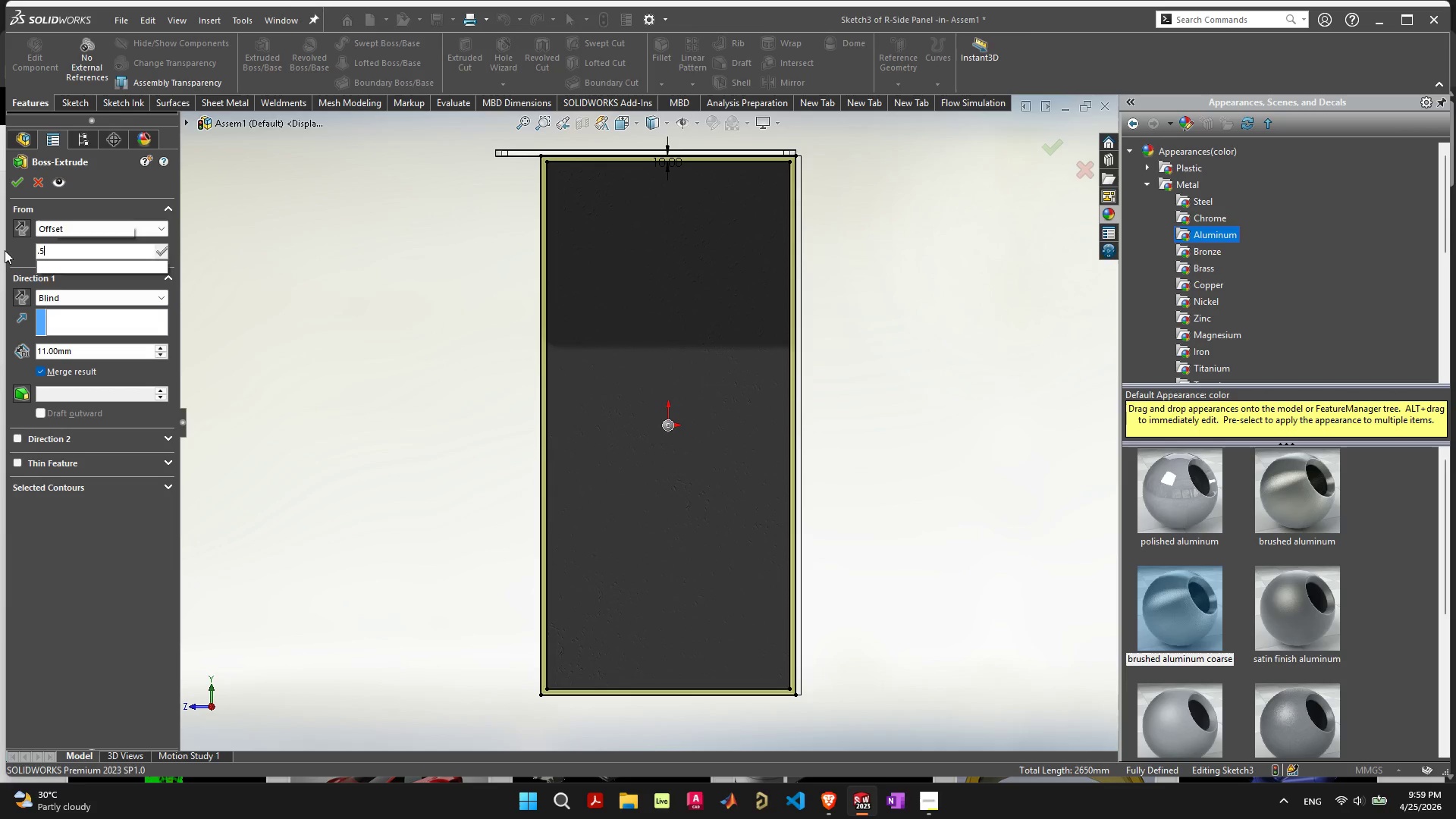 
key(Enter)
 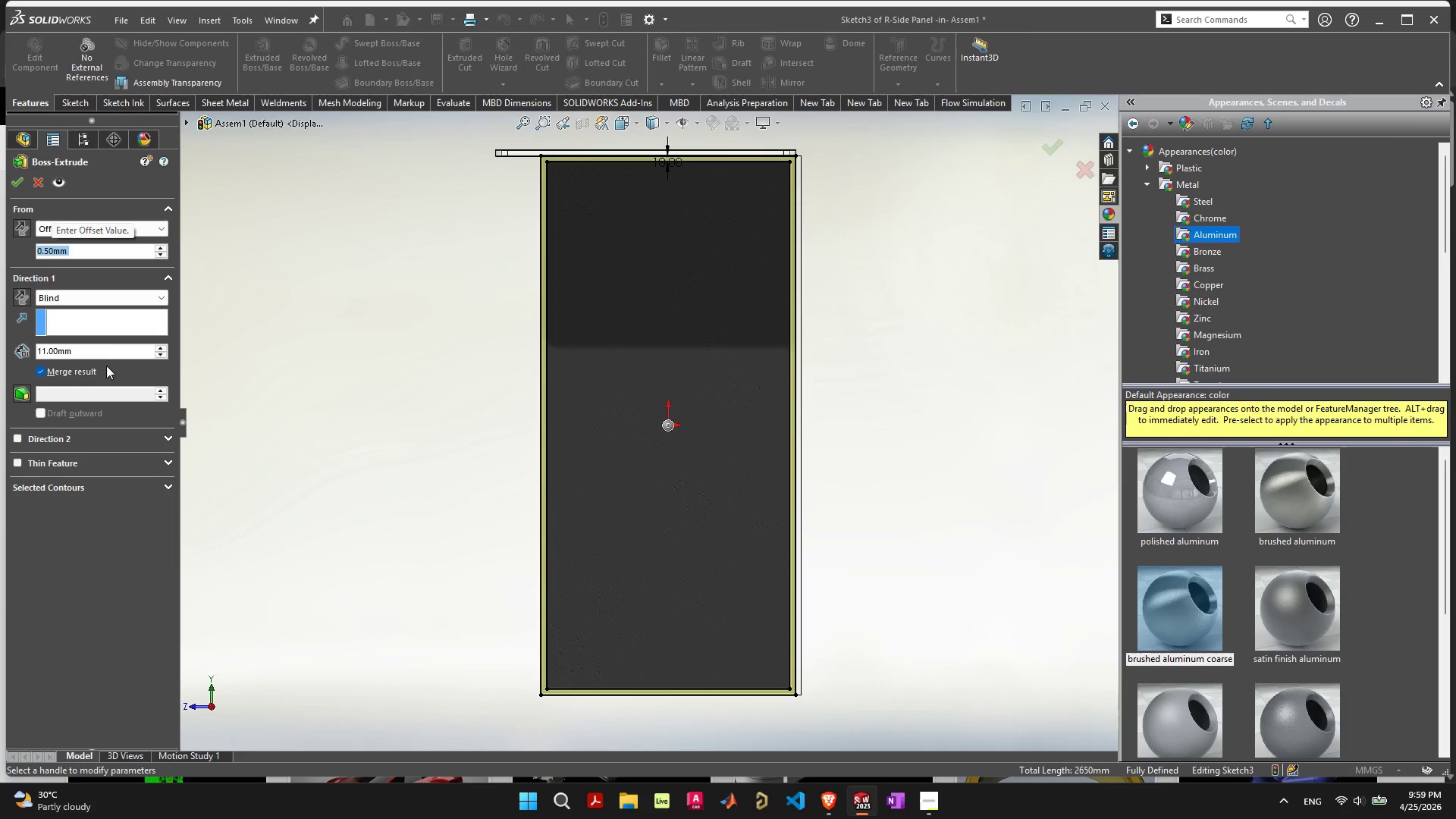 
left_click([109, 353])
 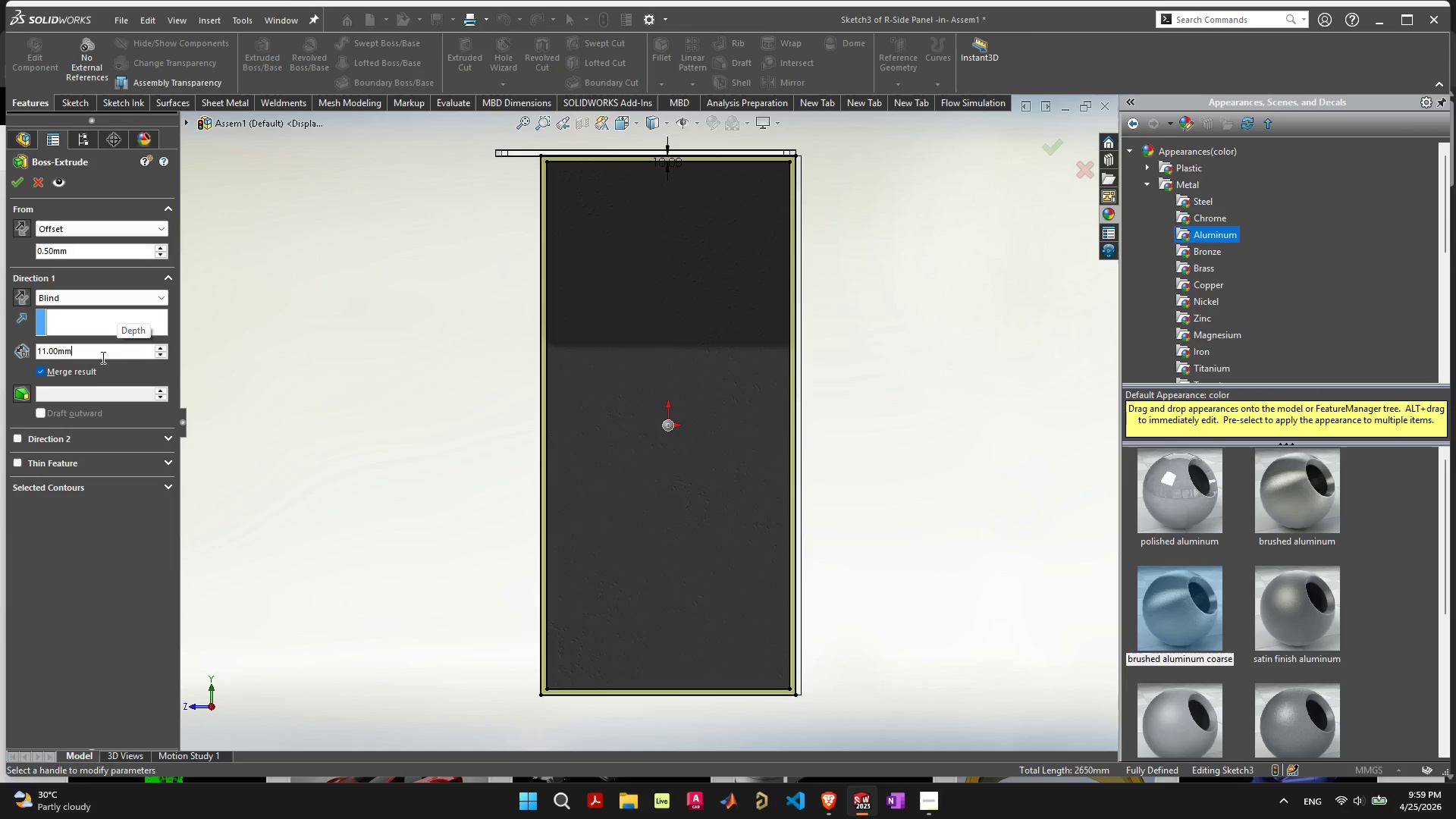 
left_click([80, 375])
 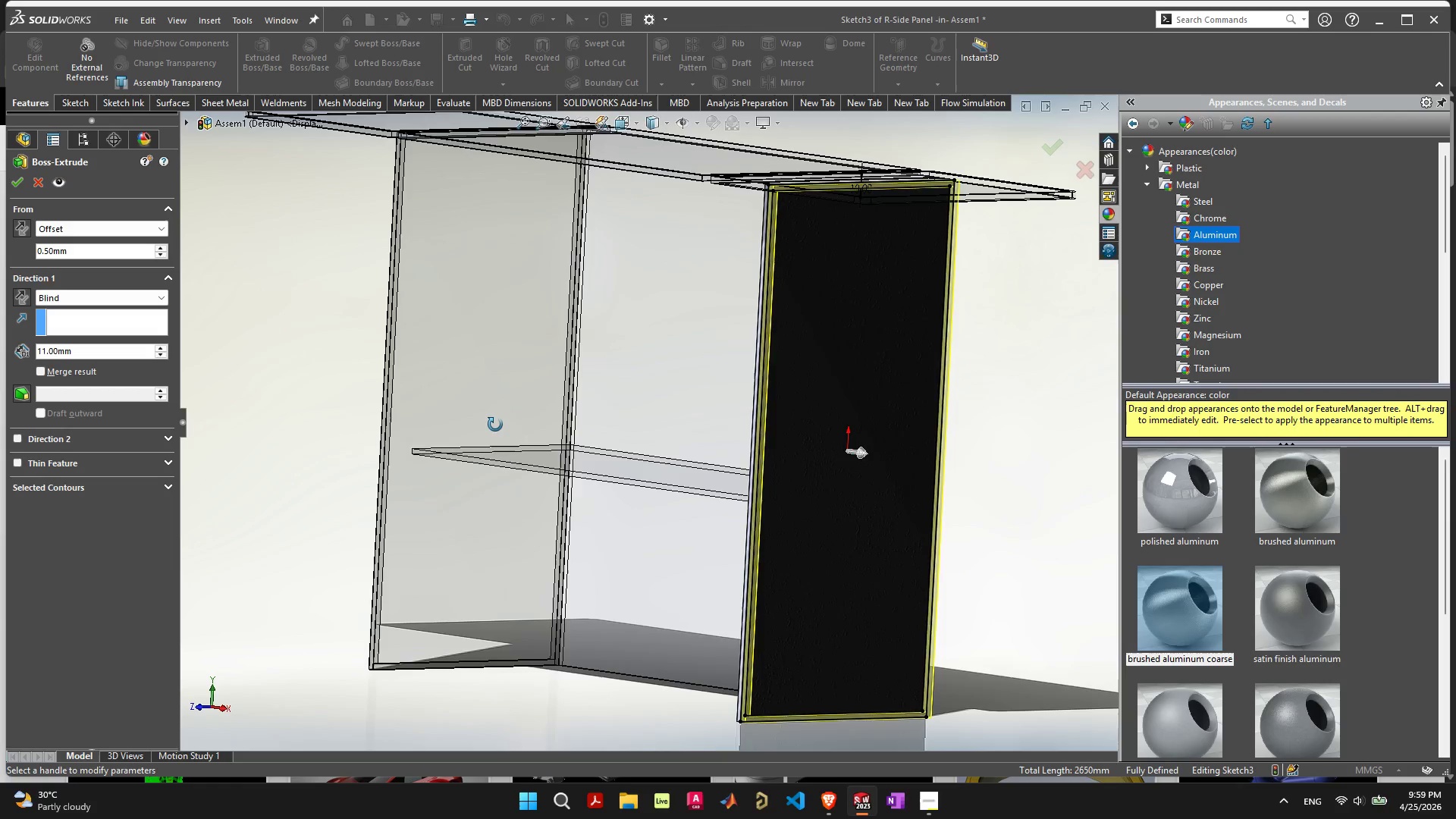 
scroll: coordinate [689, 446], scroll_direction: up, amount: 15.0
 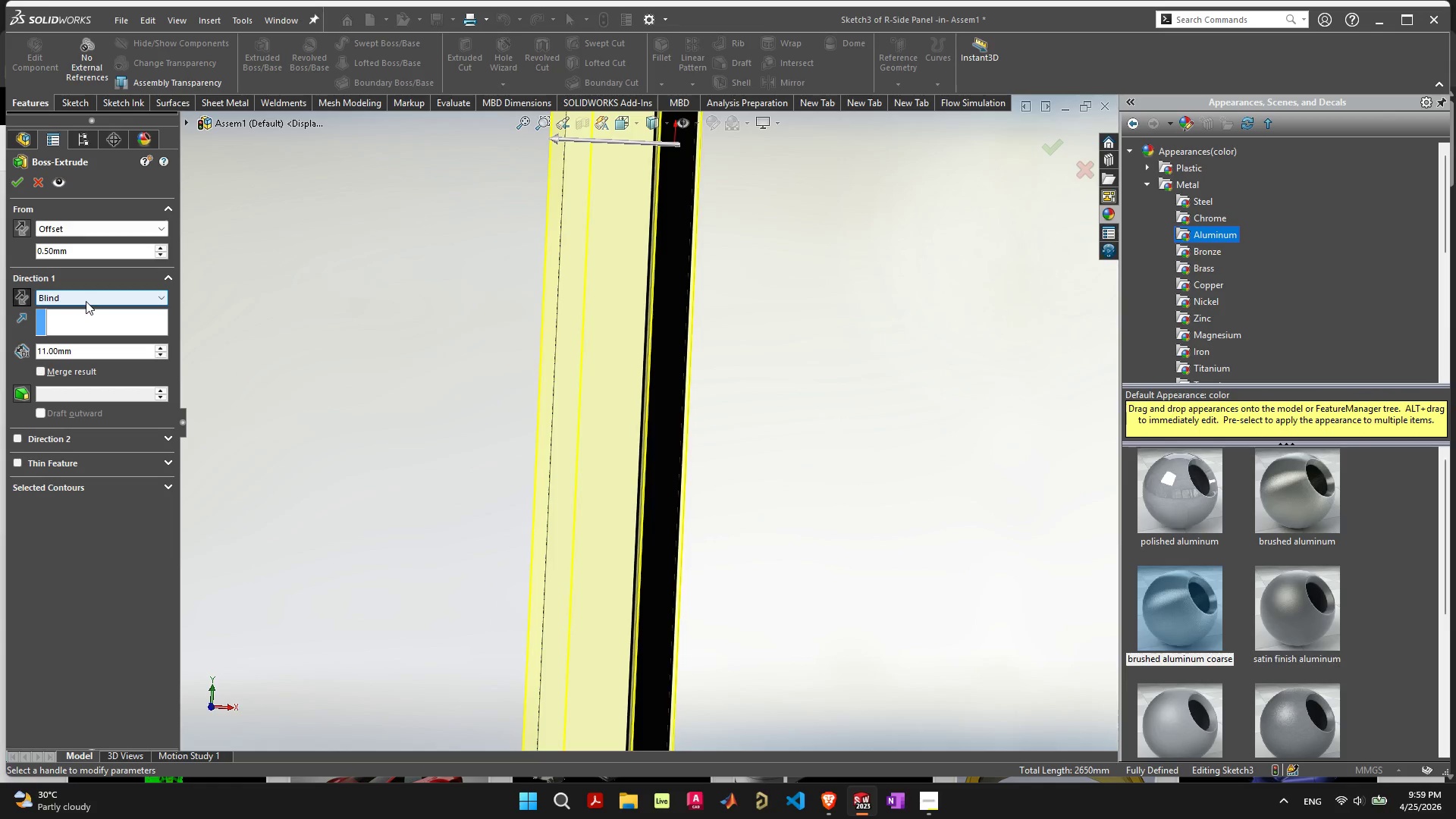 
left_click_drag(start_coordinate=[87, 360], to_coordinate=[83, 358])
 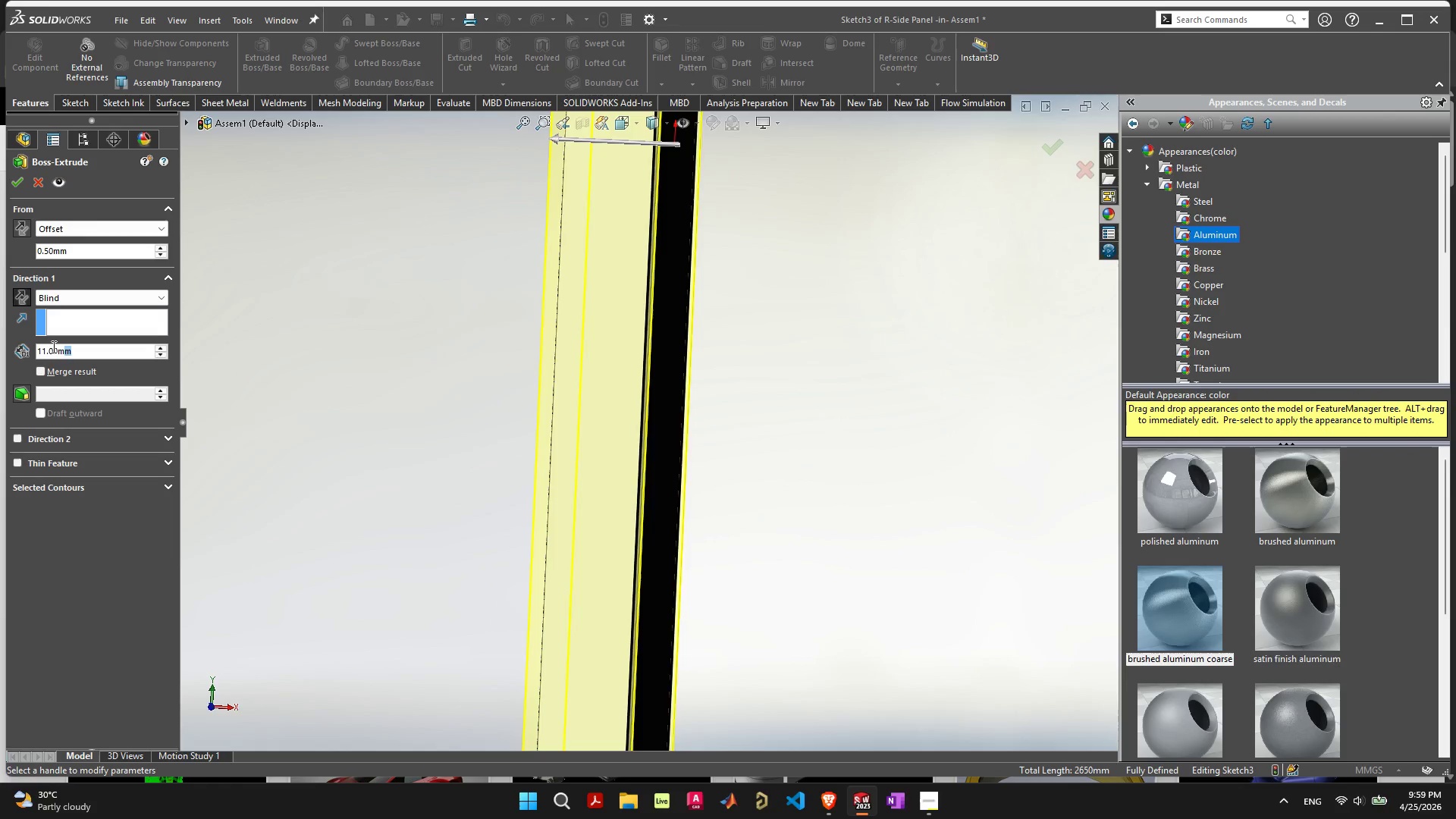 
left_click_drag(start_coordinate=[86, 347], to_coordinate=[0, 347])
 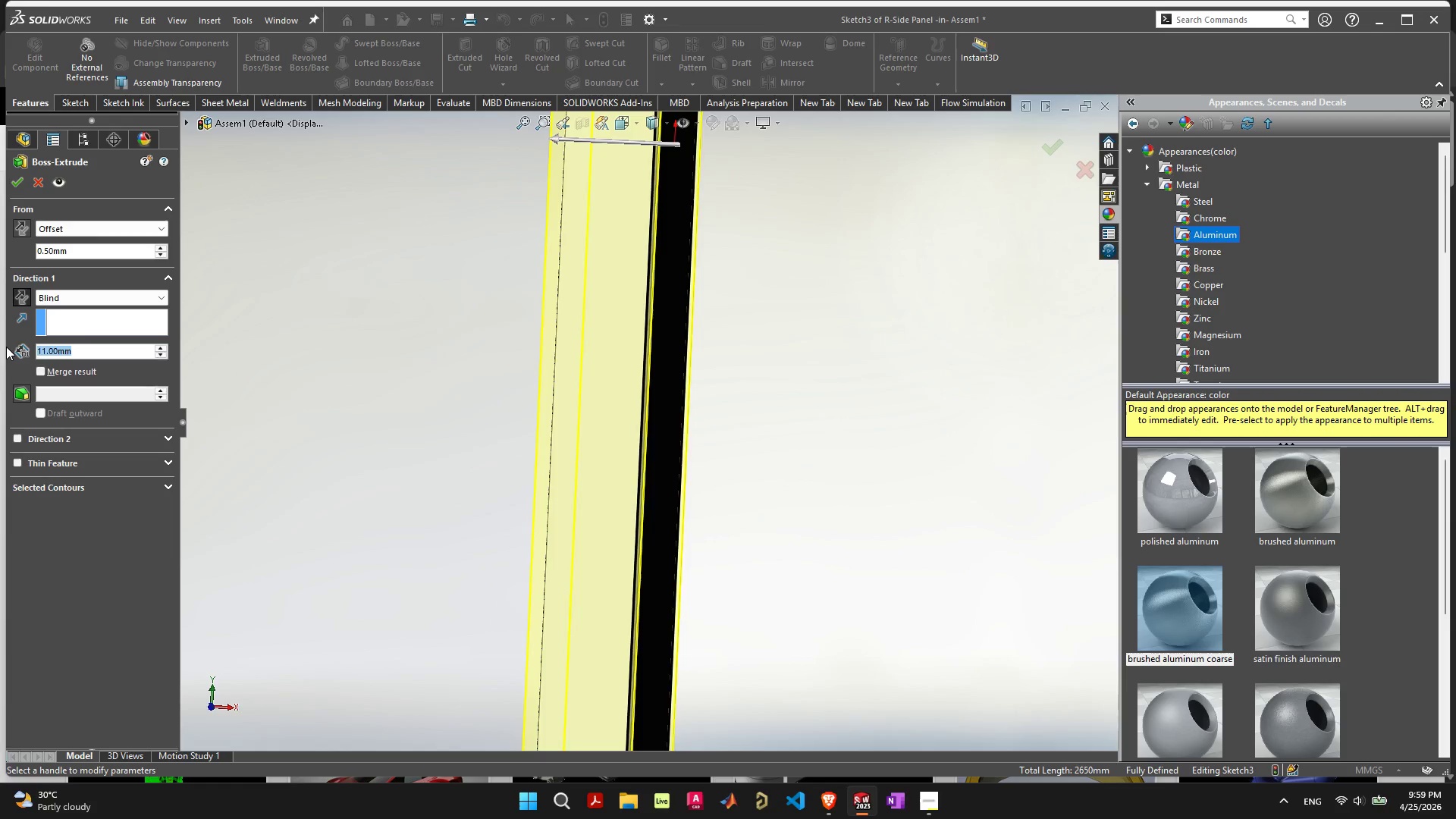 
type(10)
 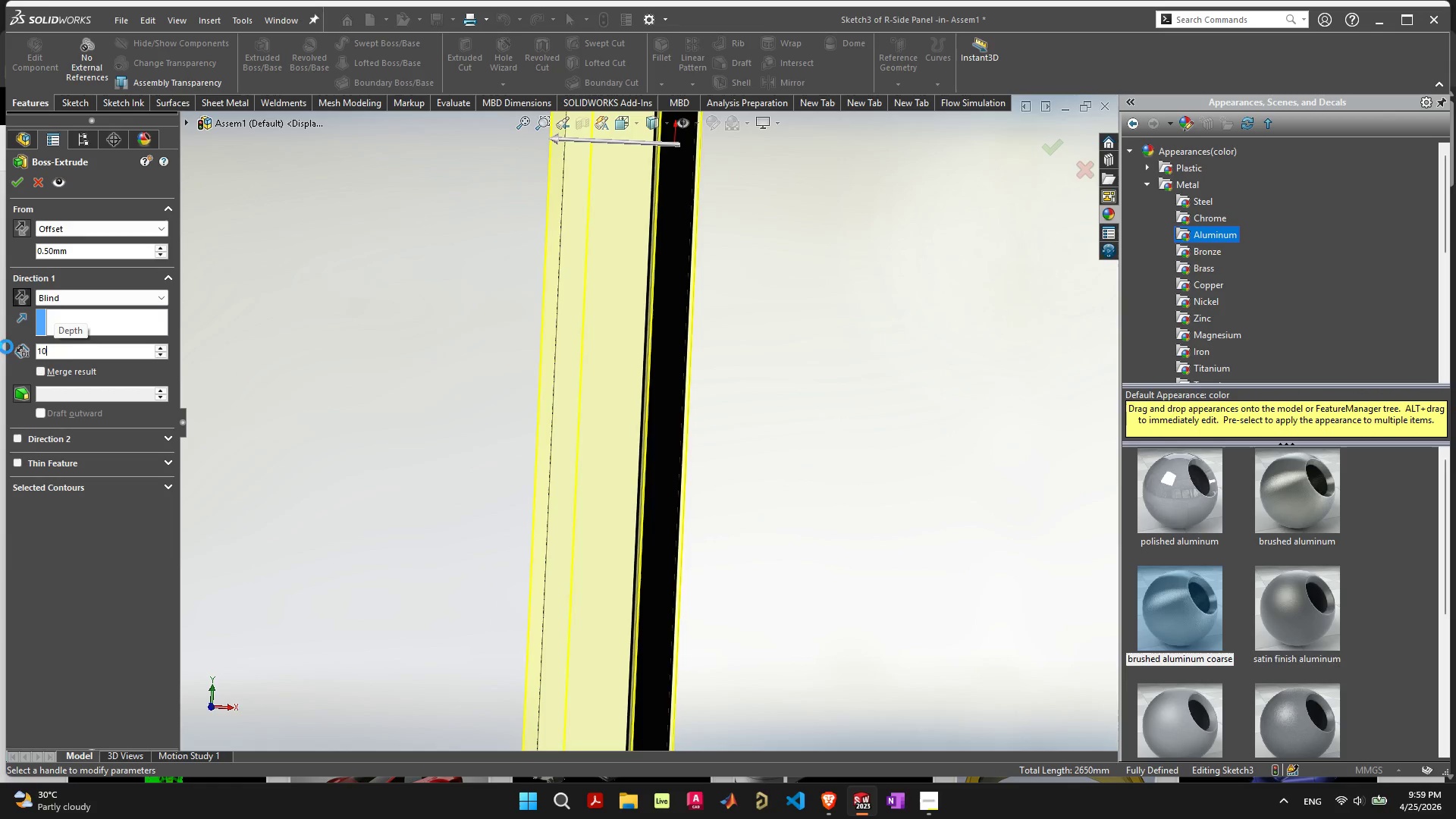 
key(Enter)
 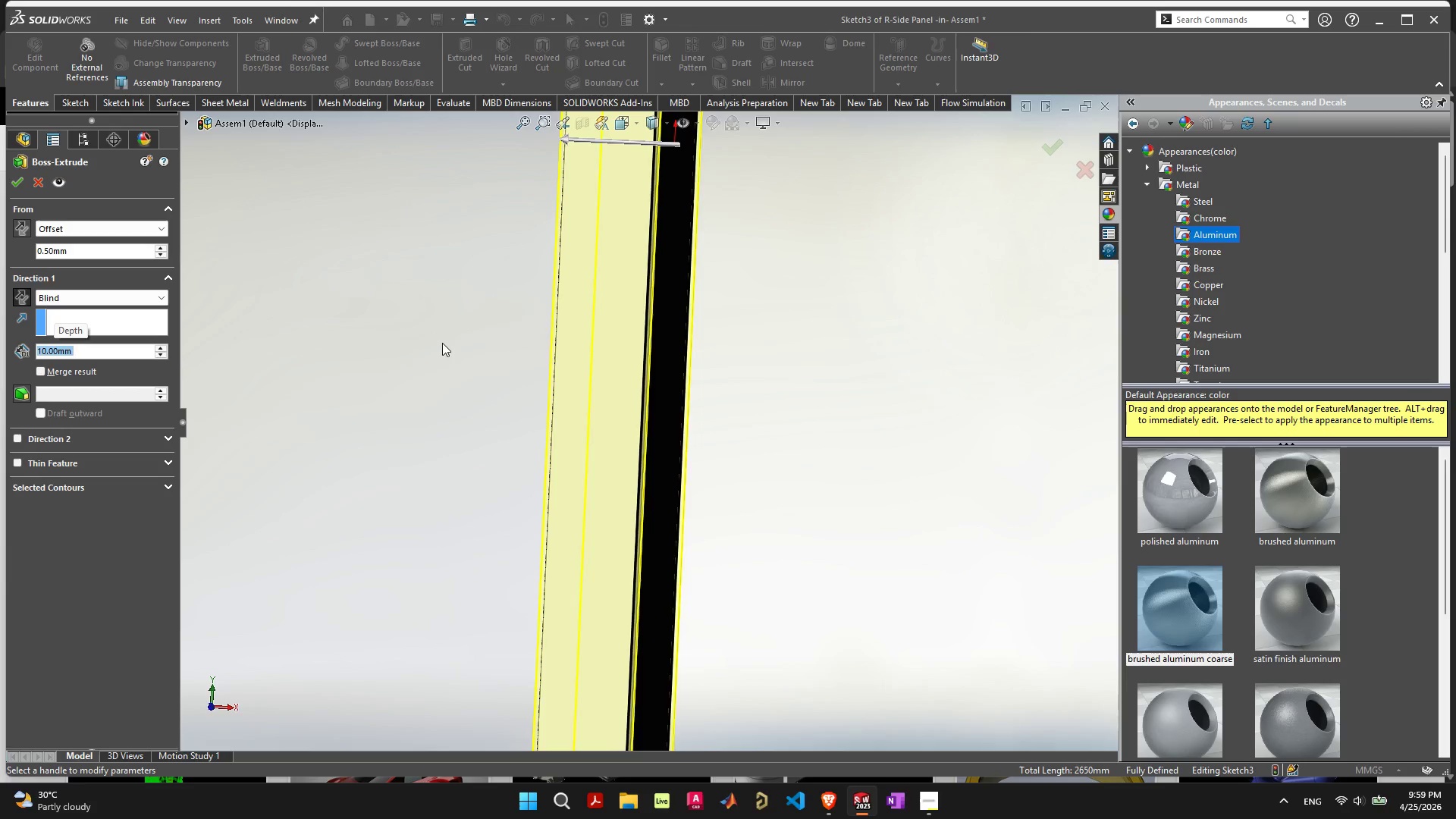 
scroll: coordinate [442, 344], scroll_direction: down, amount: 2.0
 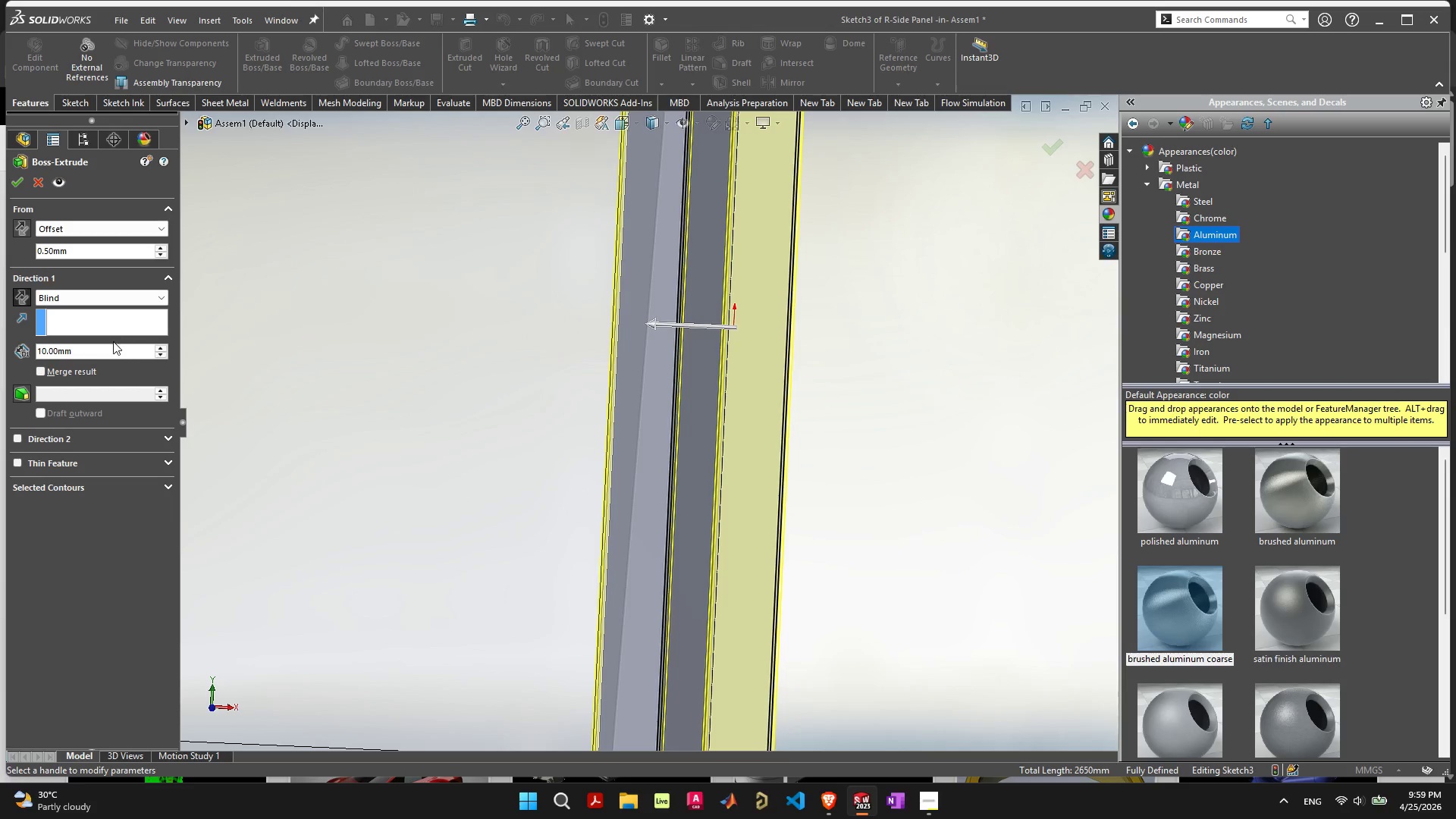 
left_click_drag(start_coordinate=[96, 350], to_coordinate=[0, 347])
 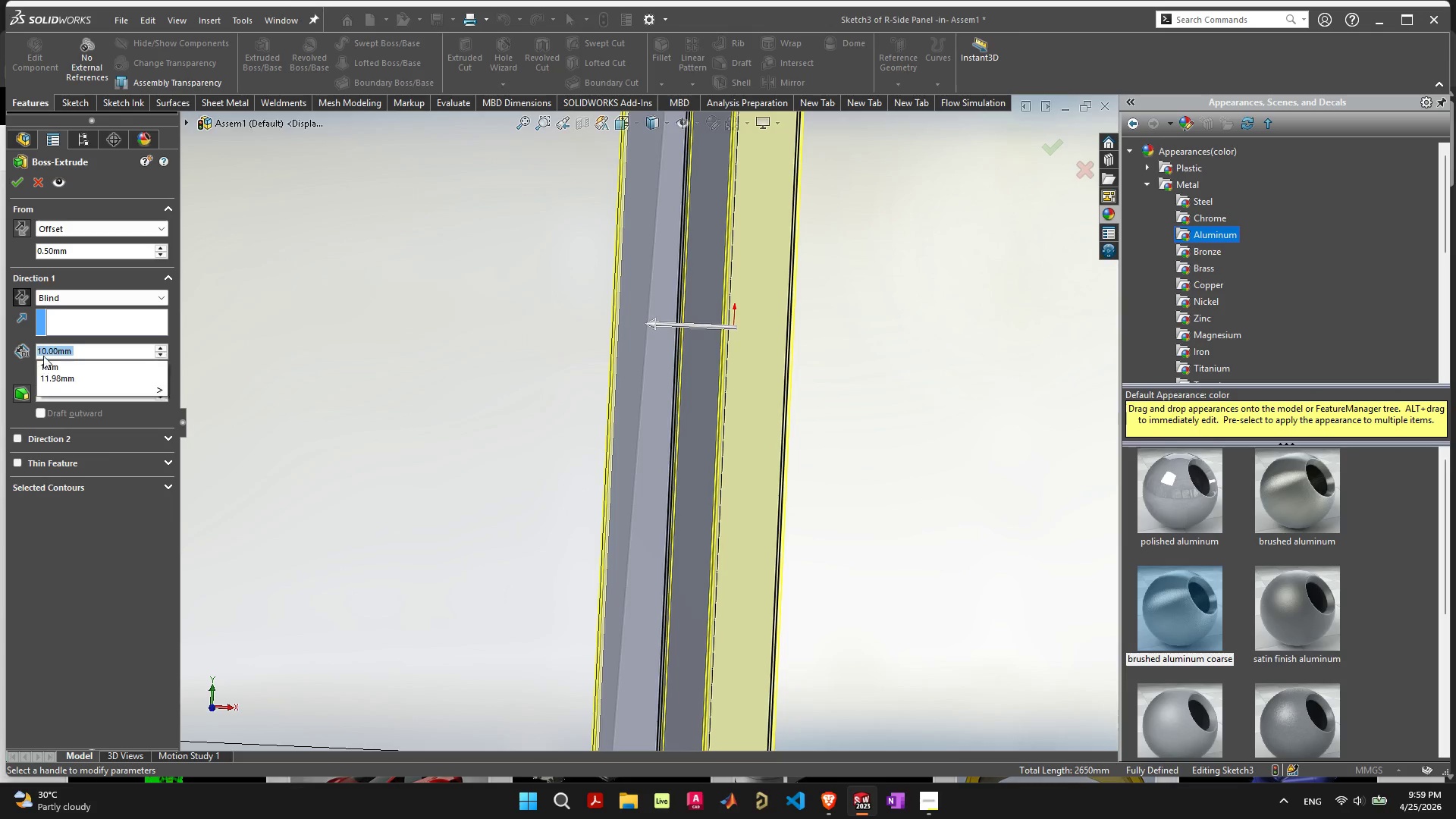 
type(11)
 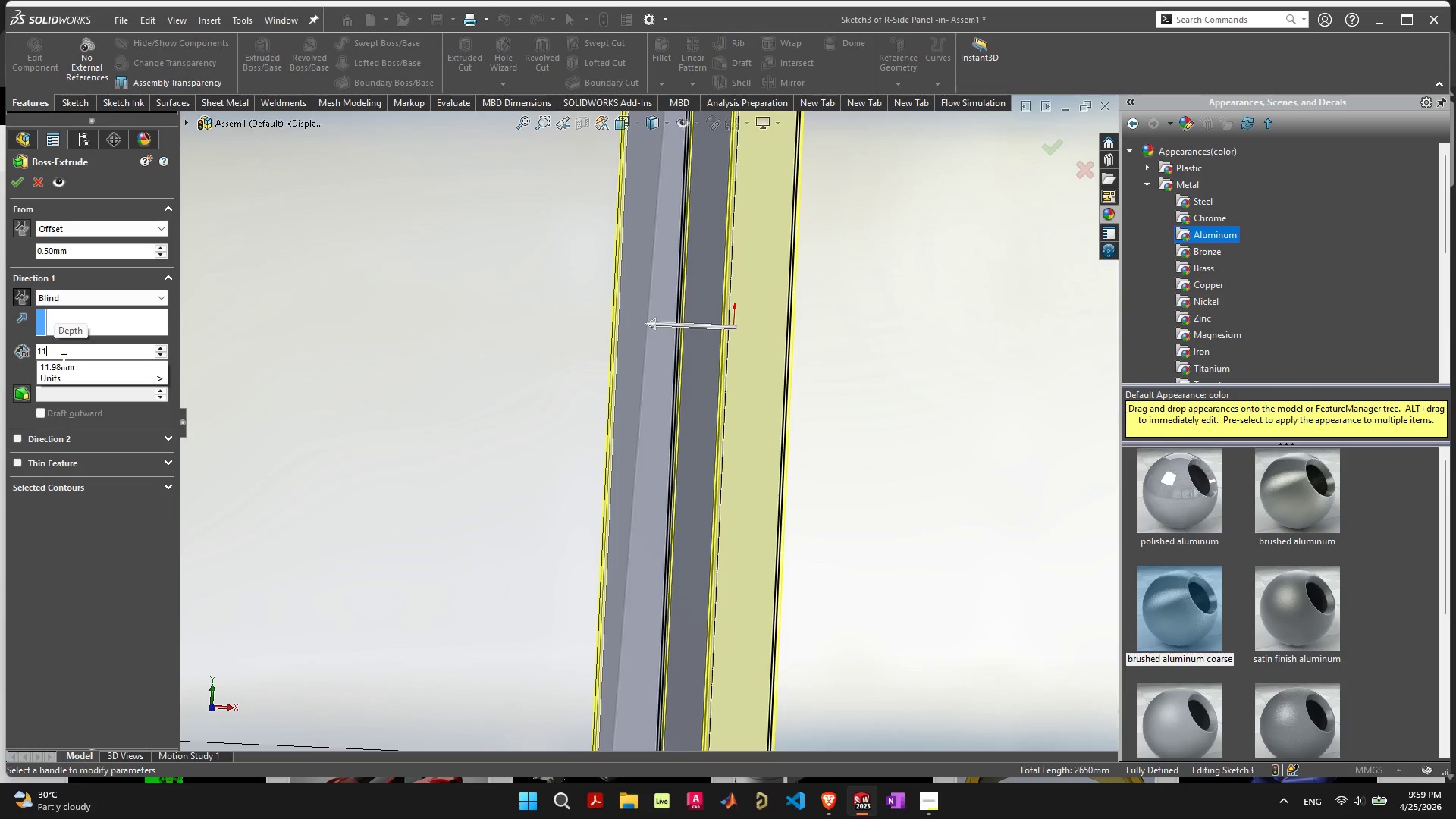 
key(Enter)
 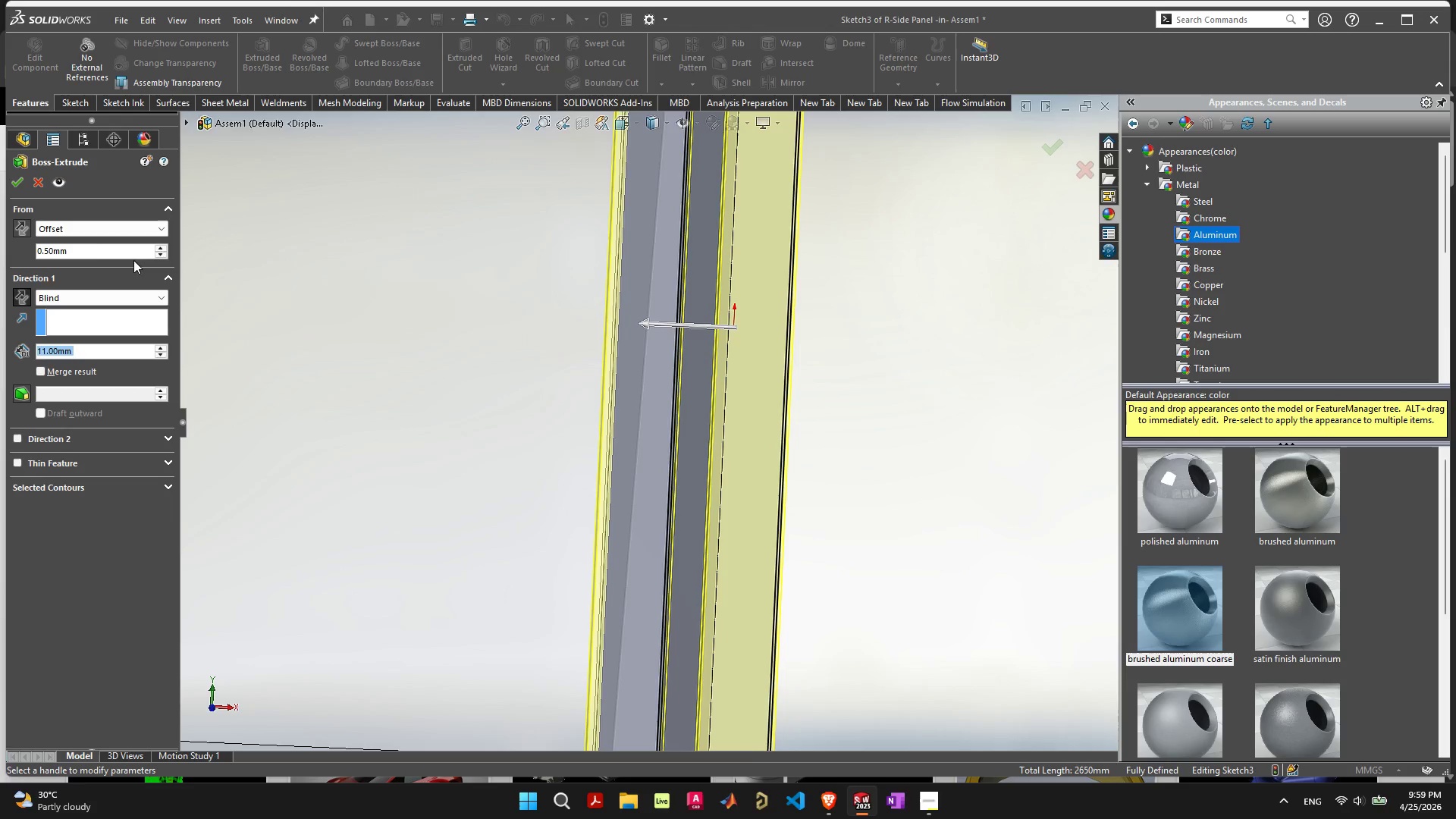 
left_click_drag(start_coordinate=[89, 249], to_coordinate=[0, 265])
 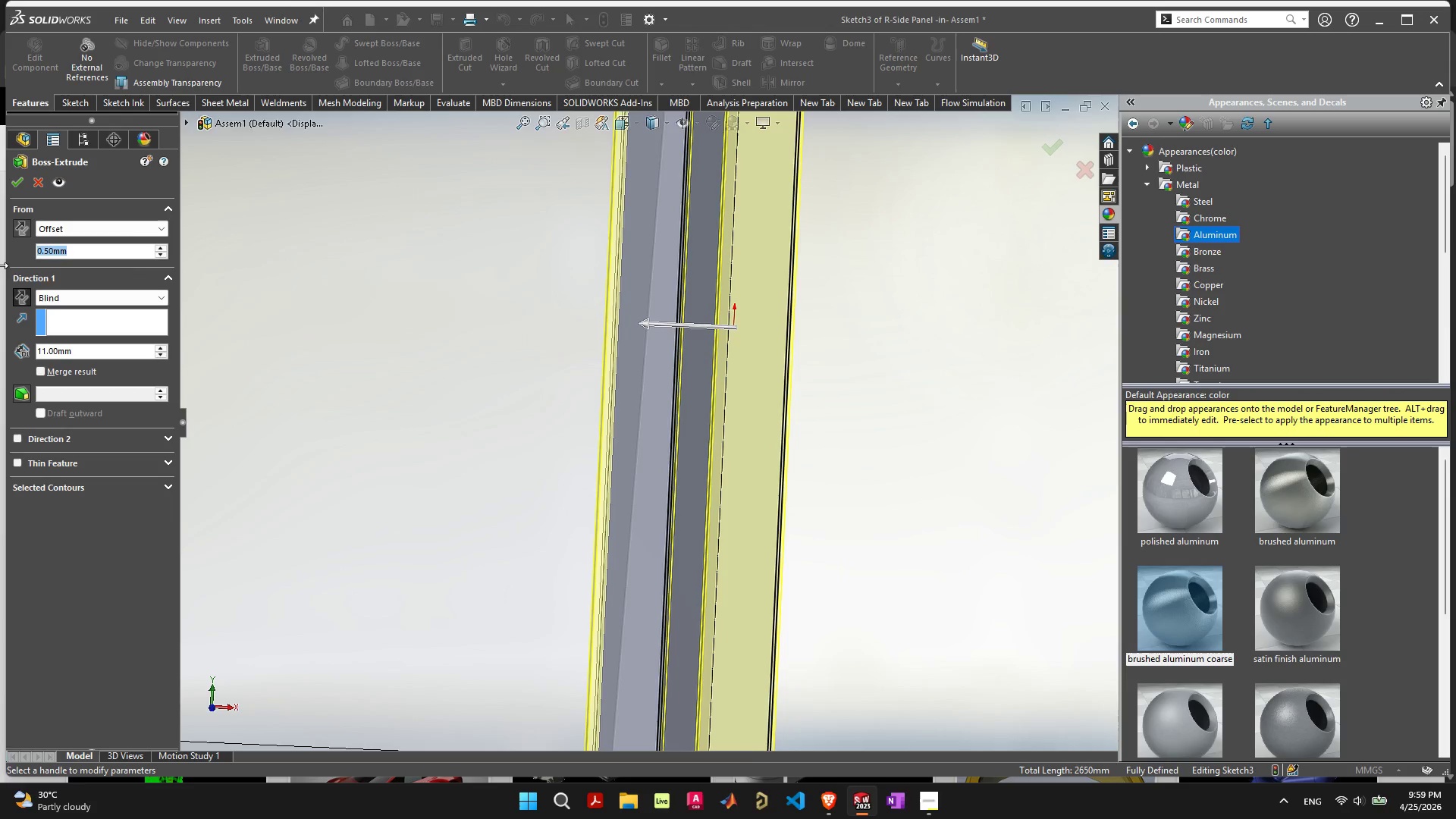 
key(1)
 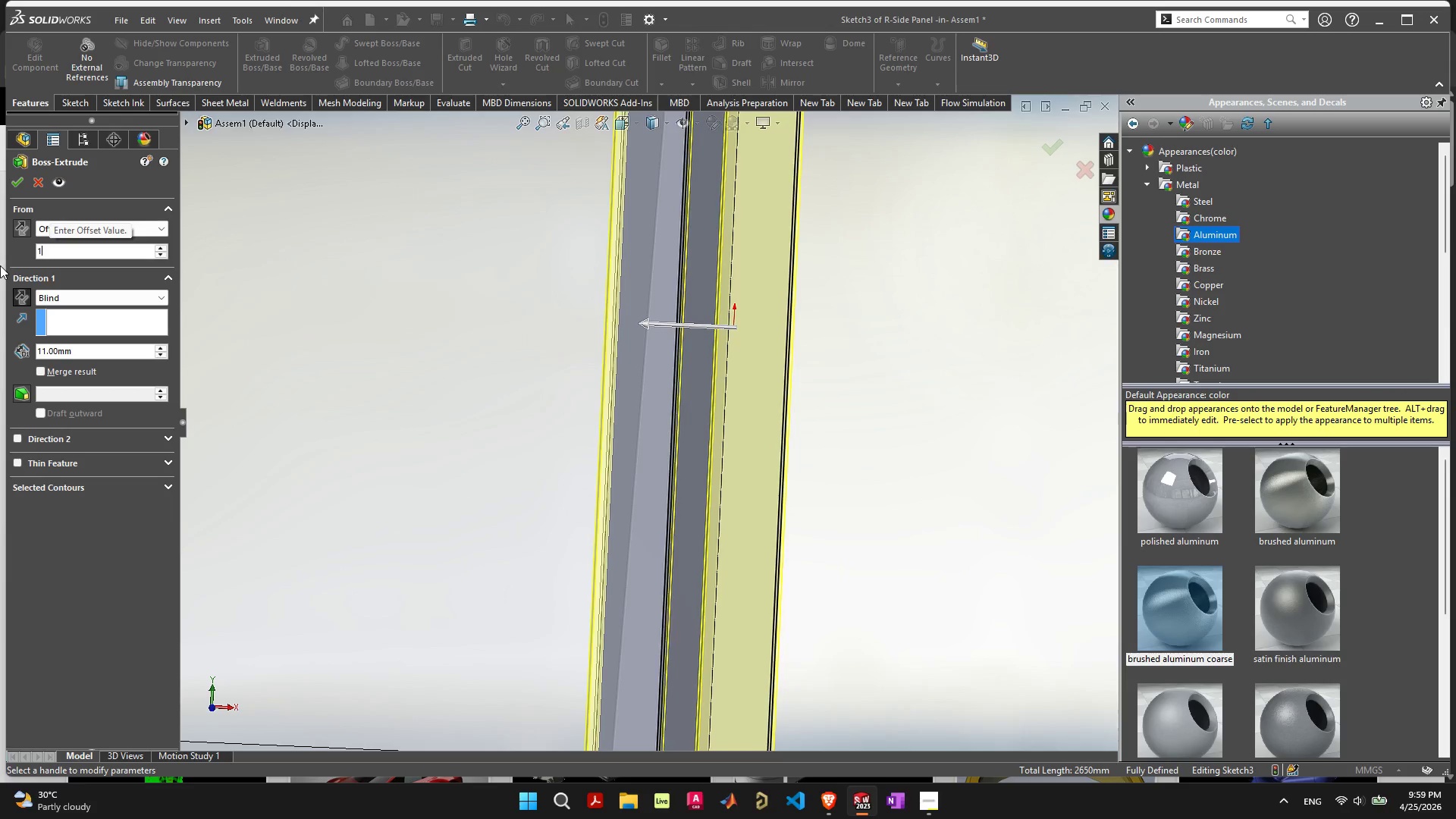 
key(Enter)
 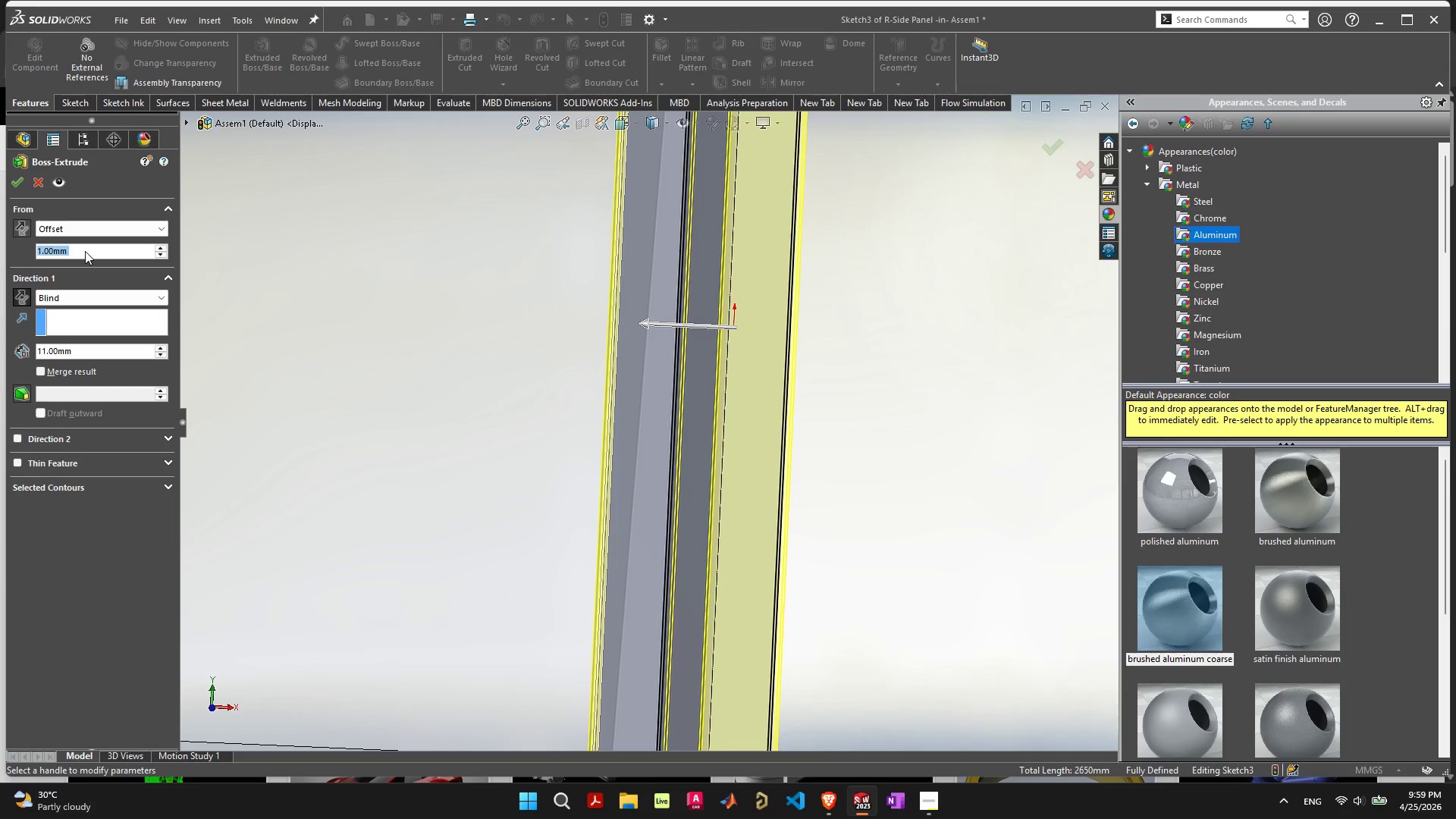 
wait(5.86)
 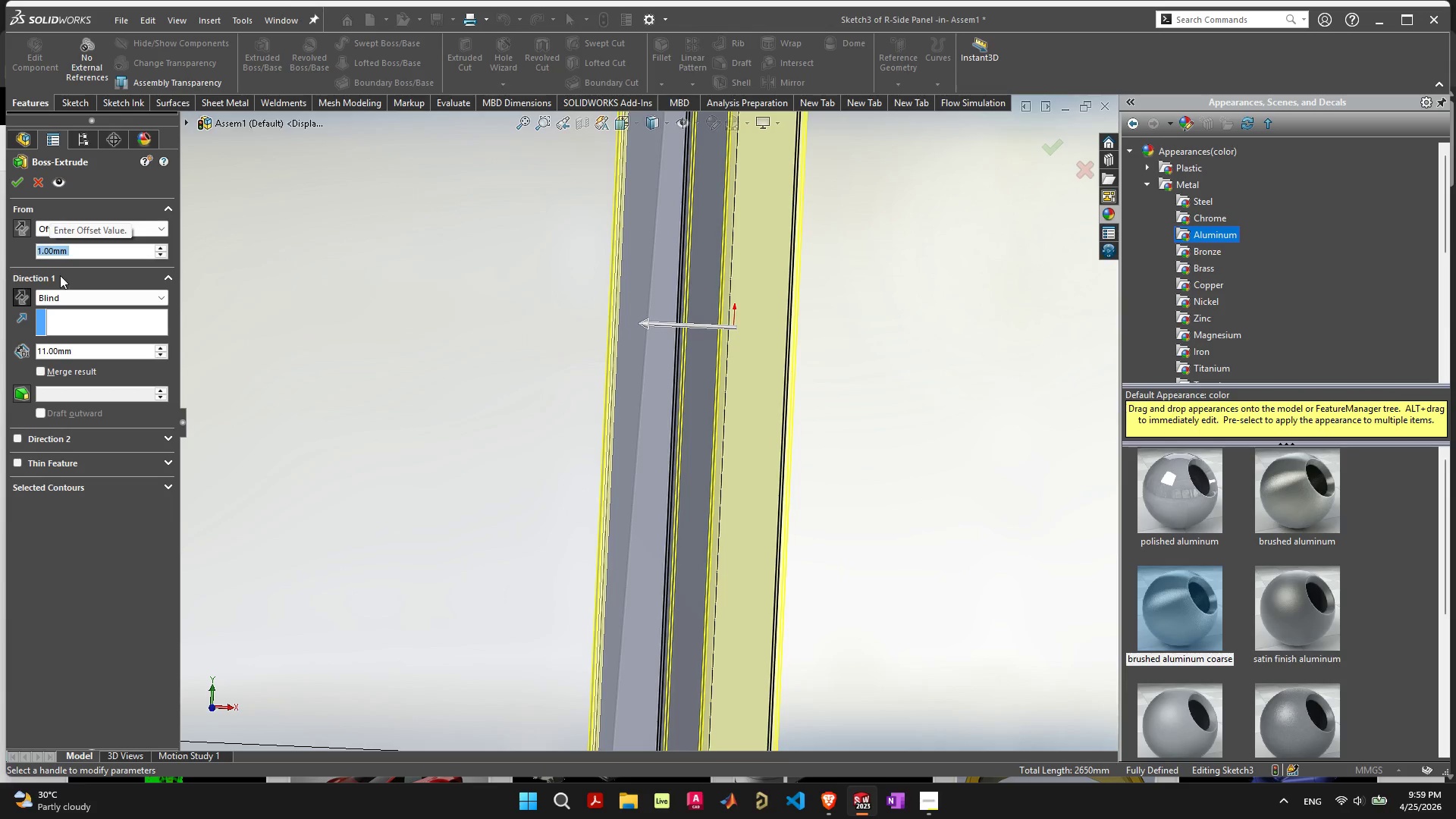 
left_click_drag(start_coordinate=[88, 256], to_coordinate=[79, 253])
 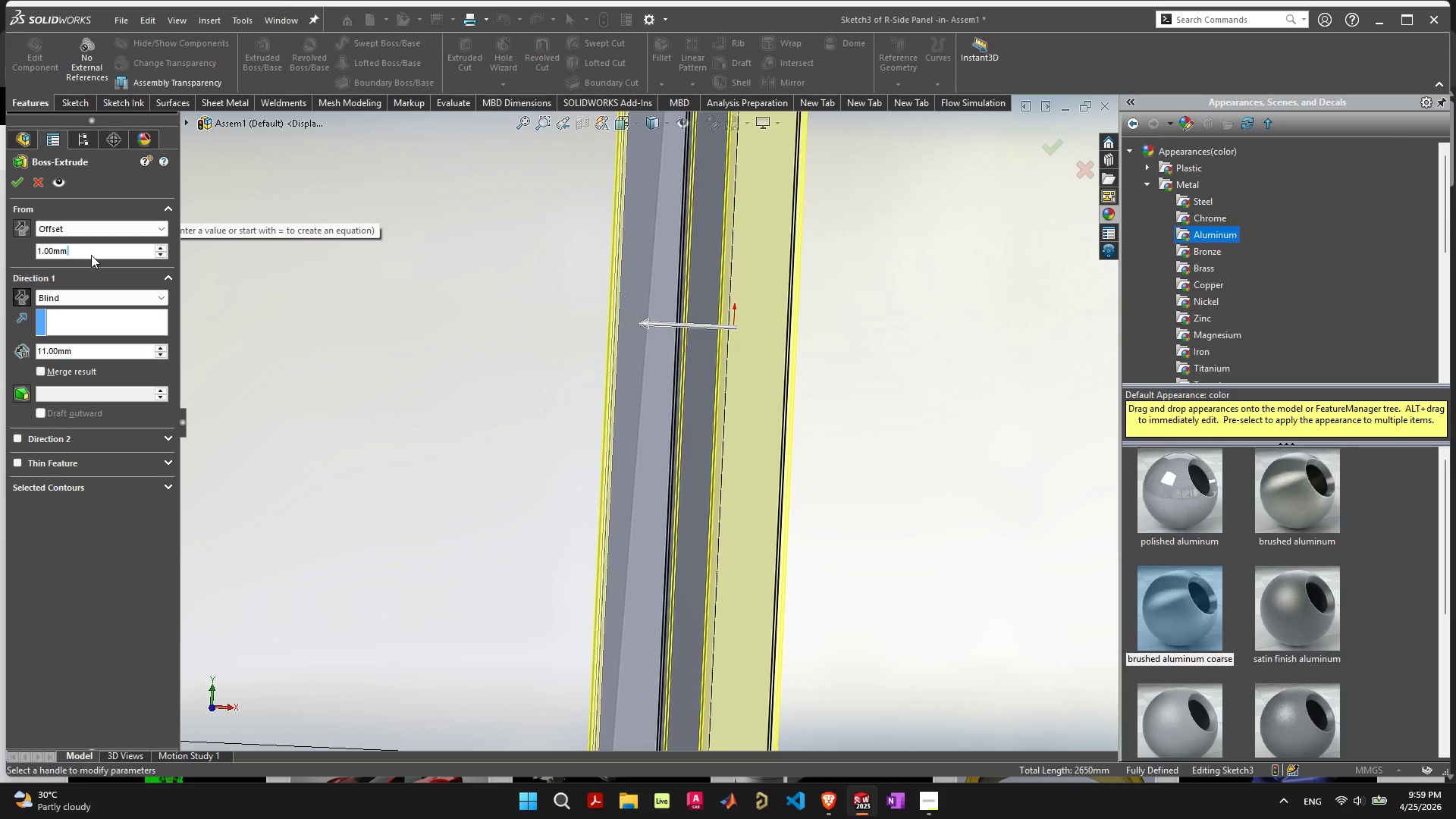 
left_click([90, 253])
 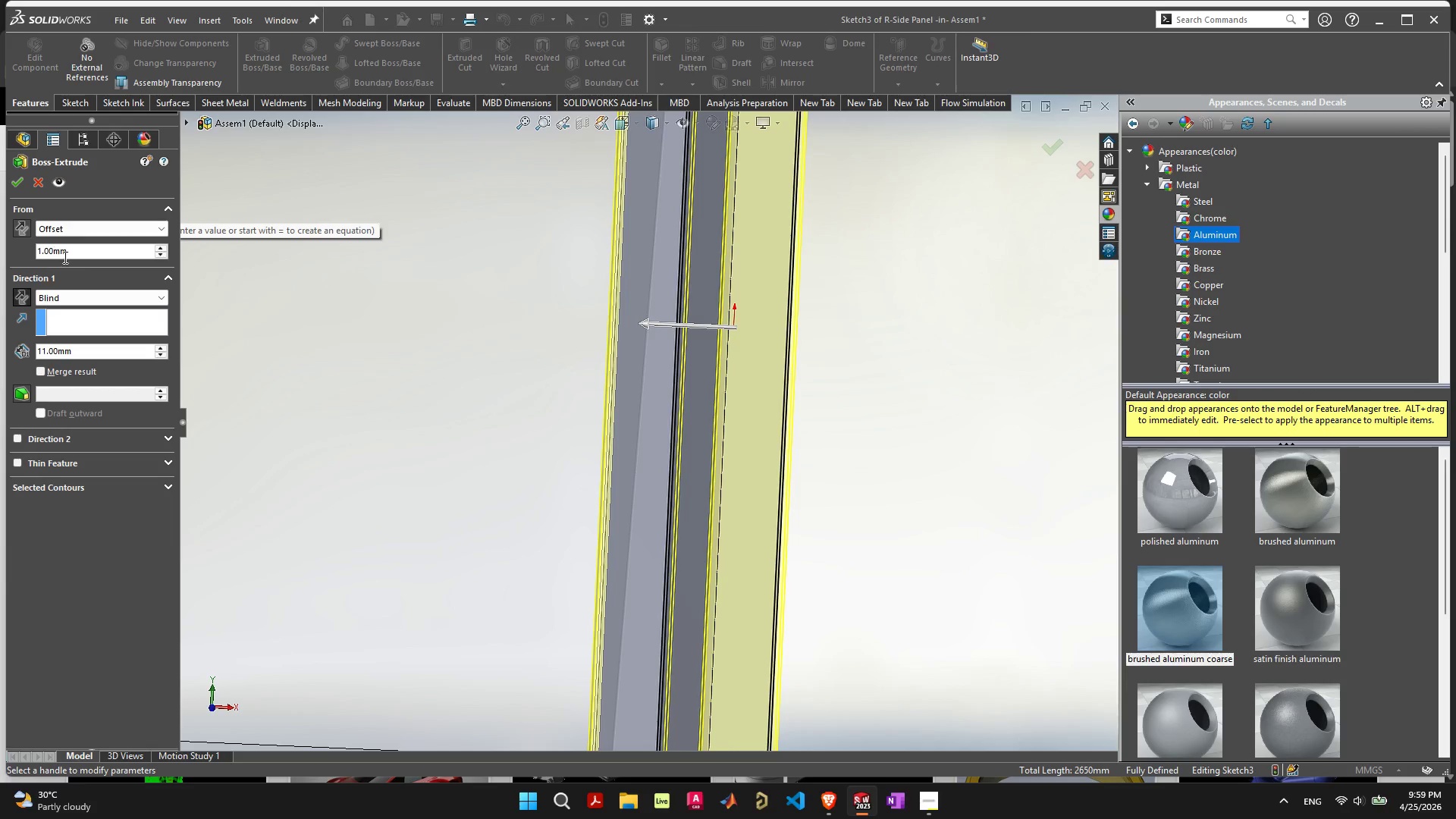 
left_click_drag(start_coordinate=[83, 252], to_coordinate=[15, 251])
 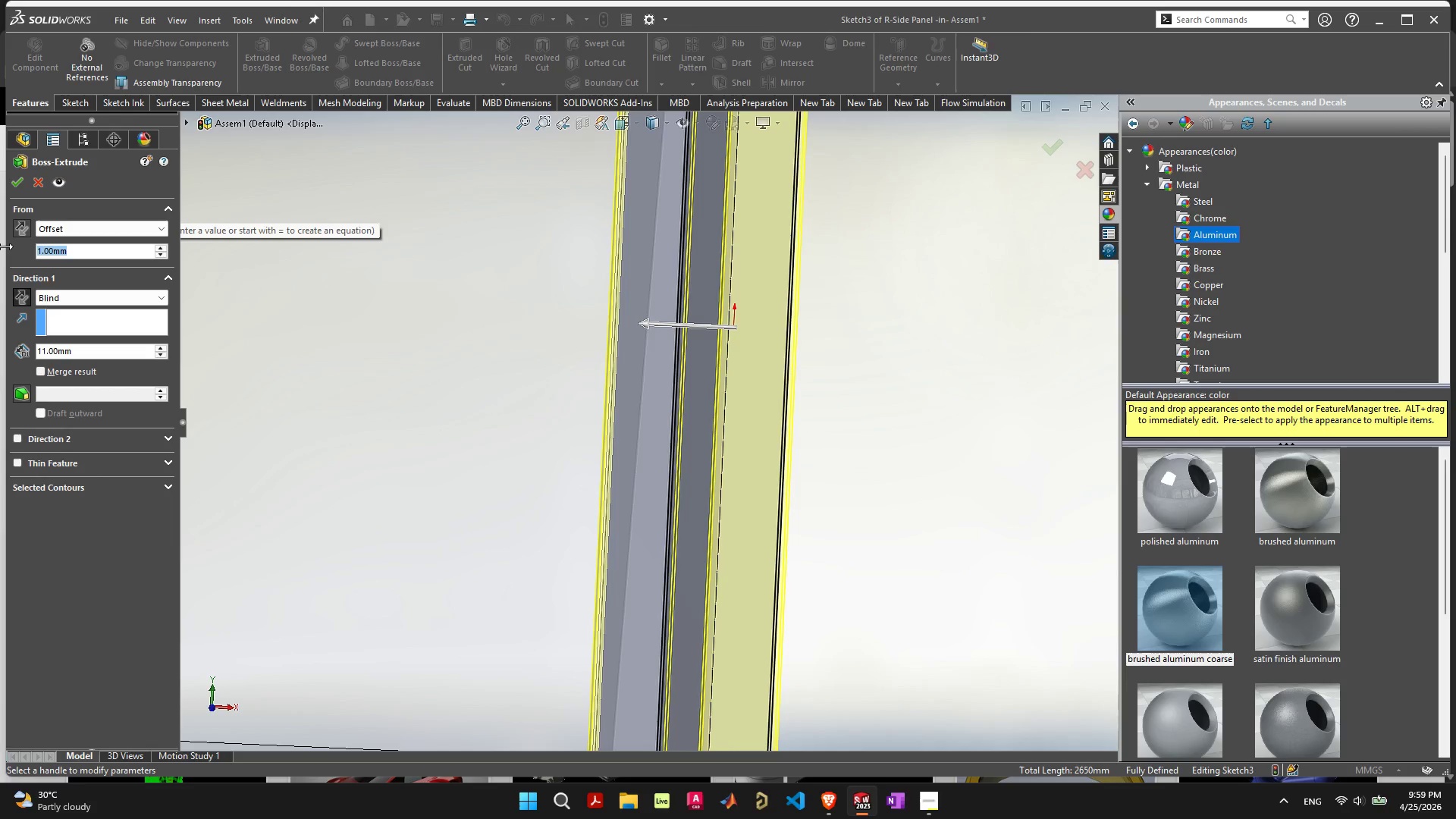 
wait(6.91)
 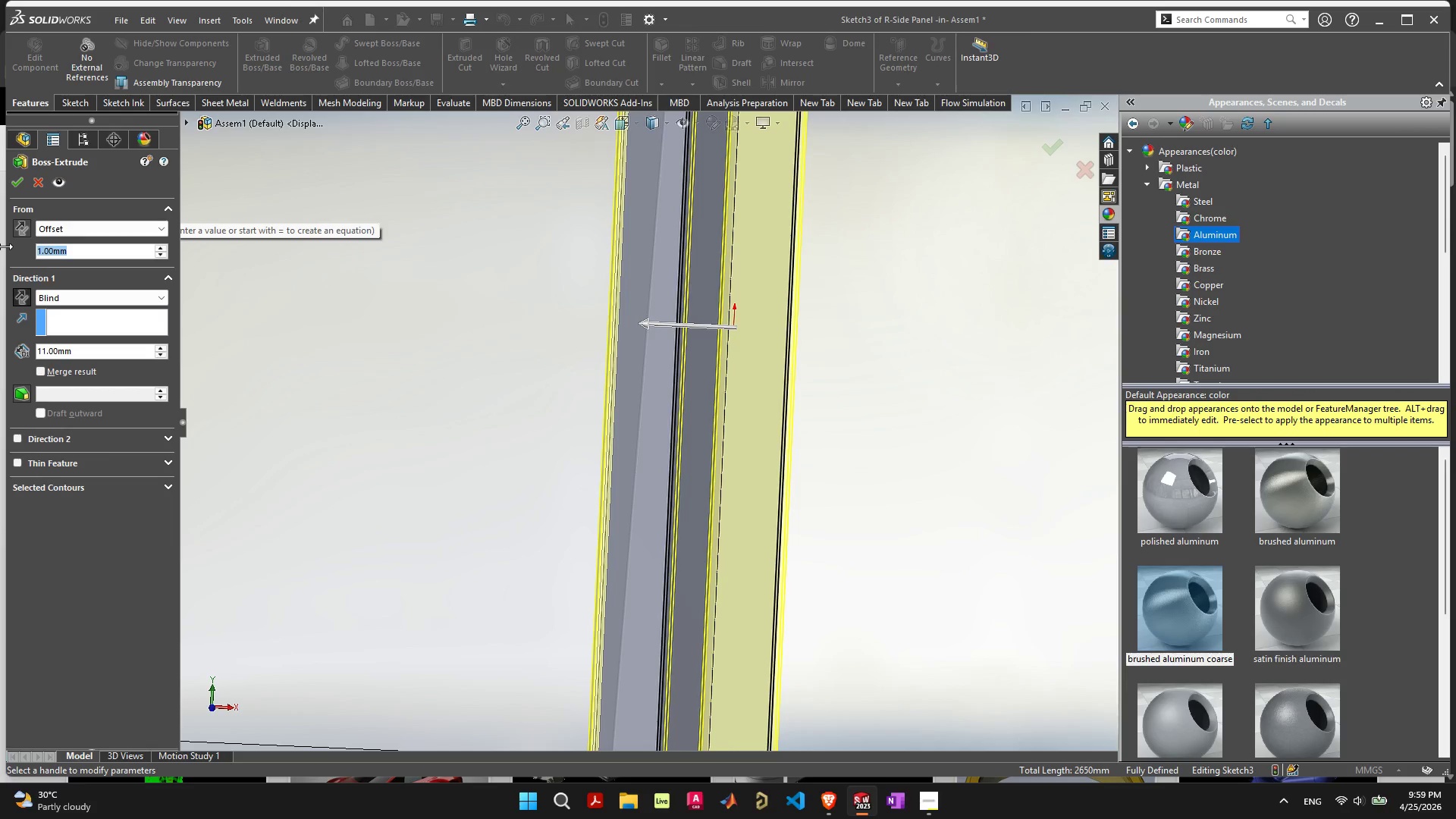 
left_click([20, 185])
 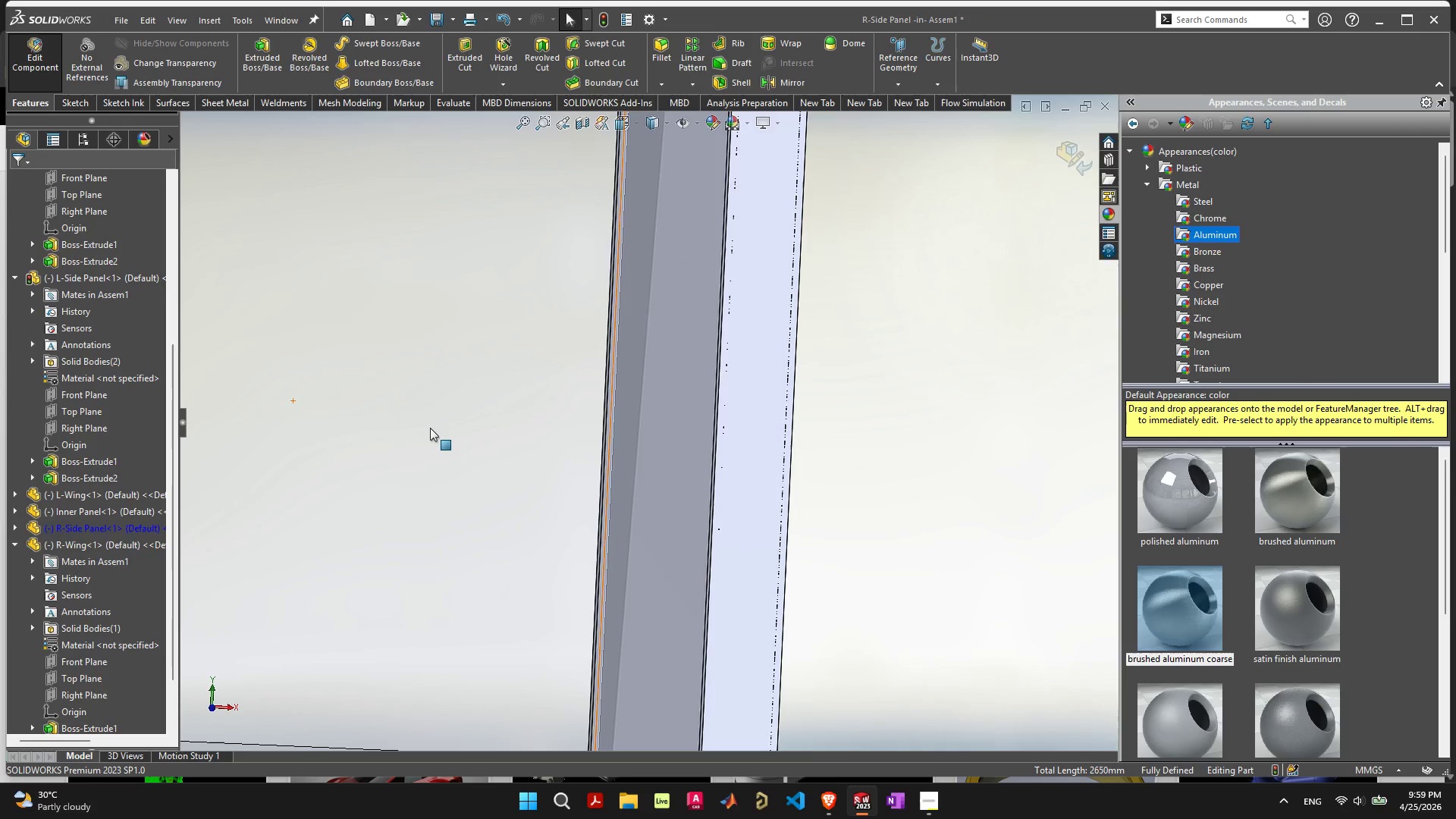 
scroll: coordinate [601, 460], scroll_direction: down, amount: 12.0
 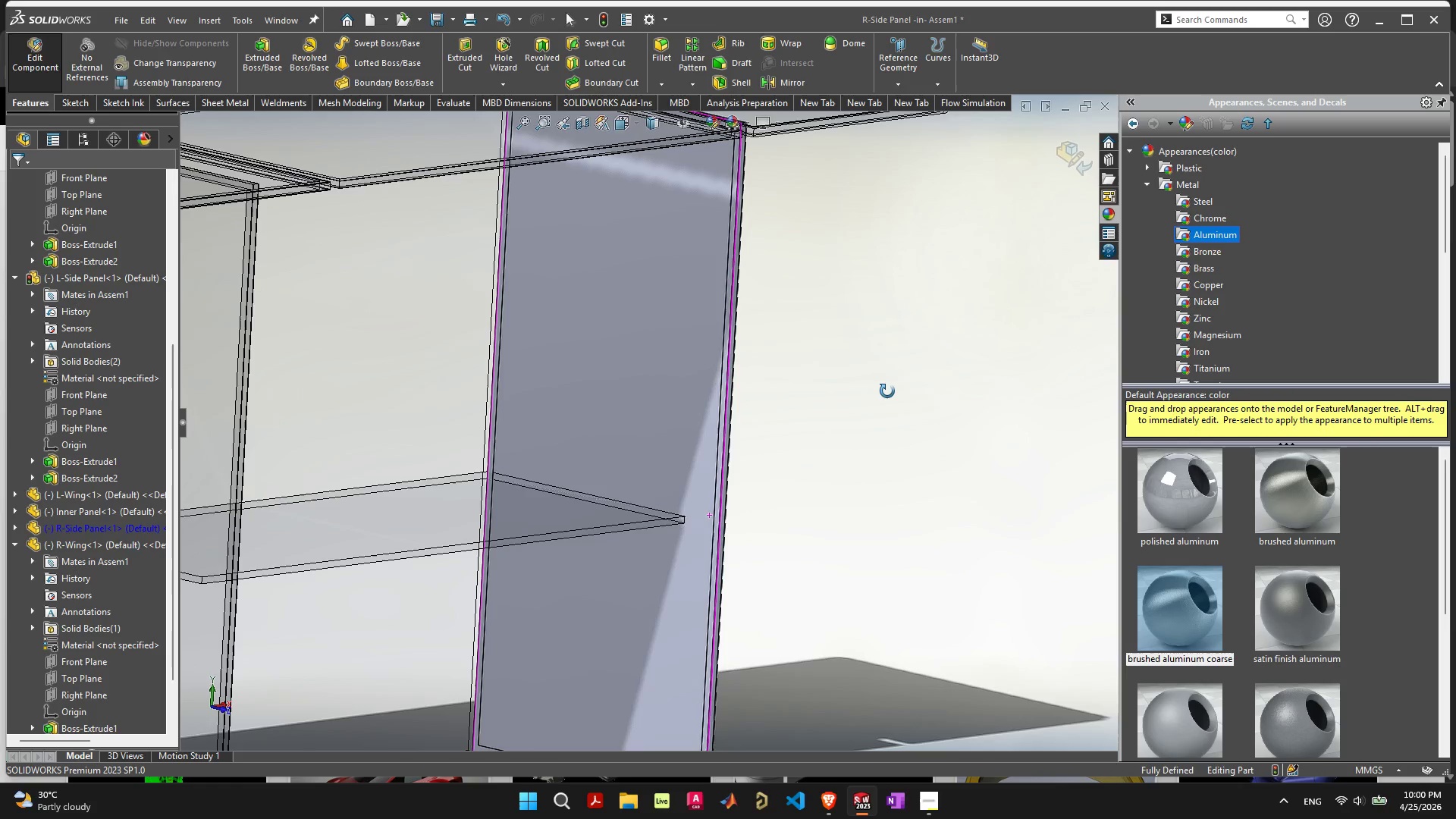 
scroll: coordinate [744, 380], scroll_direction: up, amount: 4.0
 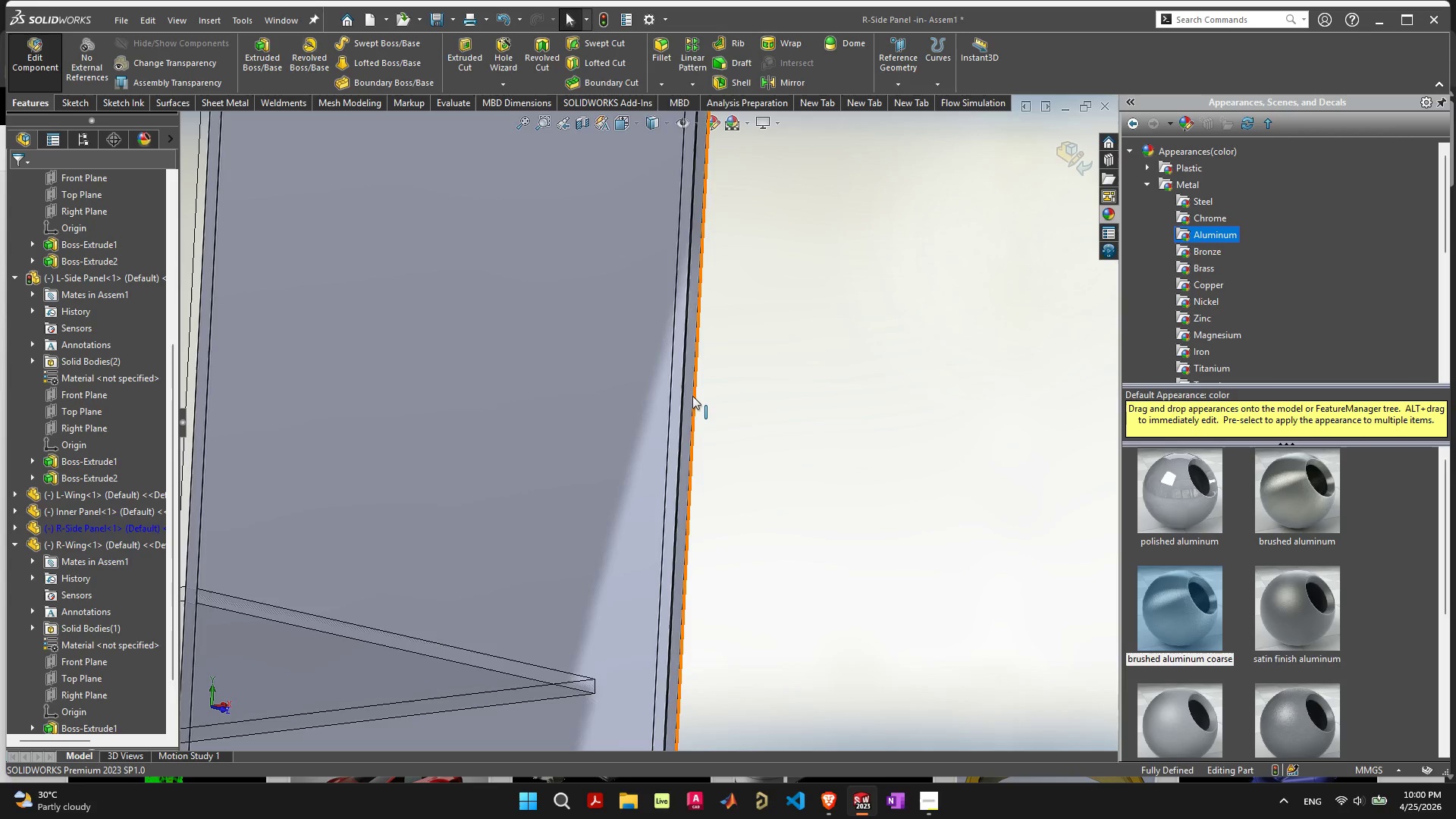 
left_click([690, 400])
 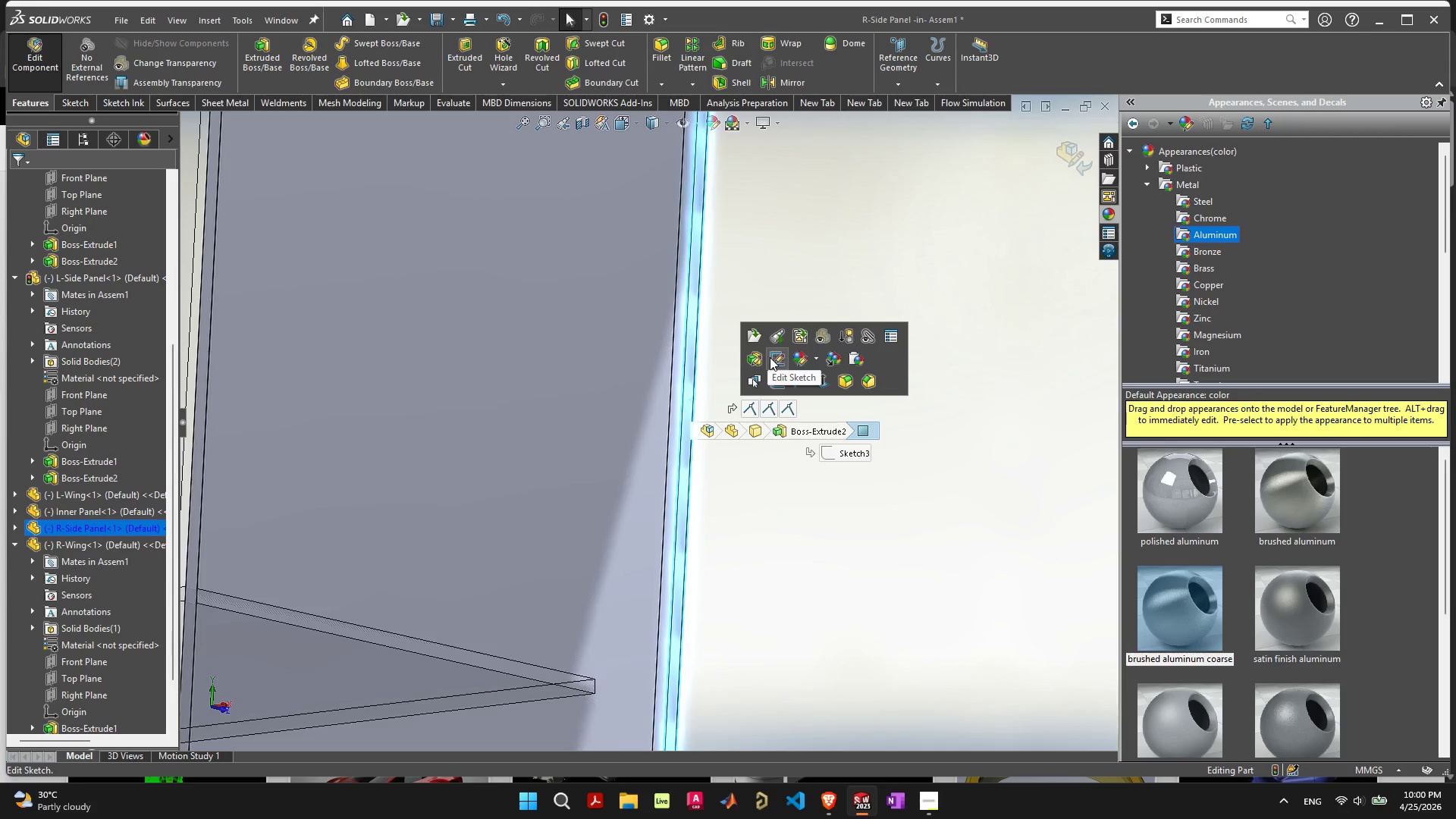 
left_click([748, 360])
 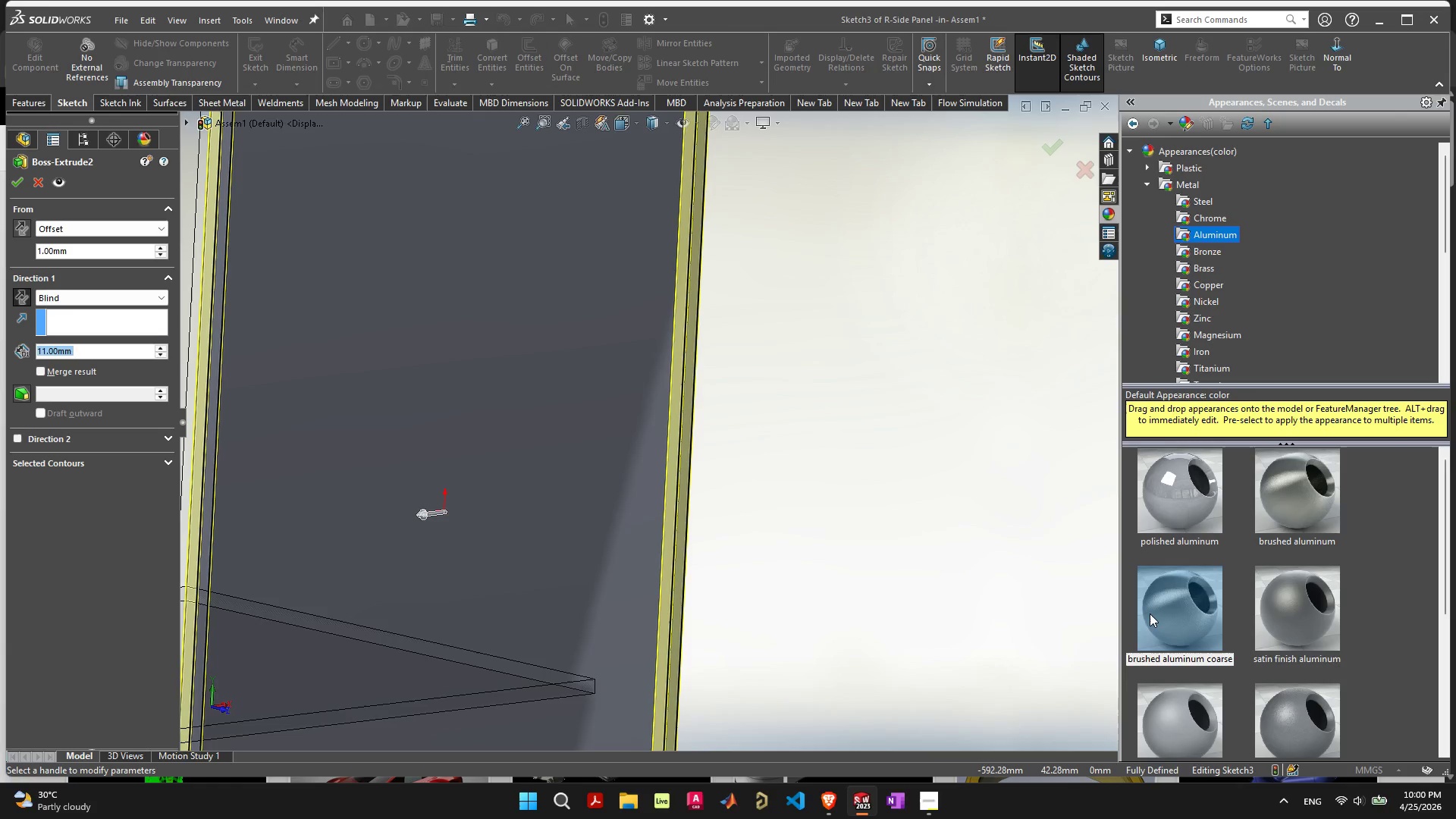 
double_click([1185, 622])
 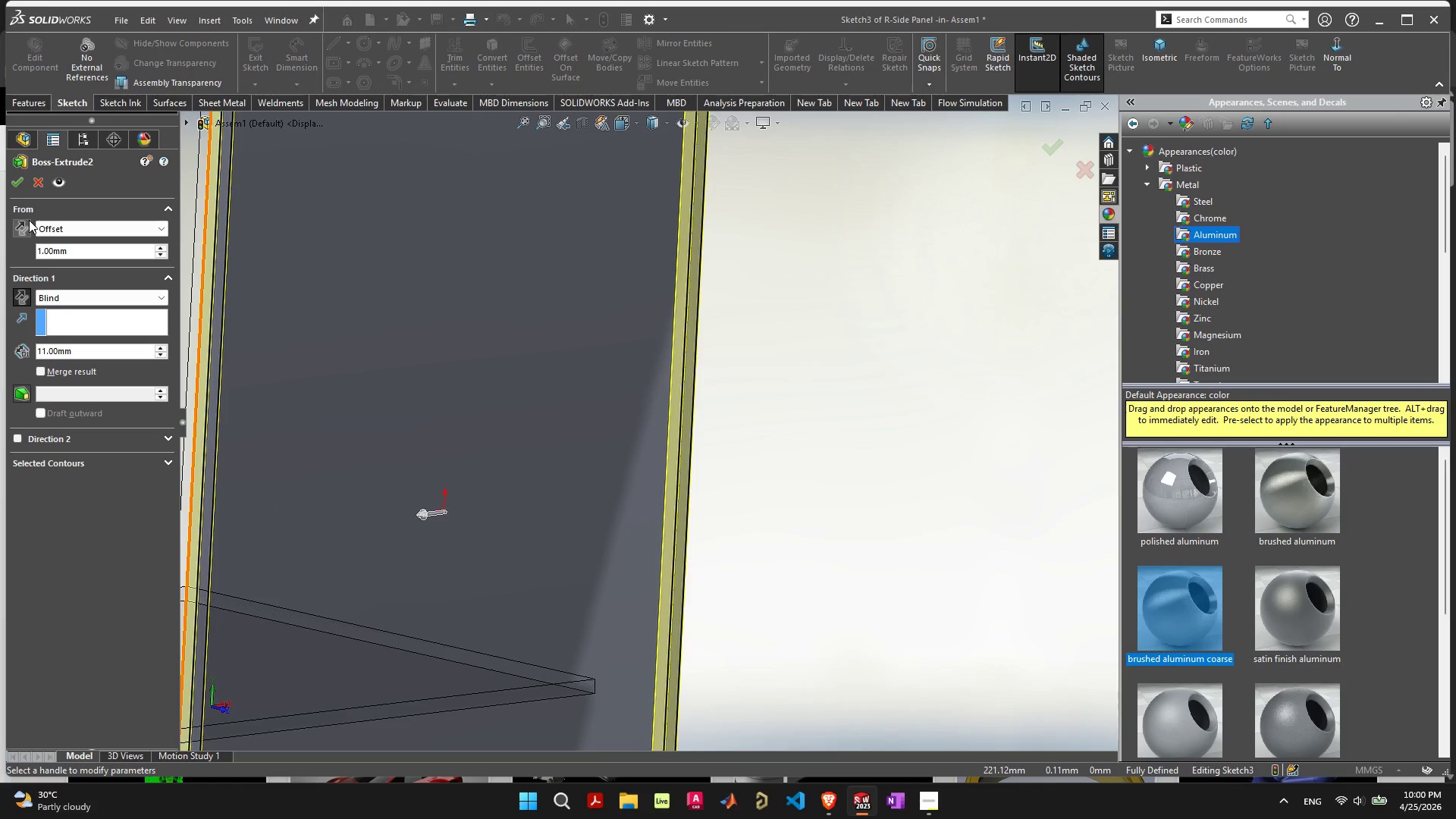 
left_click([16, 180])
 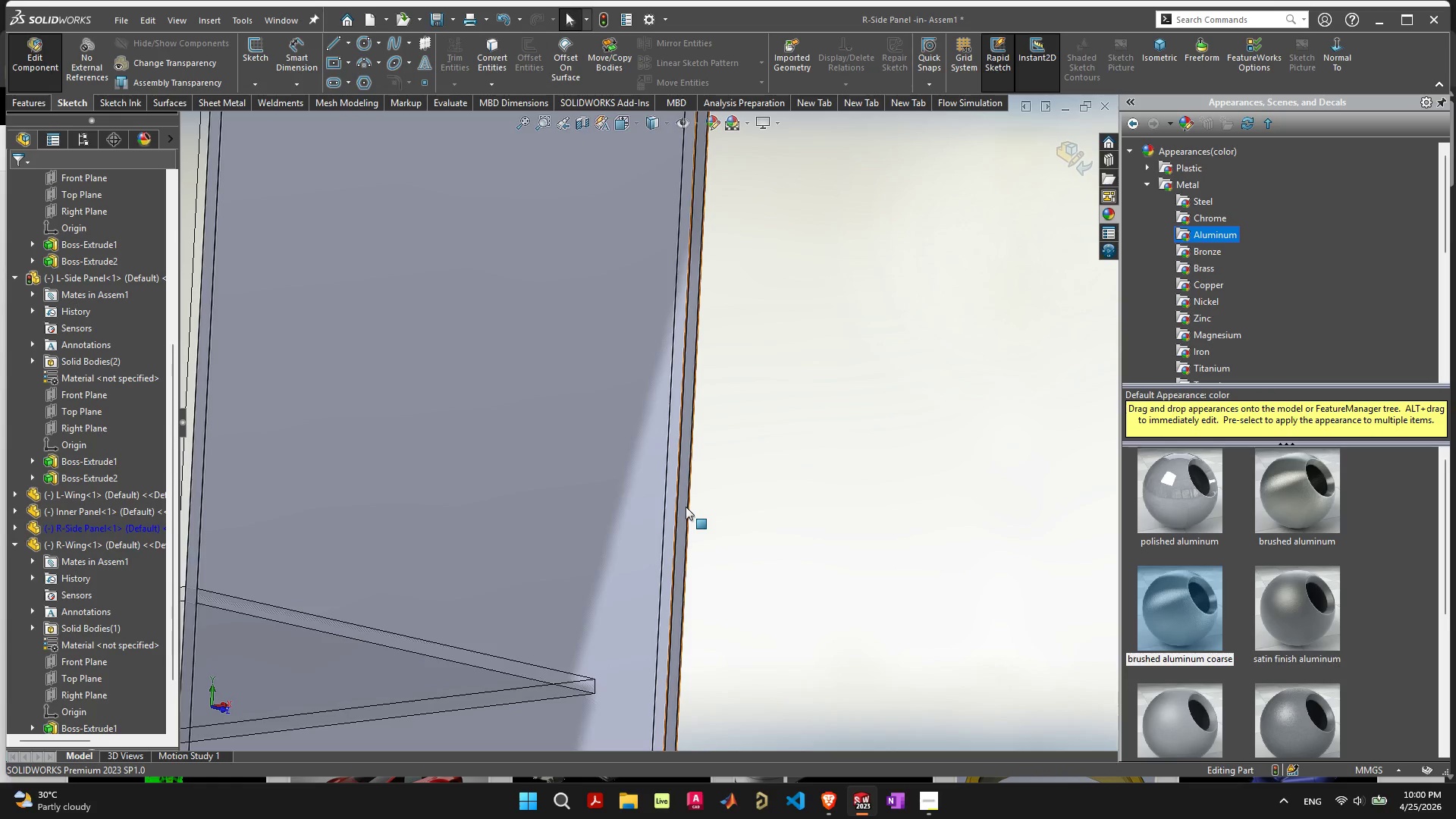 
left_click([685, 507])
 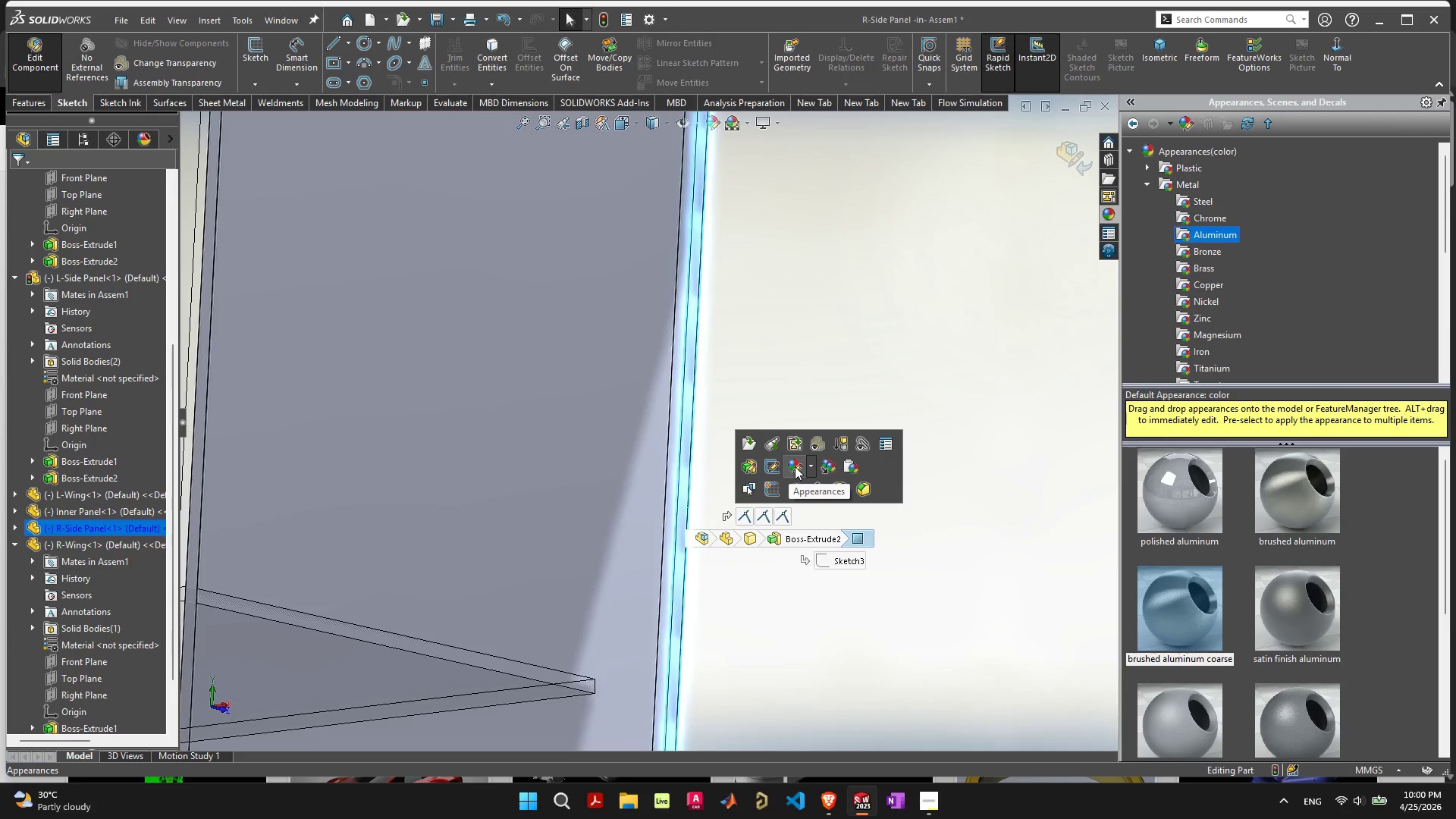 
left_click([799, 466])
 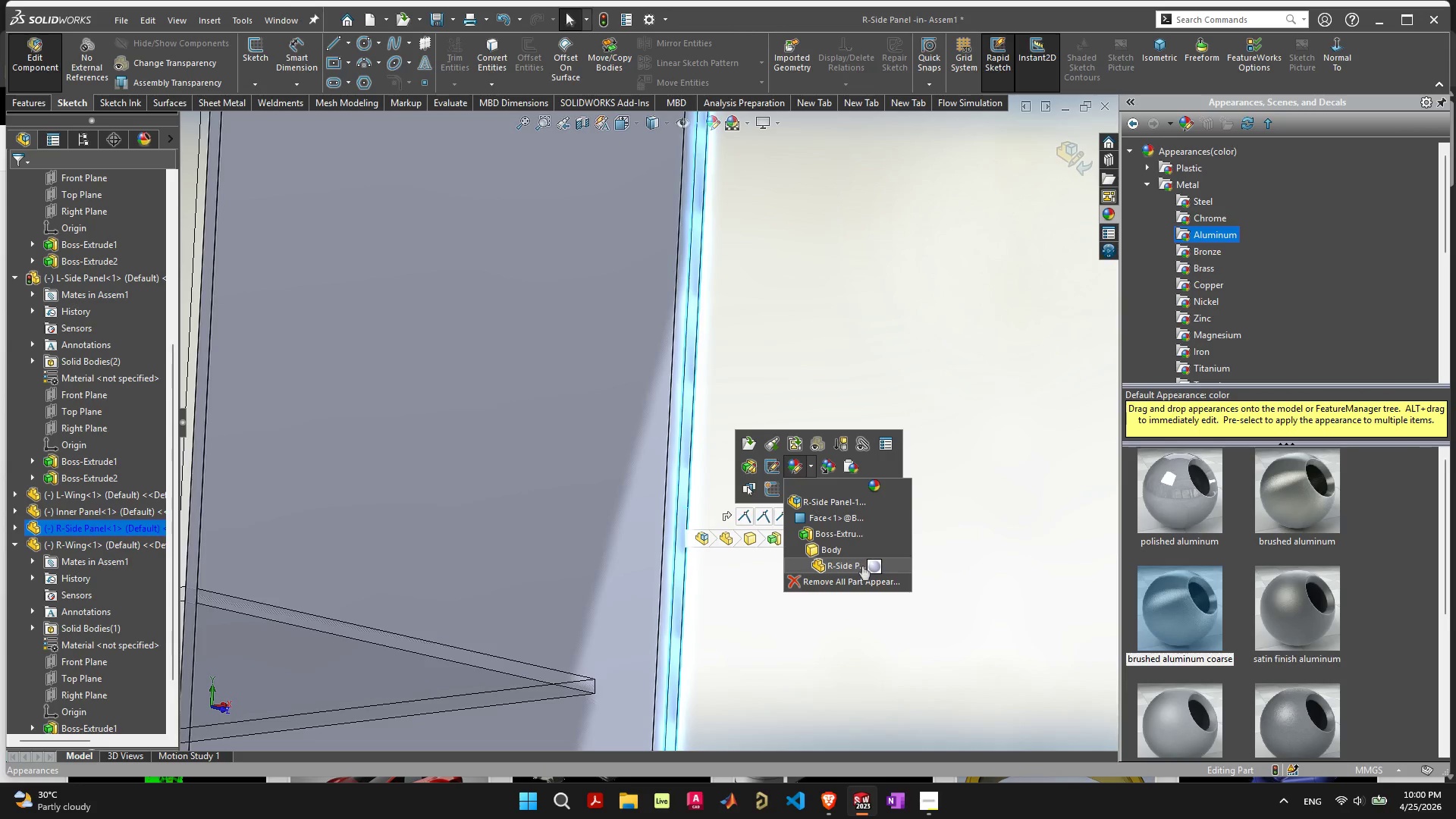 
left_click([874, 566])
 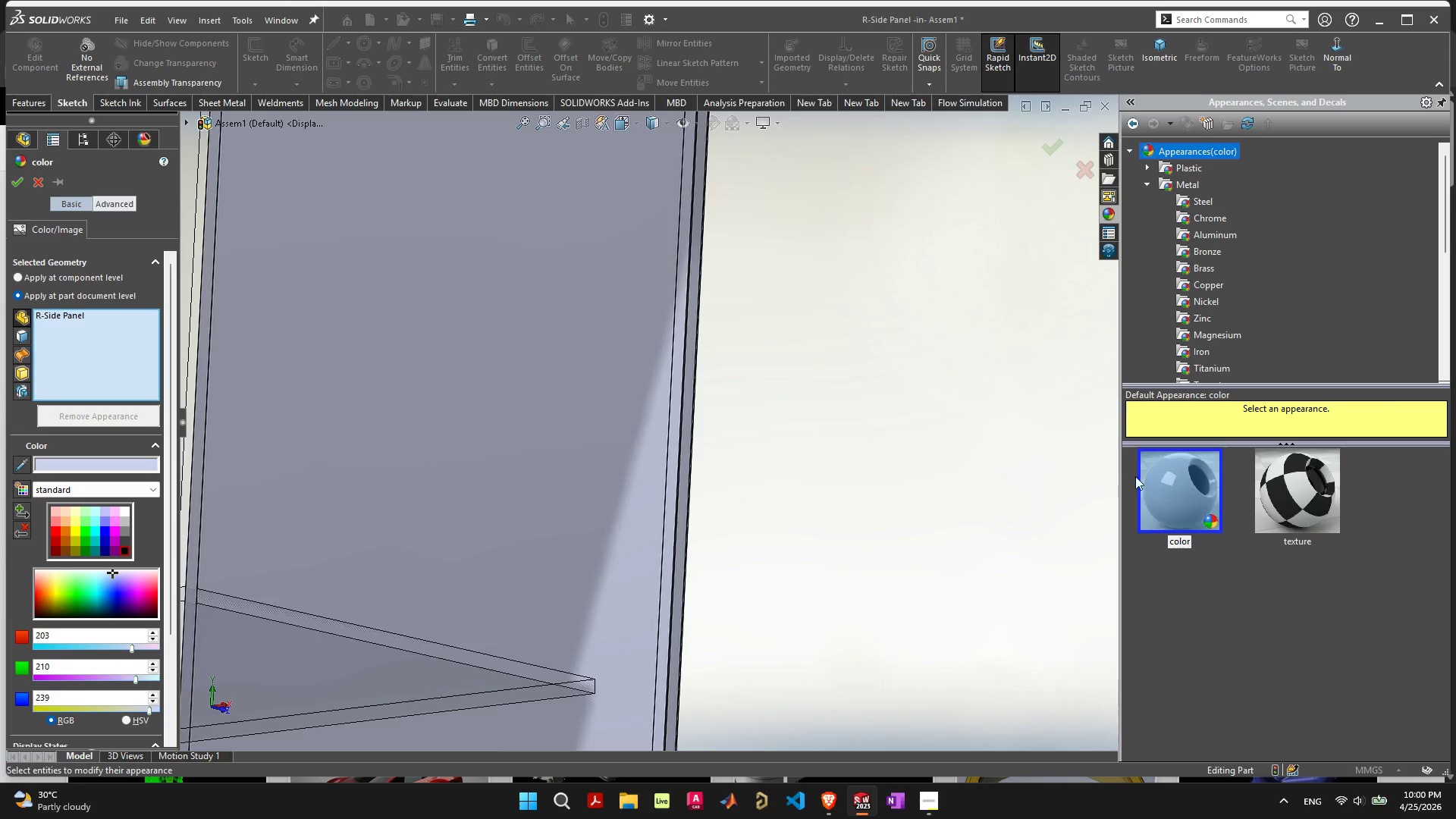 
scroll: coordinate [1232, 288], scroll_direction: up, amount: 1.0
 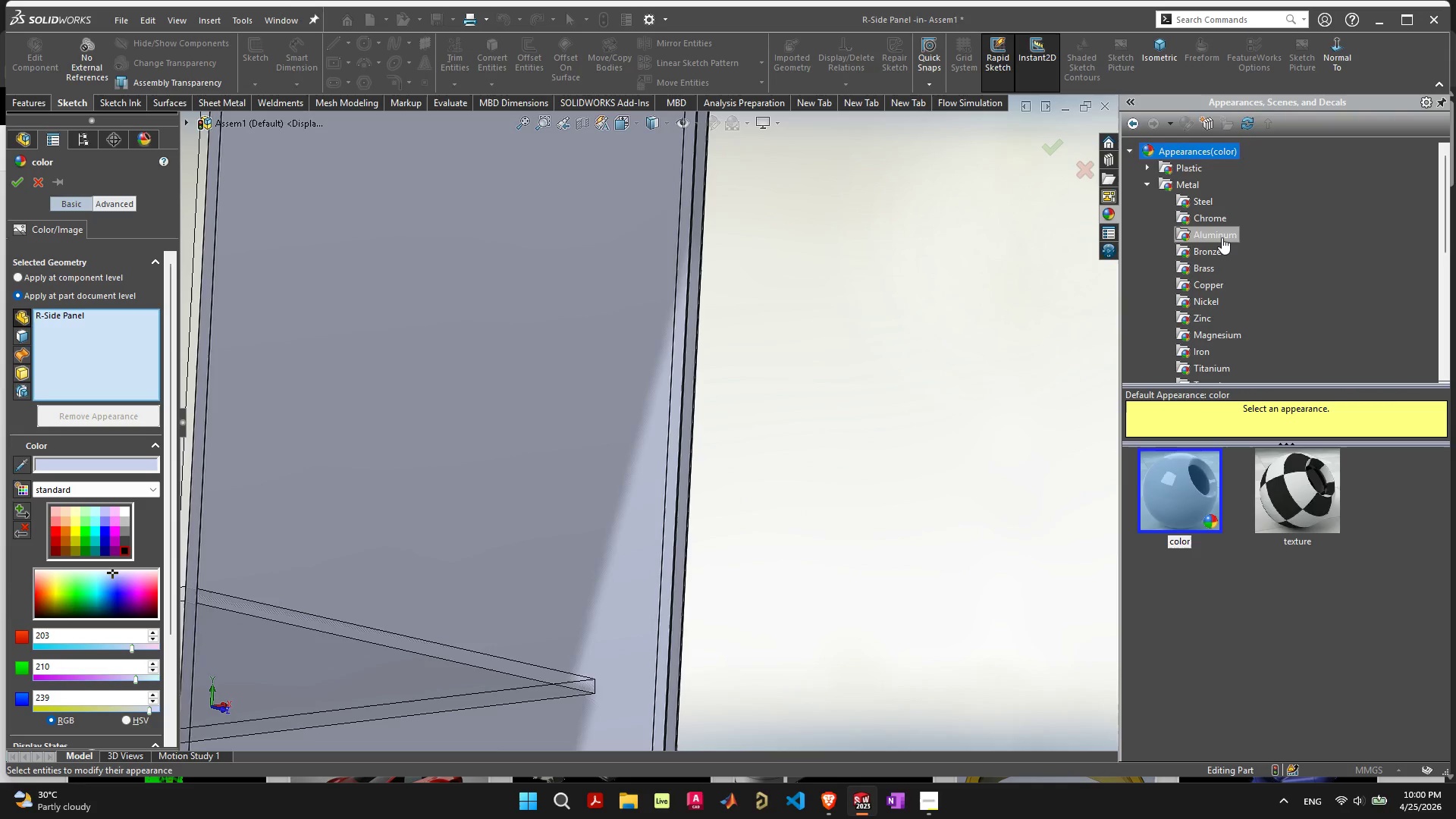 
double_click([1222, 237])
 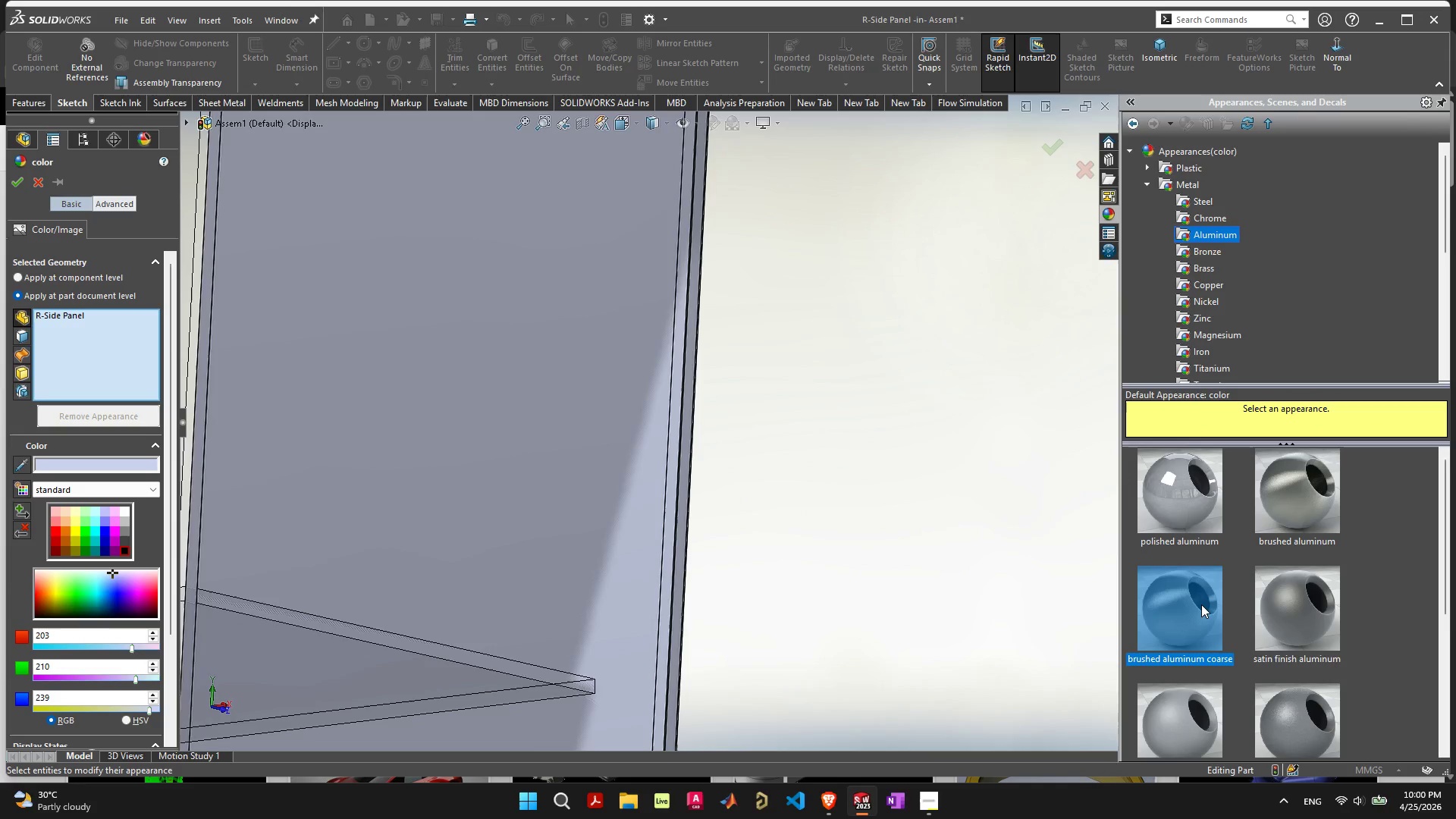 
double_click([1201, 604])
 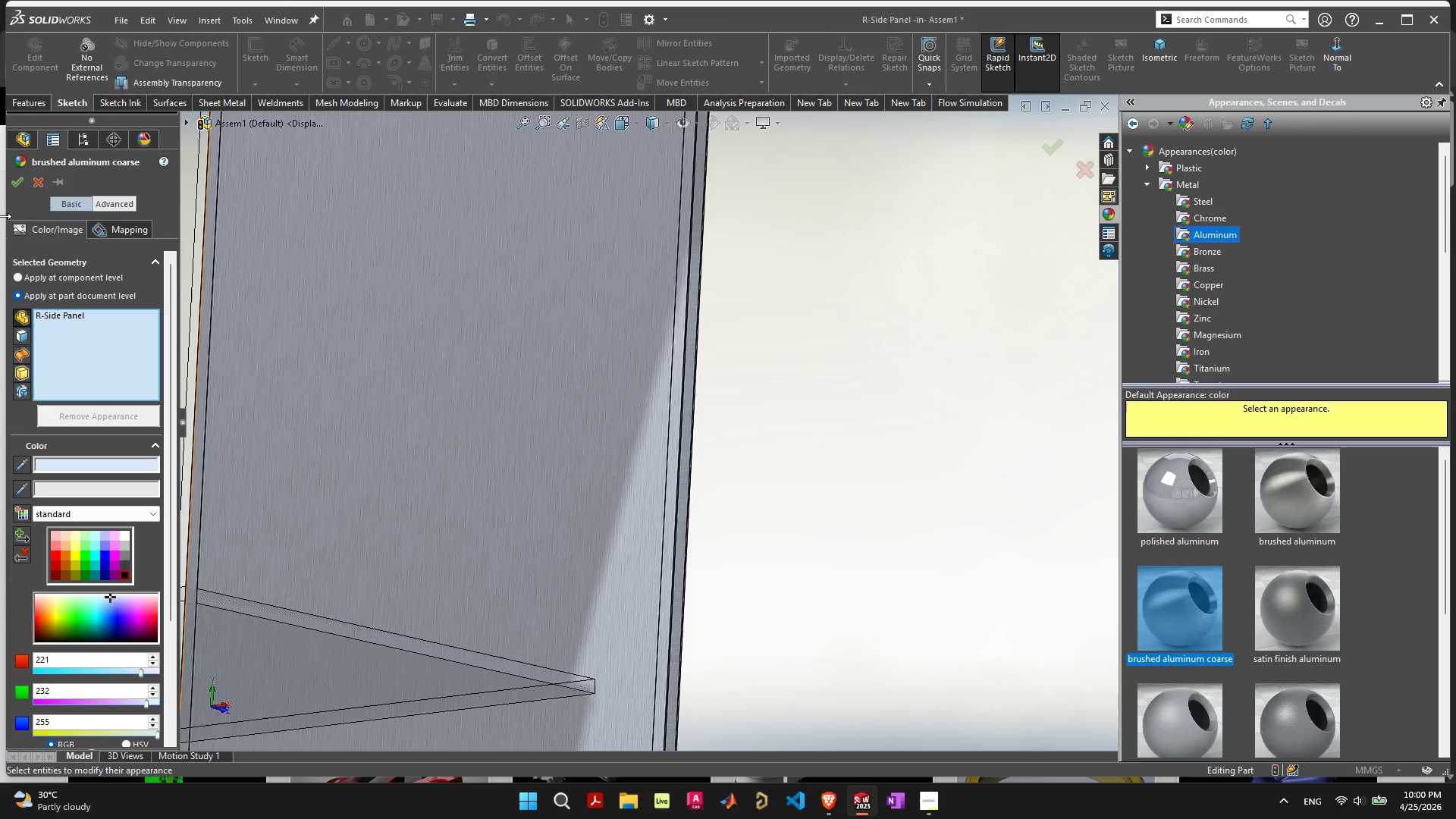 
left_click([19, 180])
 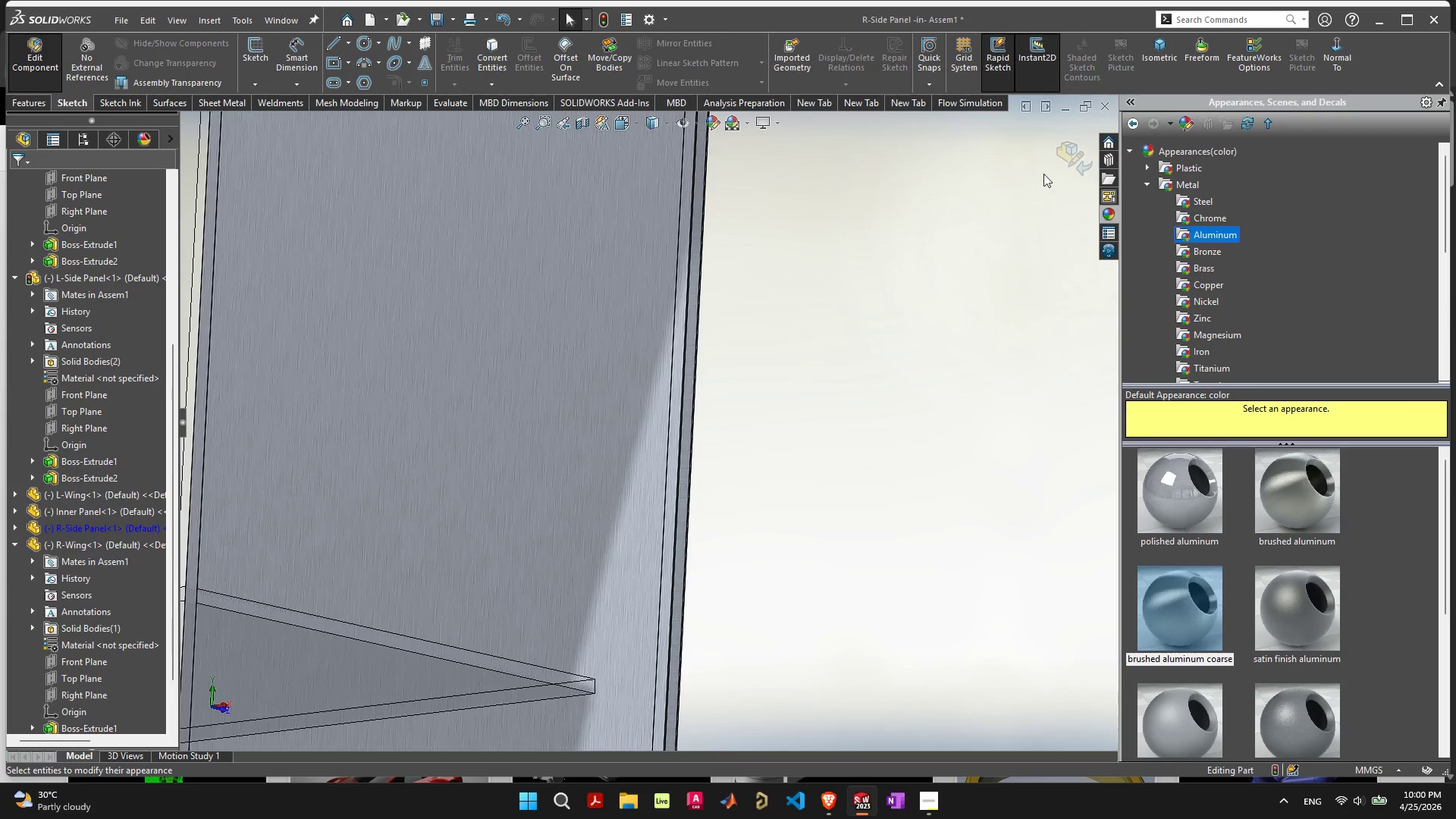 
left_click([1065, 153])
 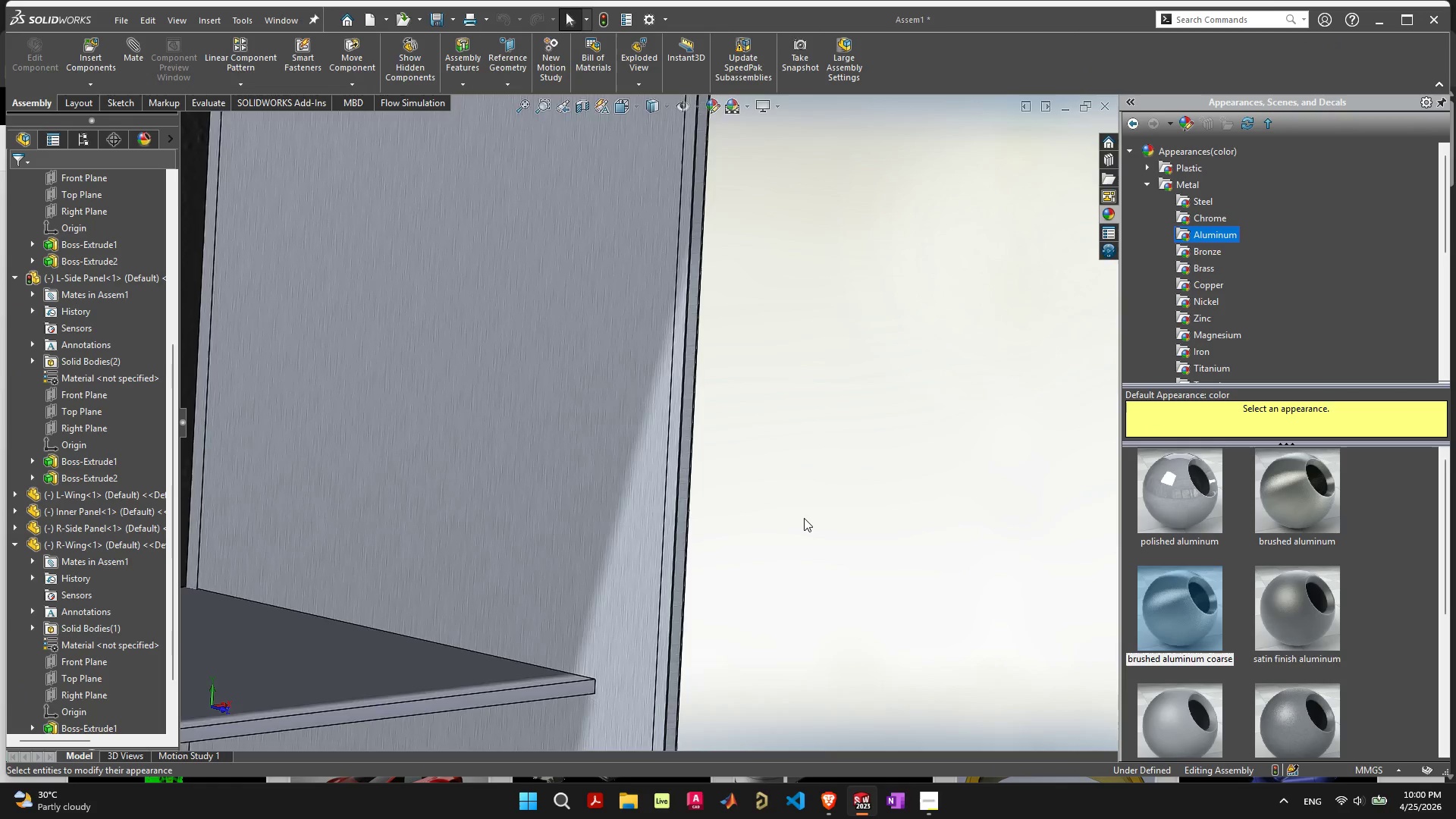 
scroll: coordinate [387, 384], scroll_direction: down, amount: 9.0
 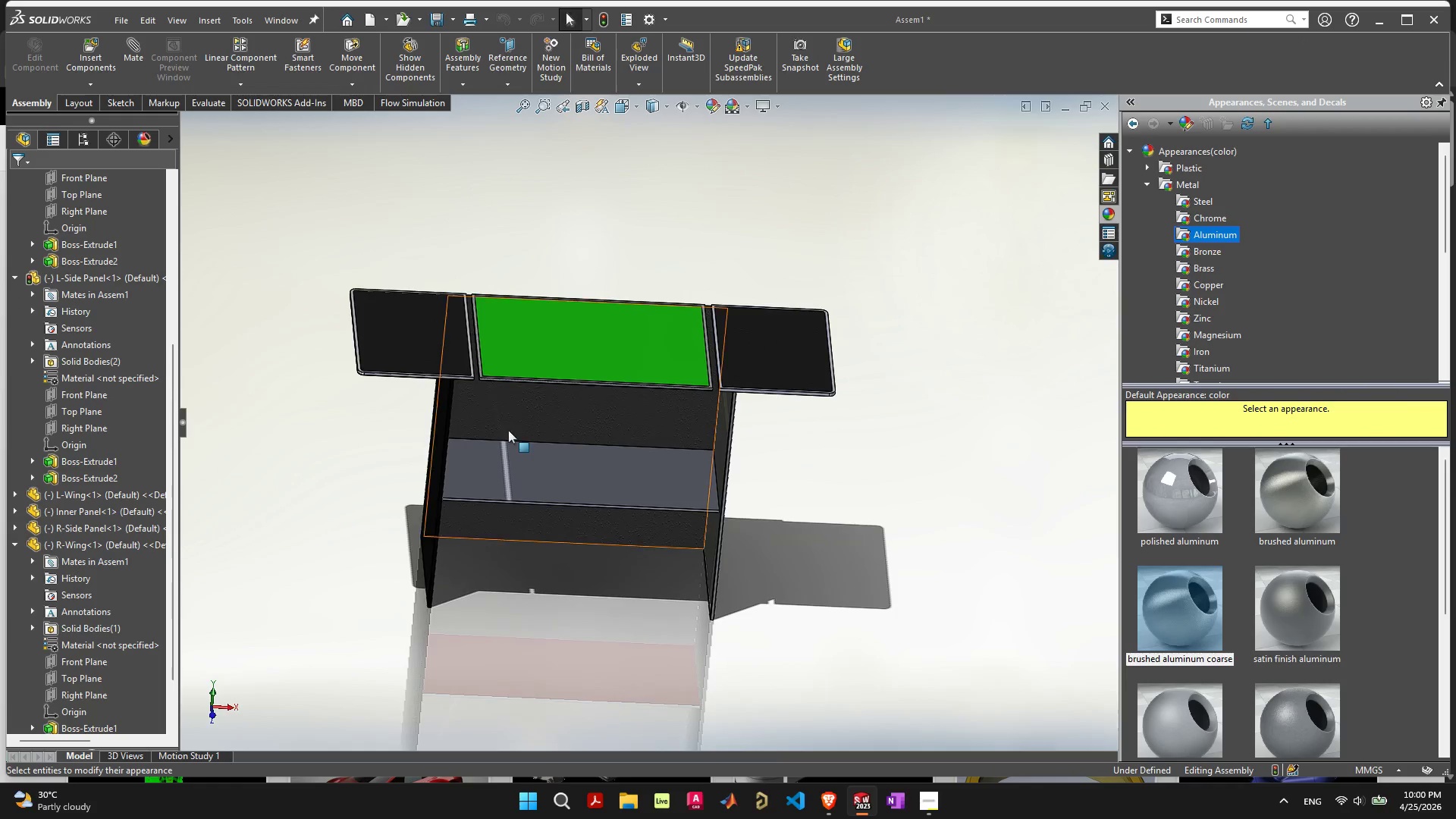 
scroll: coordinate [504, 419], scroll_direction: up, amount: 5.0
 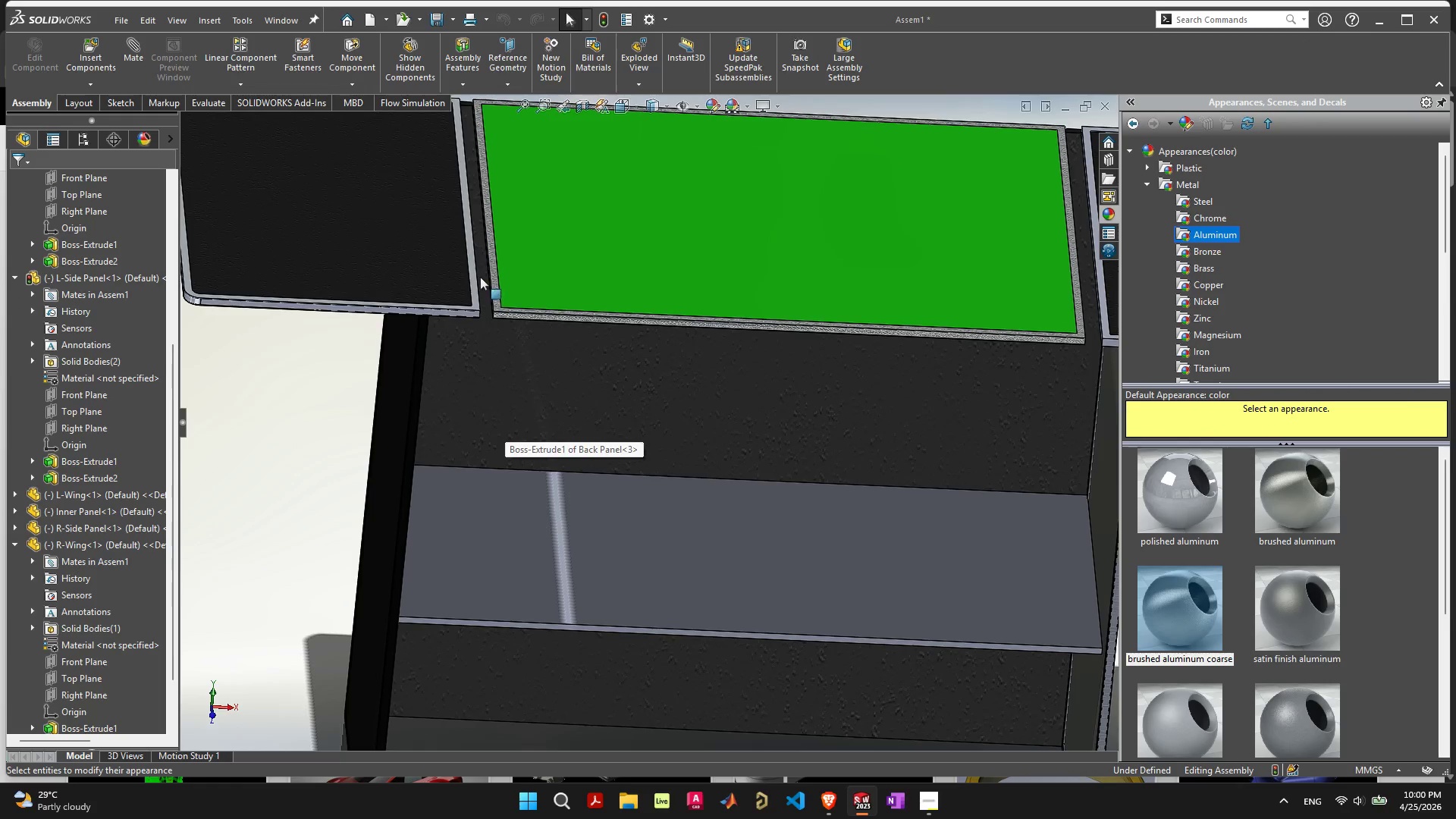 
mouse_move([485, 276])
 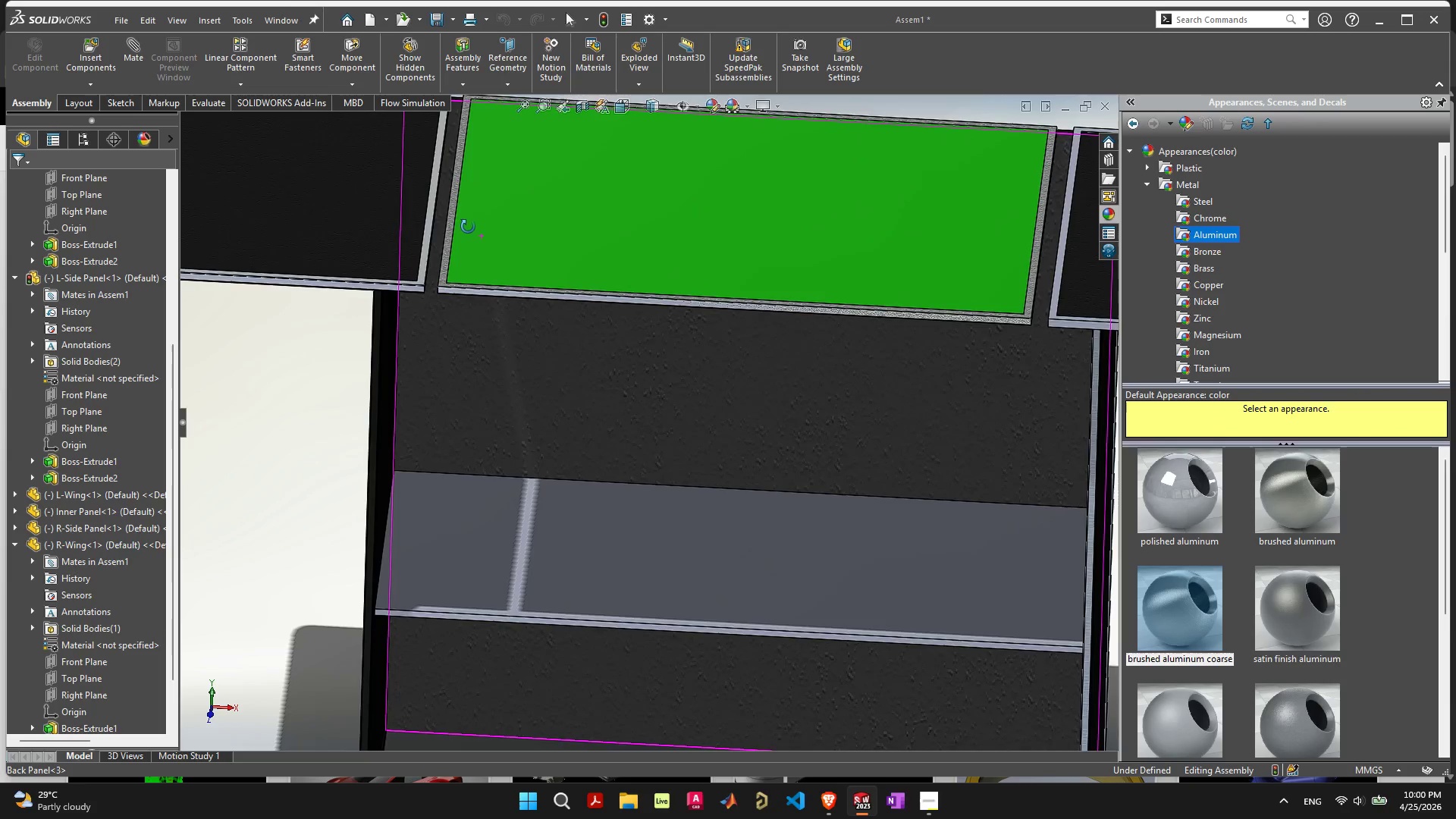 
scroll: coordinate [466, 248], scroll_direction: up, amount: 7.0
 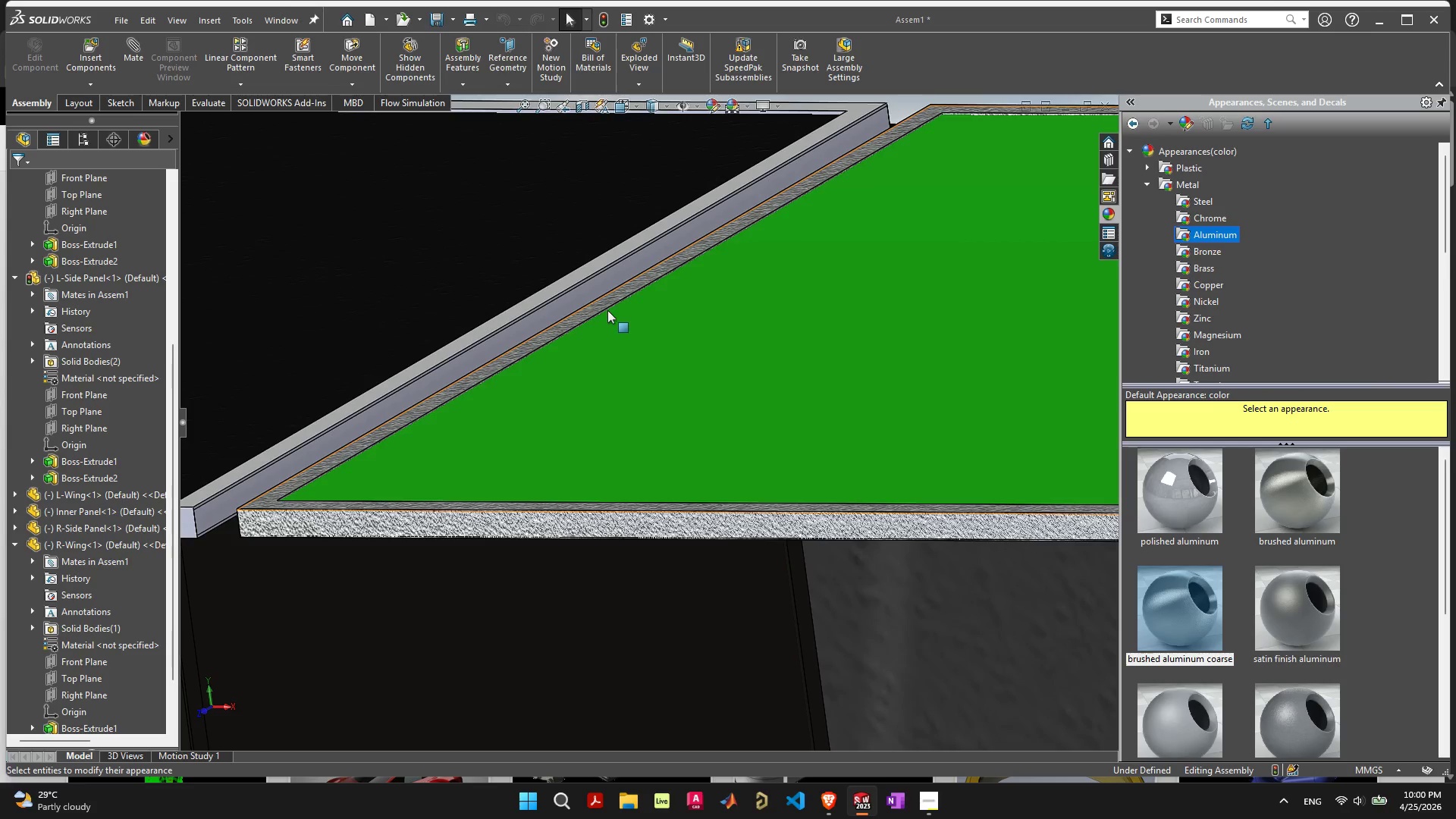 
wait(7.01)
 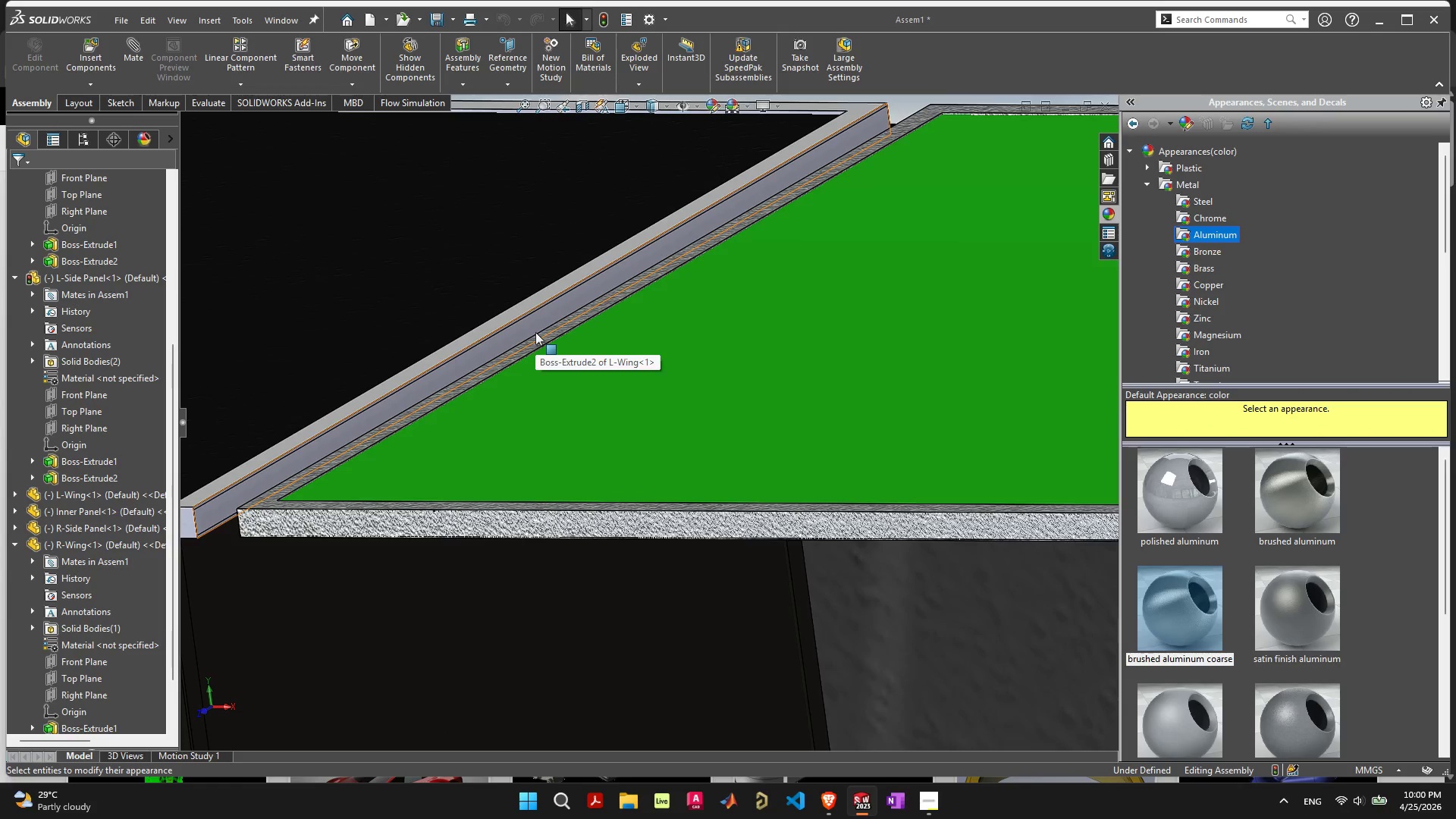 
left_click([835, 806])
 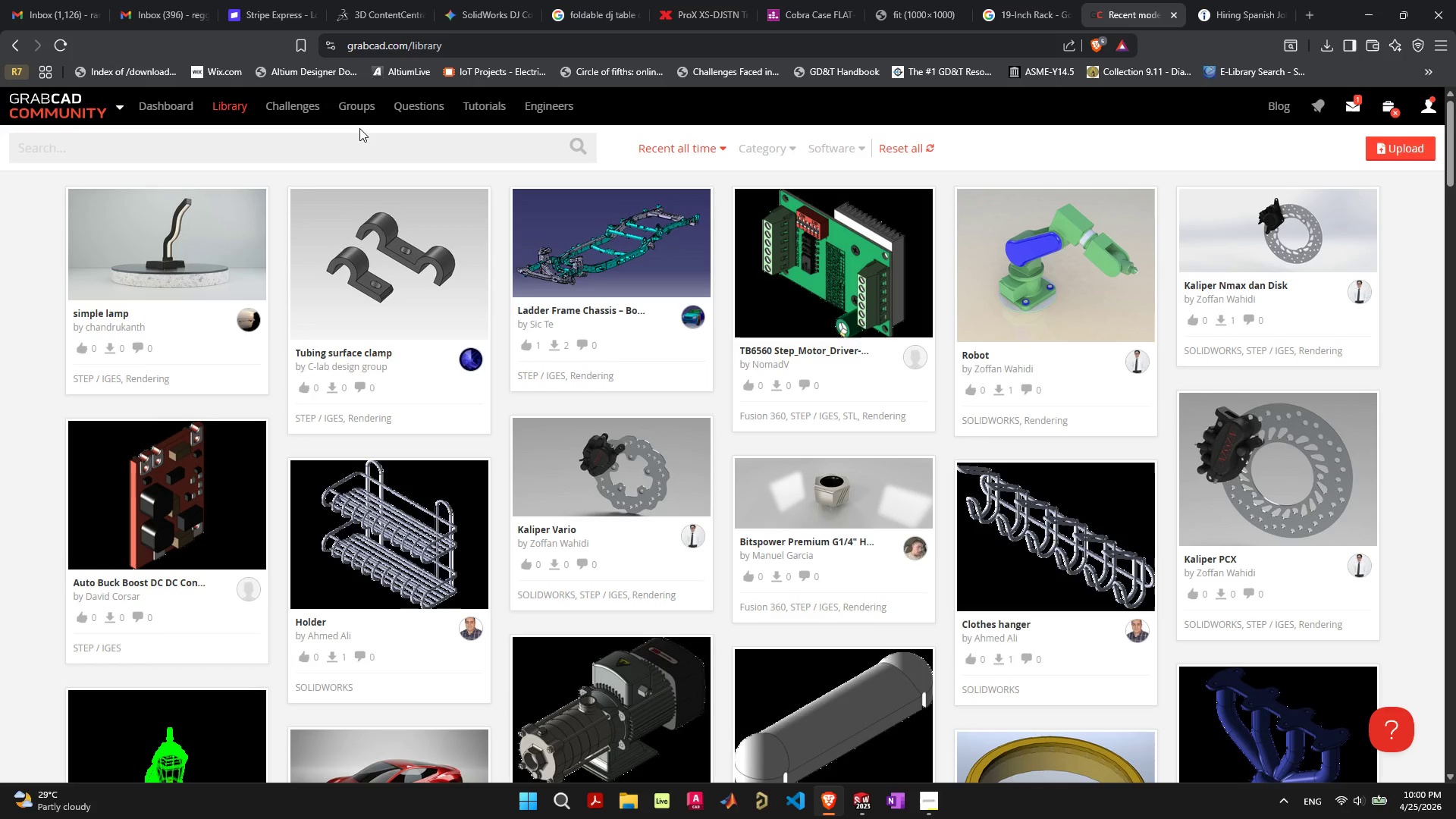 
double_click([358, 142])
 